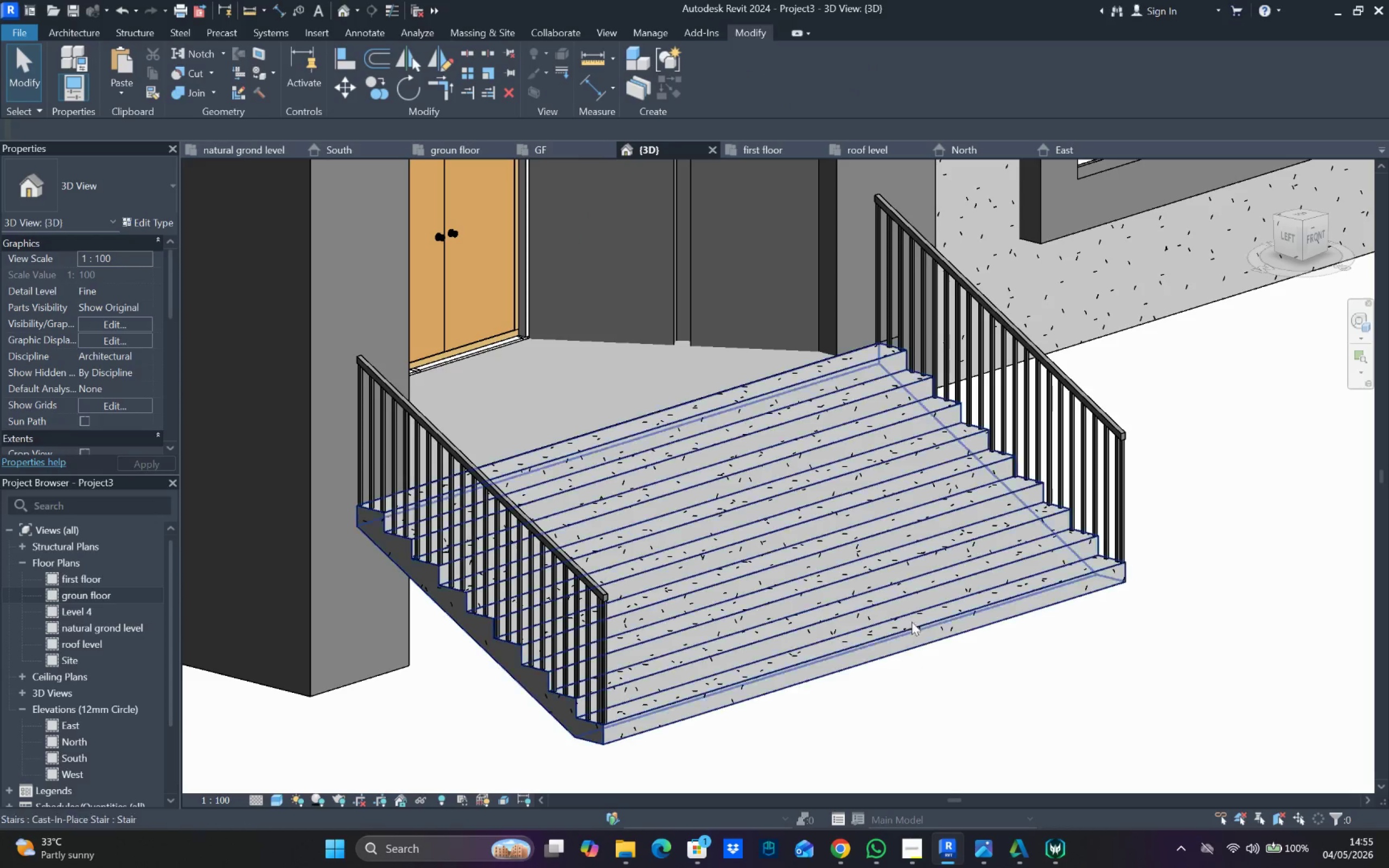 
hold_key(key=ShiftLeft, duration=1.03)
 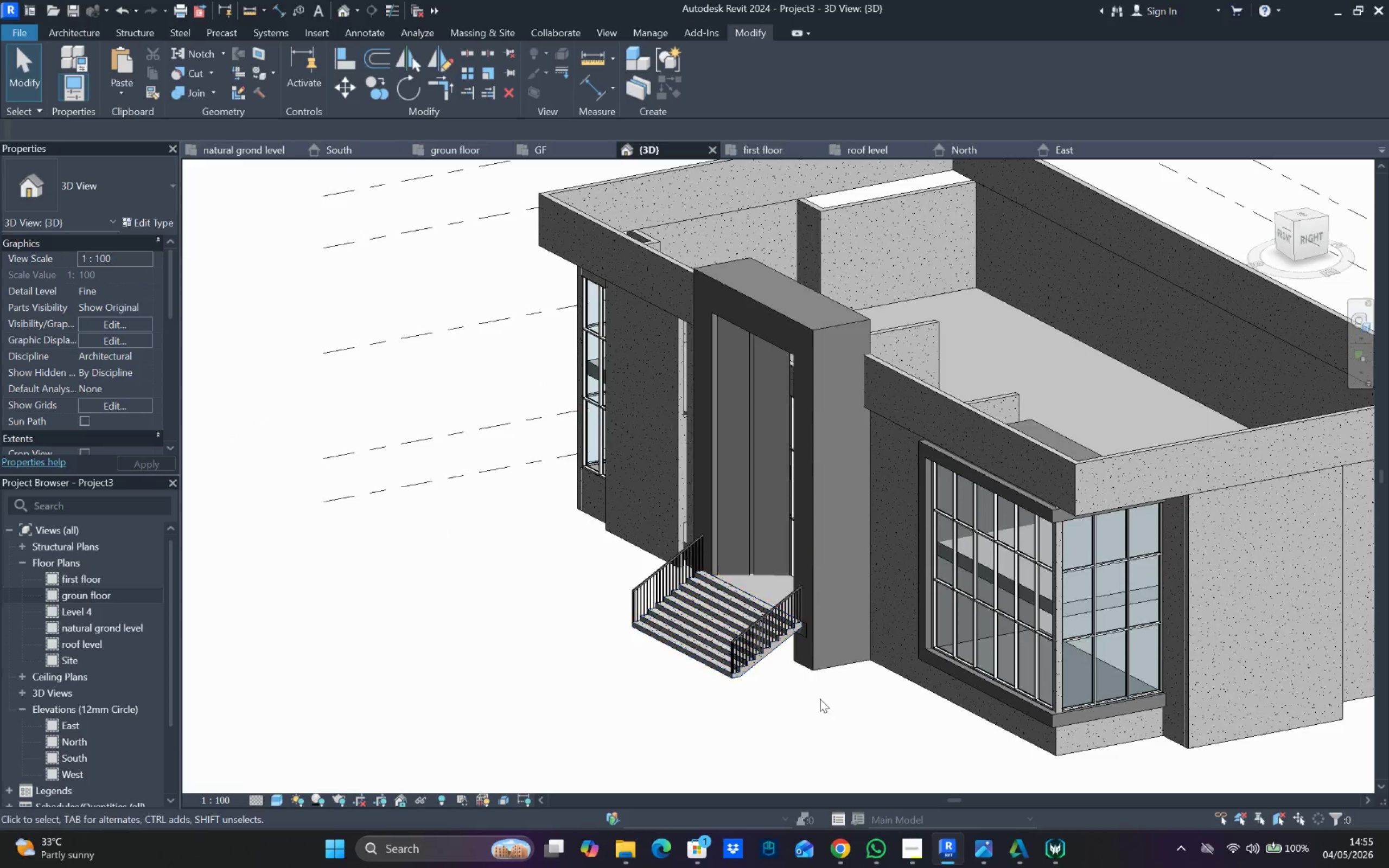 
scroll: coordinate [888, 576], scroll_direction: down, amount: 10.0
 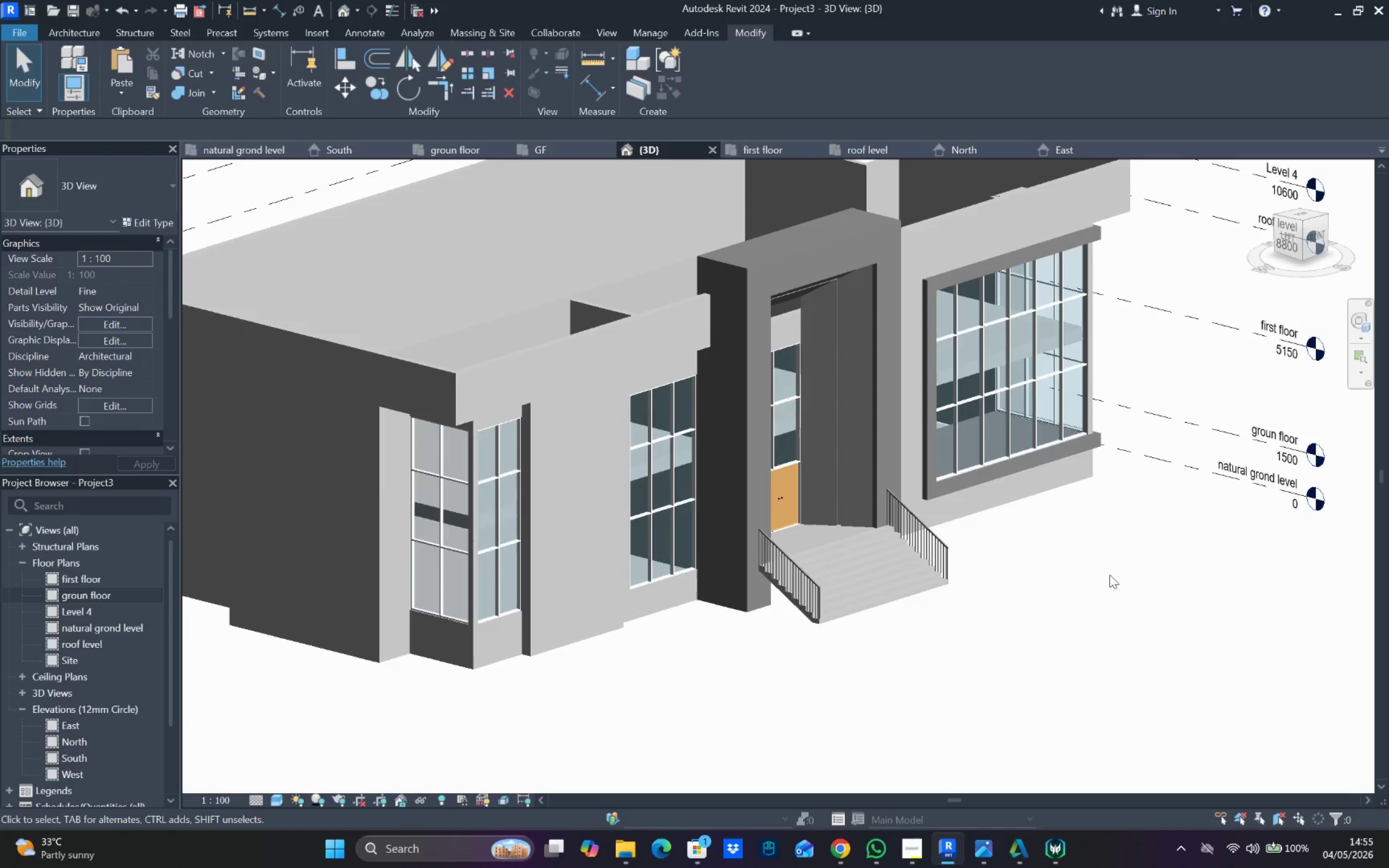 
hold_key(key=ShiftLeft, duration=0.67)
 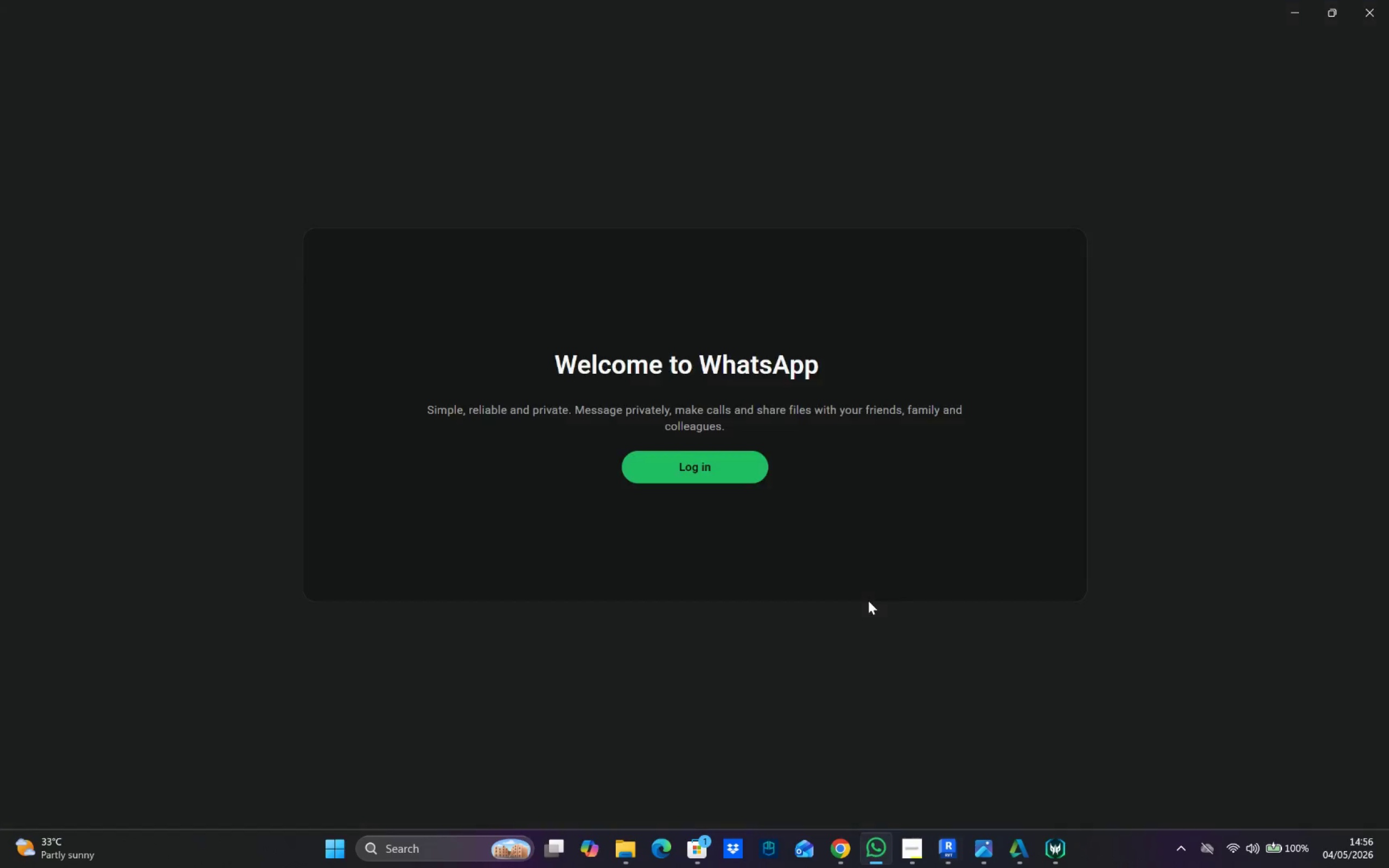 
wait(5.7)
 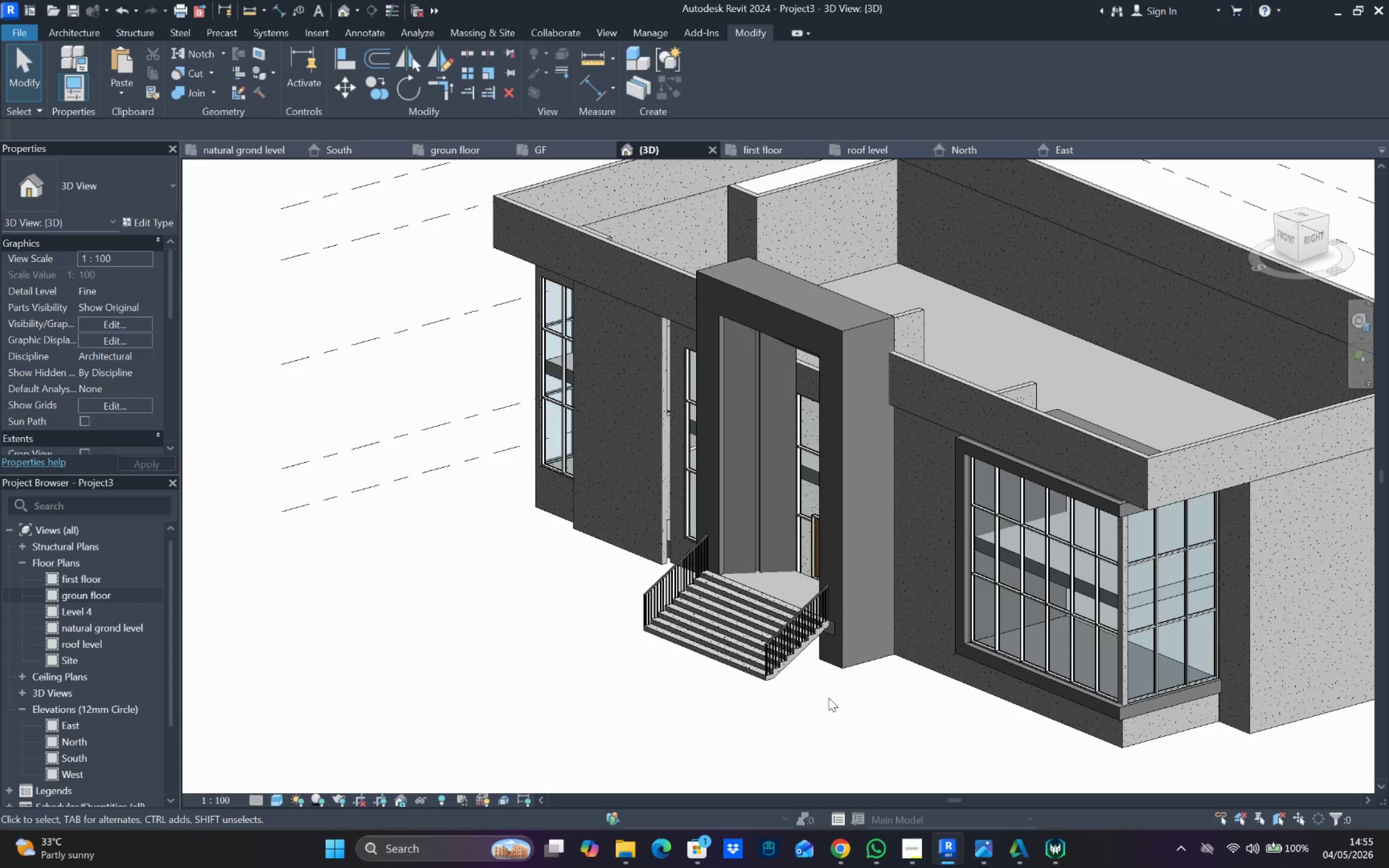 
left_click([1368, 11])
 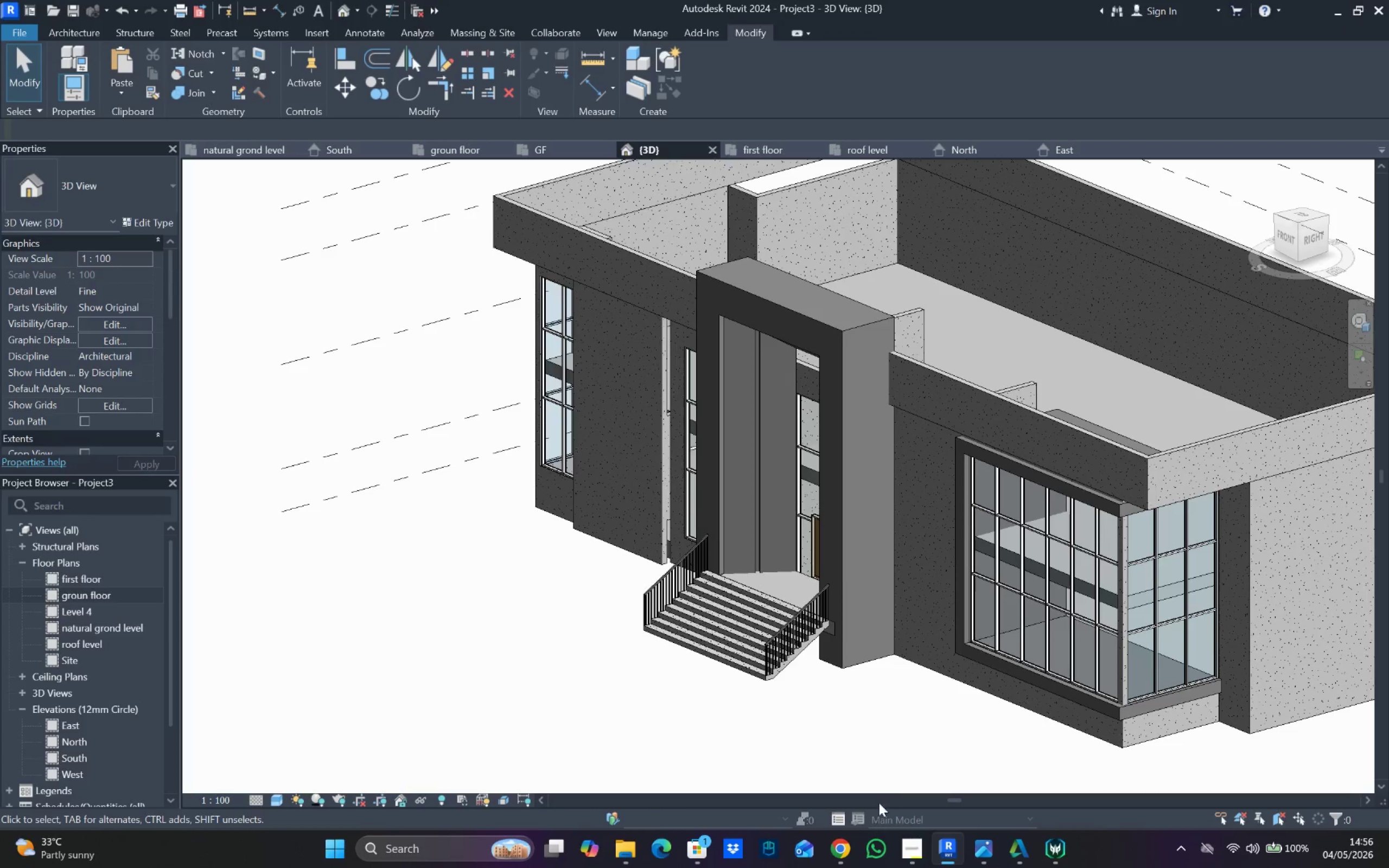 
key(Control+S)
 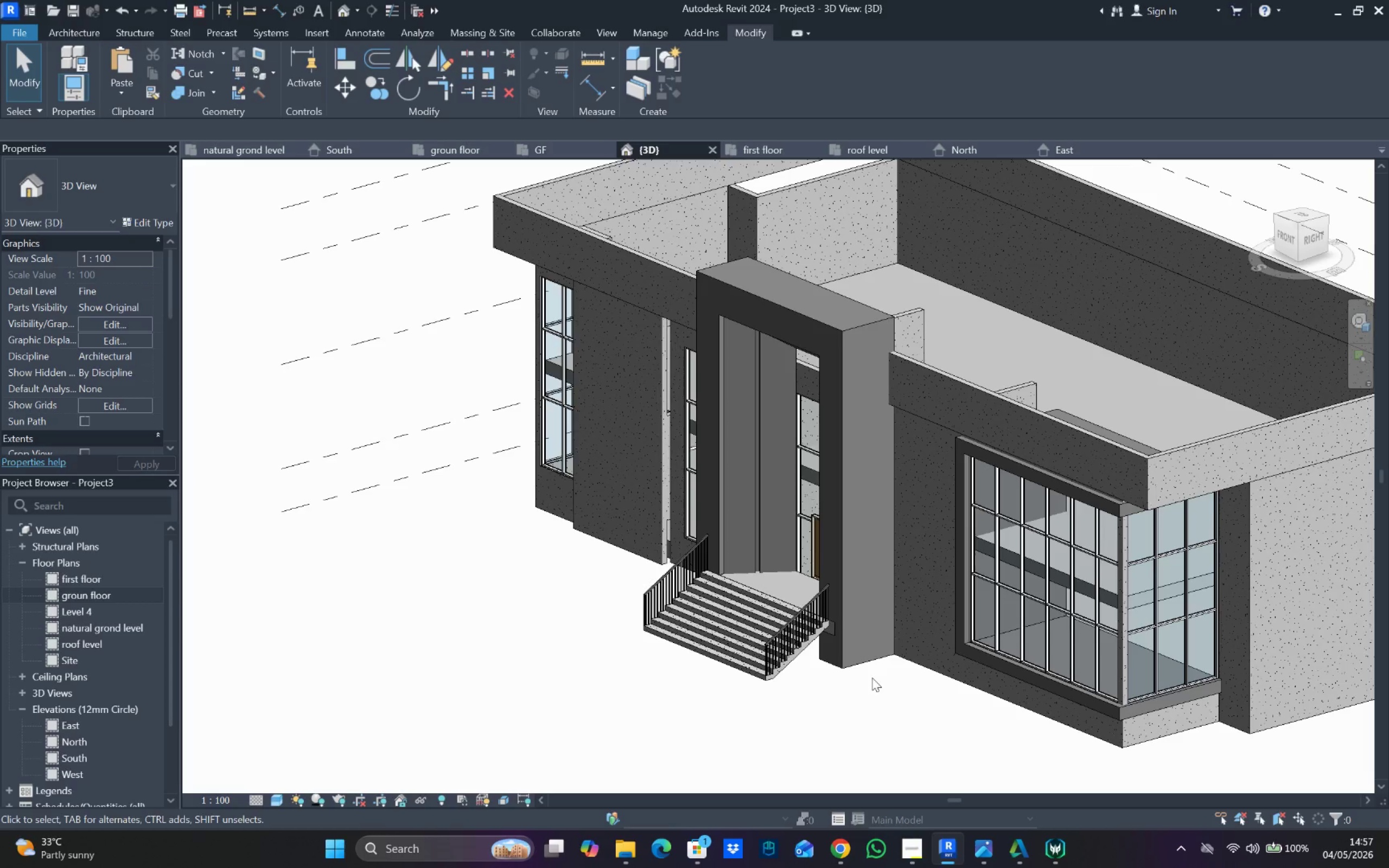 
wait(102.53)
 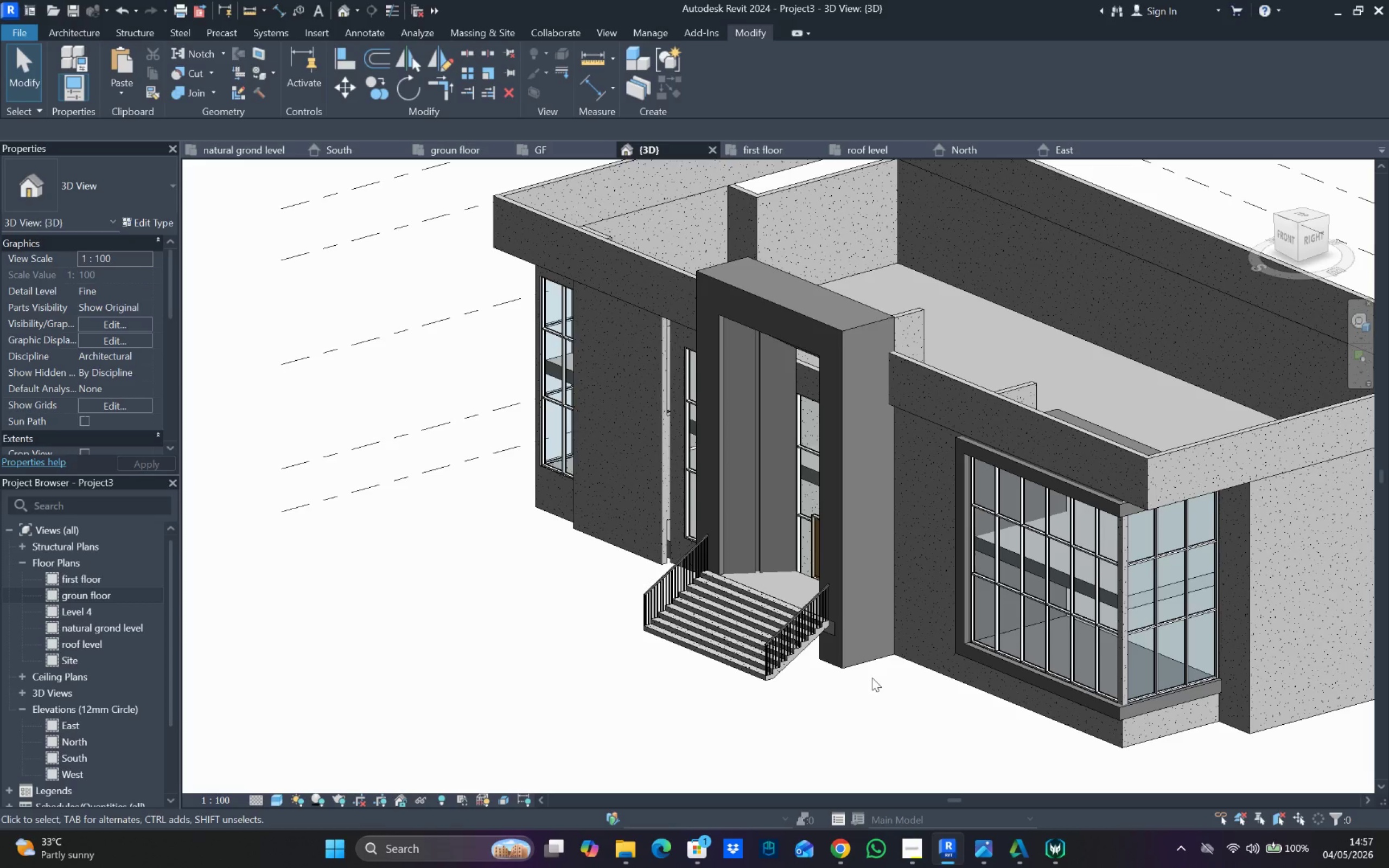 
hold_key(key=ShiftLeft, duration=1.42)
 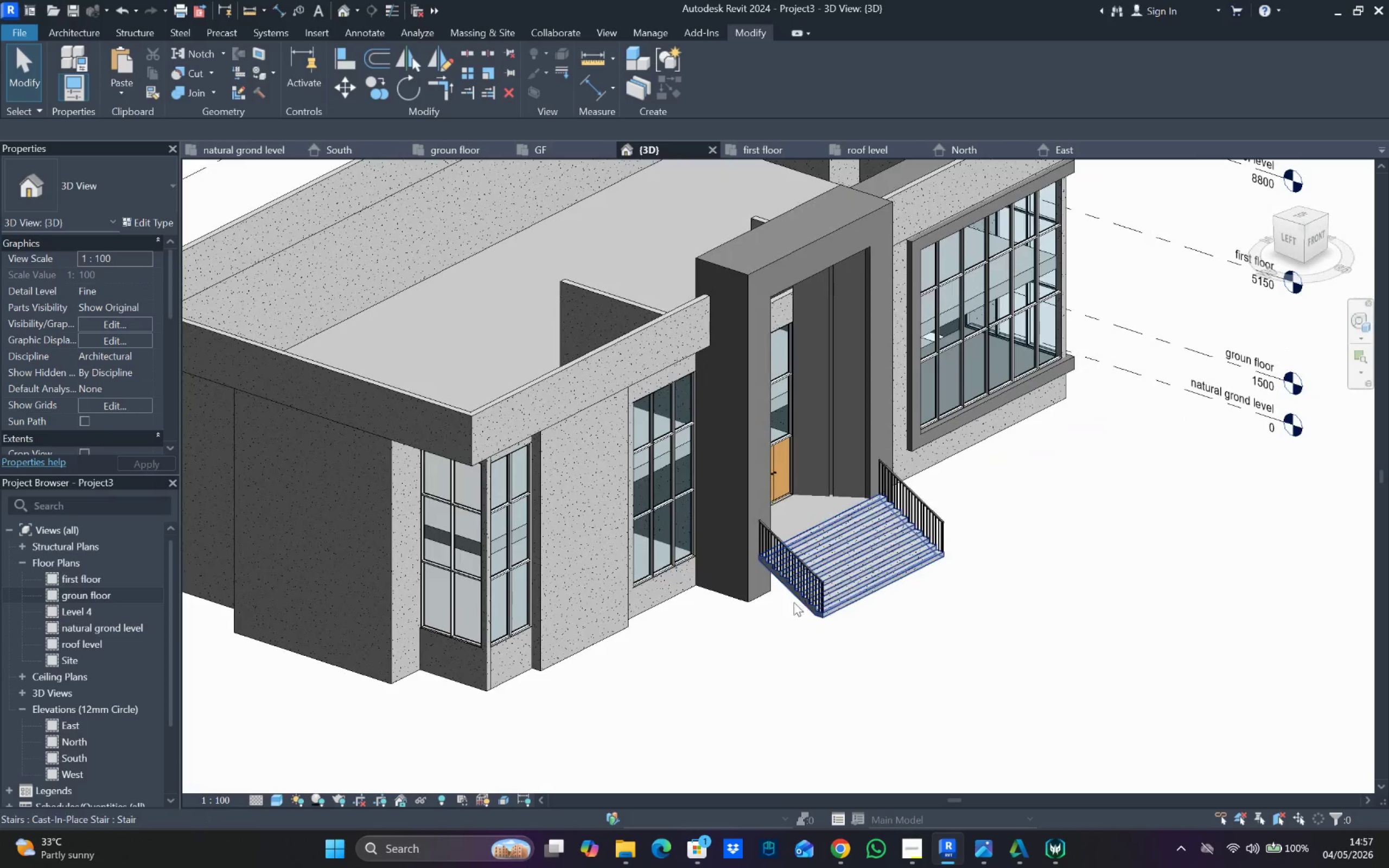 
hold_key(key=ShiftLeft, duration=0.67)
 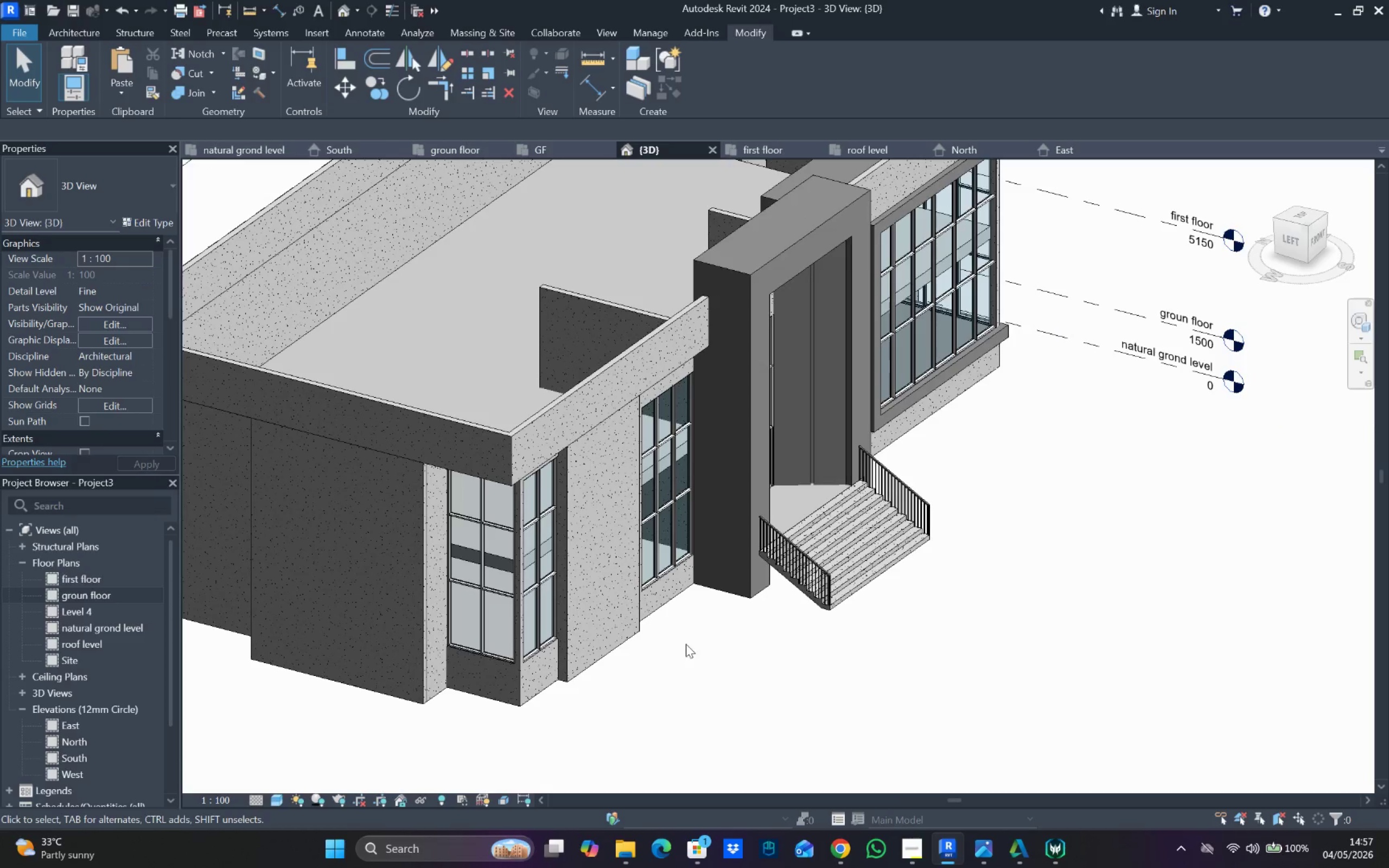 
hold_key(key=ShiftLeft, duration=0.77)
 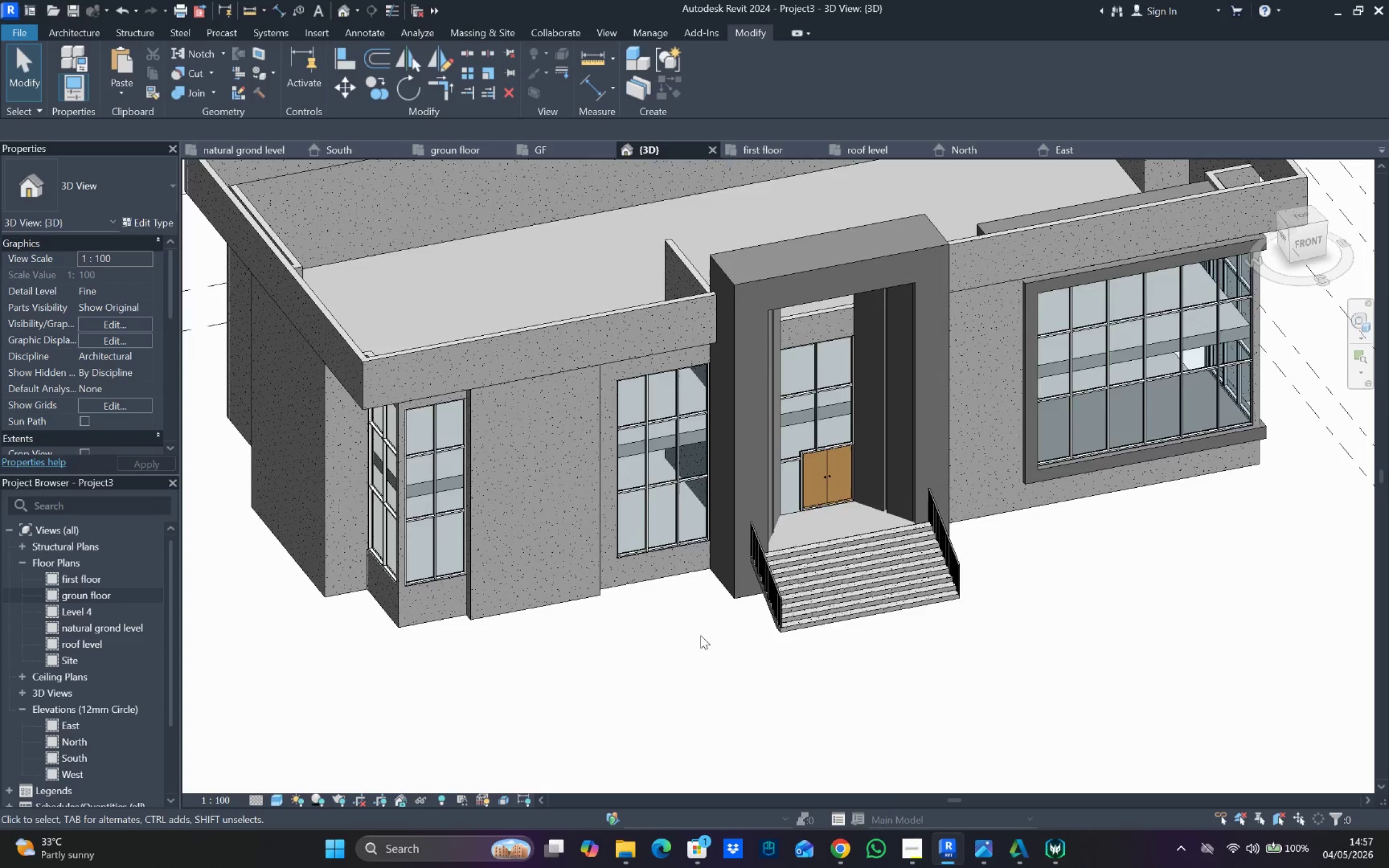 
scroll: coordinate [713, 635], scroll_direction: down, amount: 2.0
 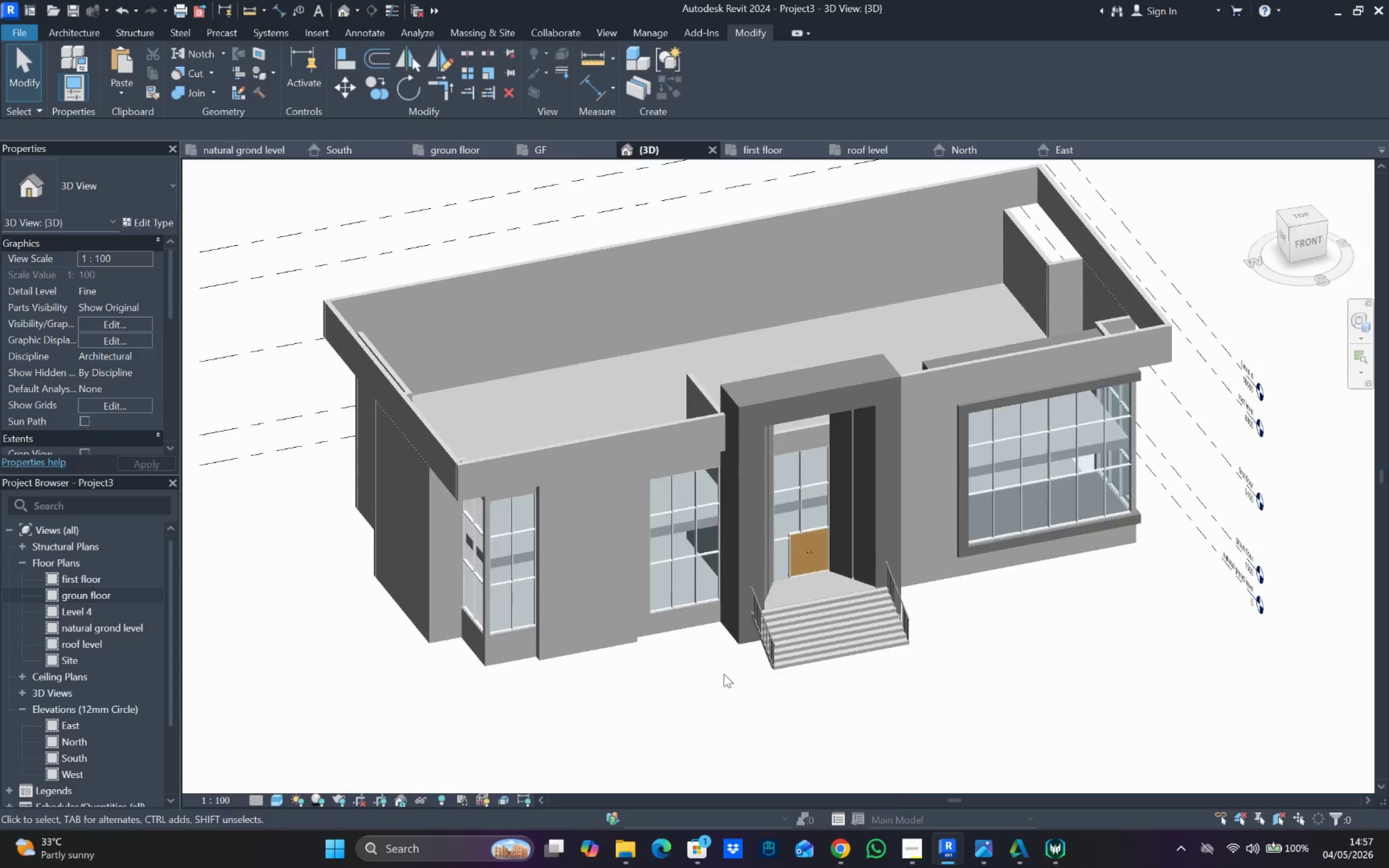 
hold_key(key=ShiftLeft, duration=0.83)
 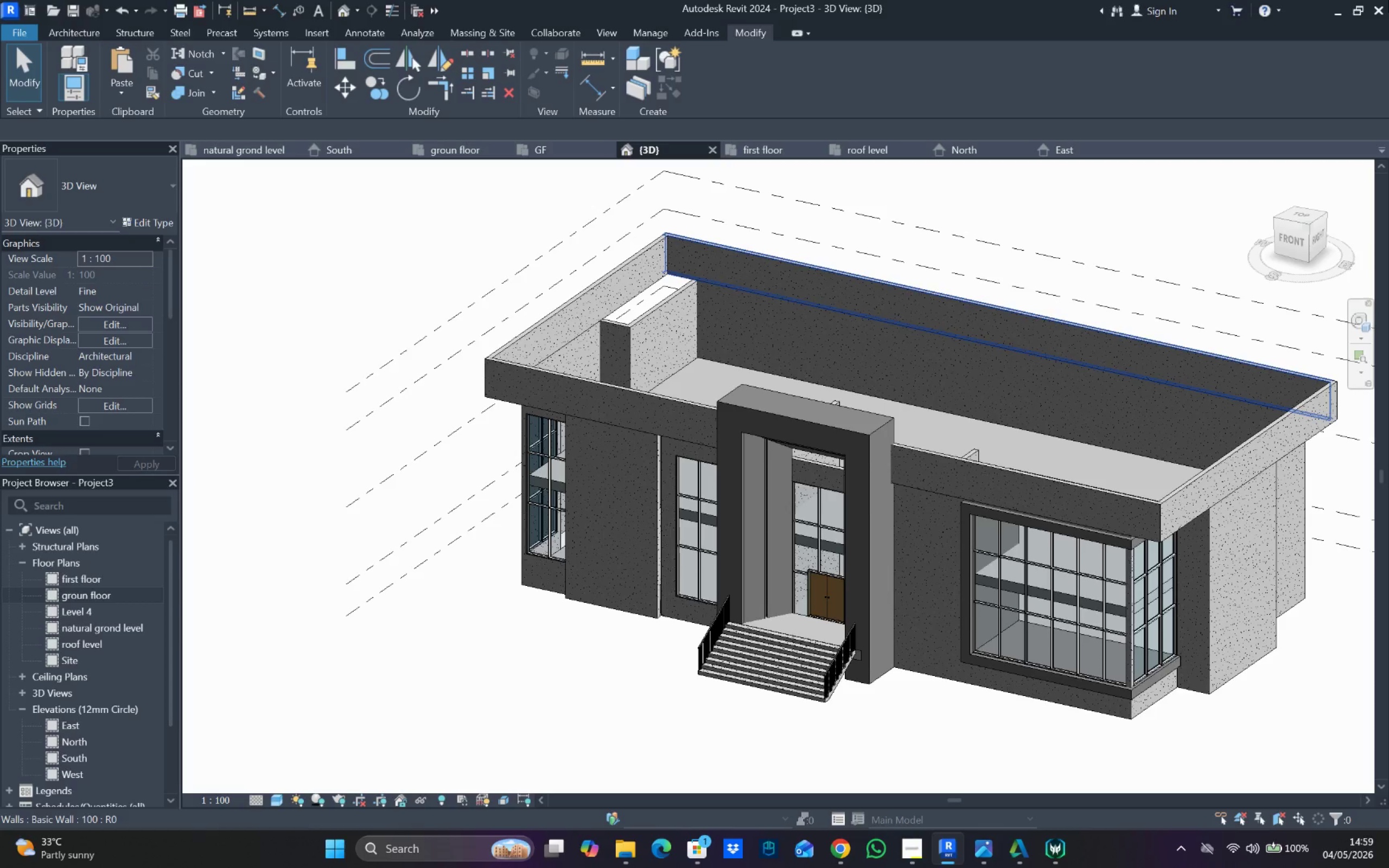 
wait(122.2)
 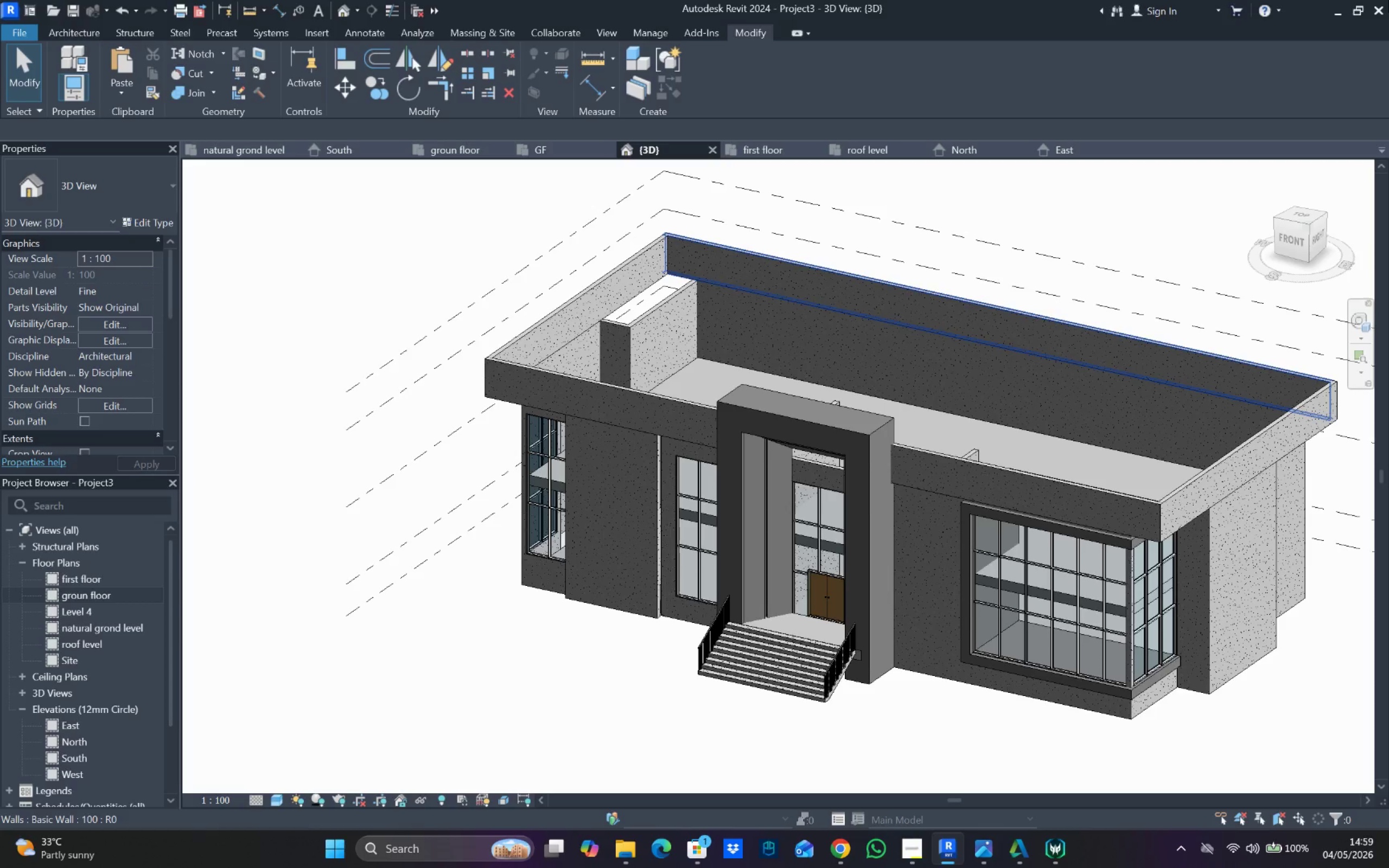 
scroll: coordinate [81, 608], scroll_direction: up, amount: 5.0
 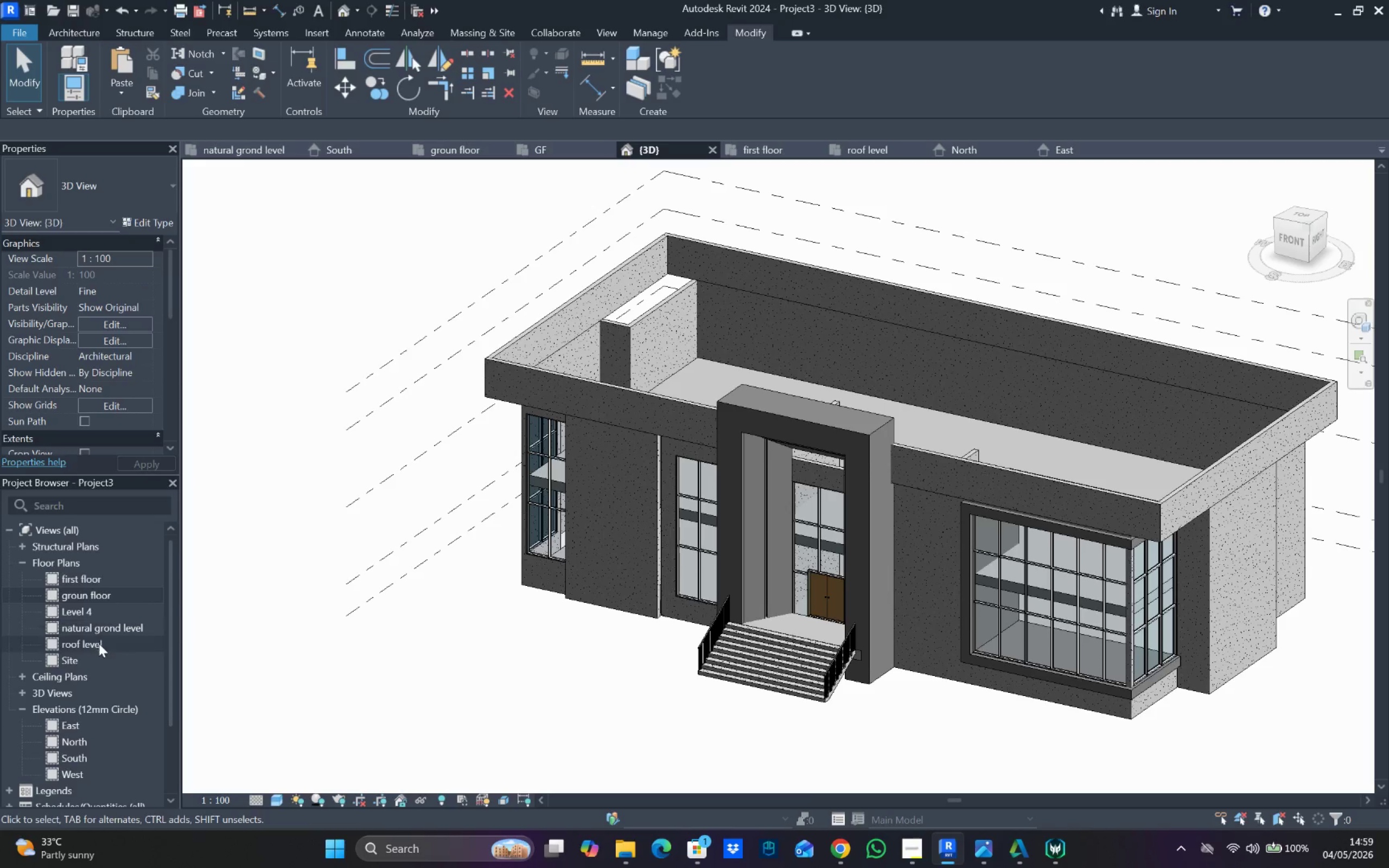 
double_click([99, 648])
 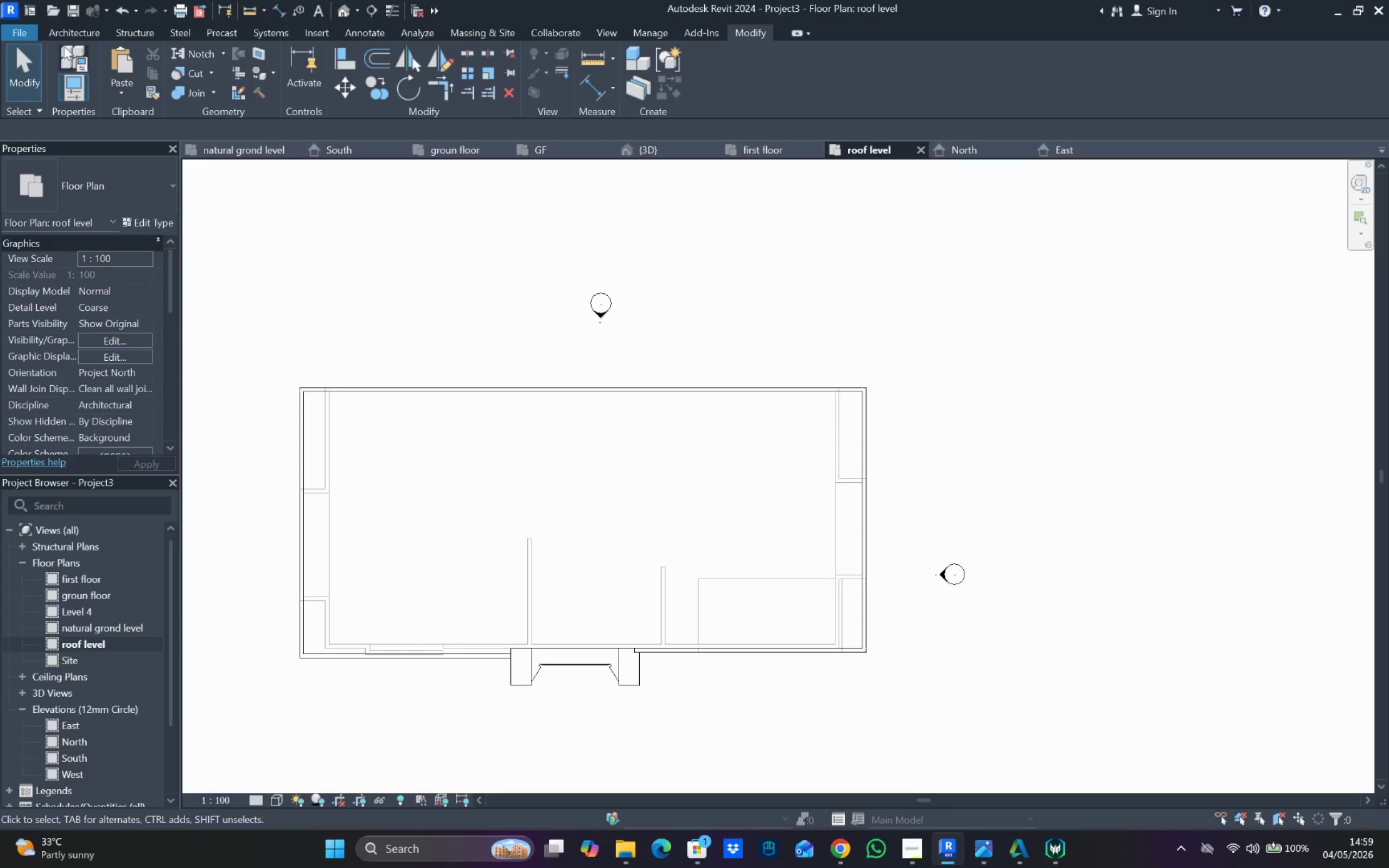 
left_click([61, 33])
 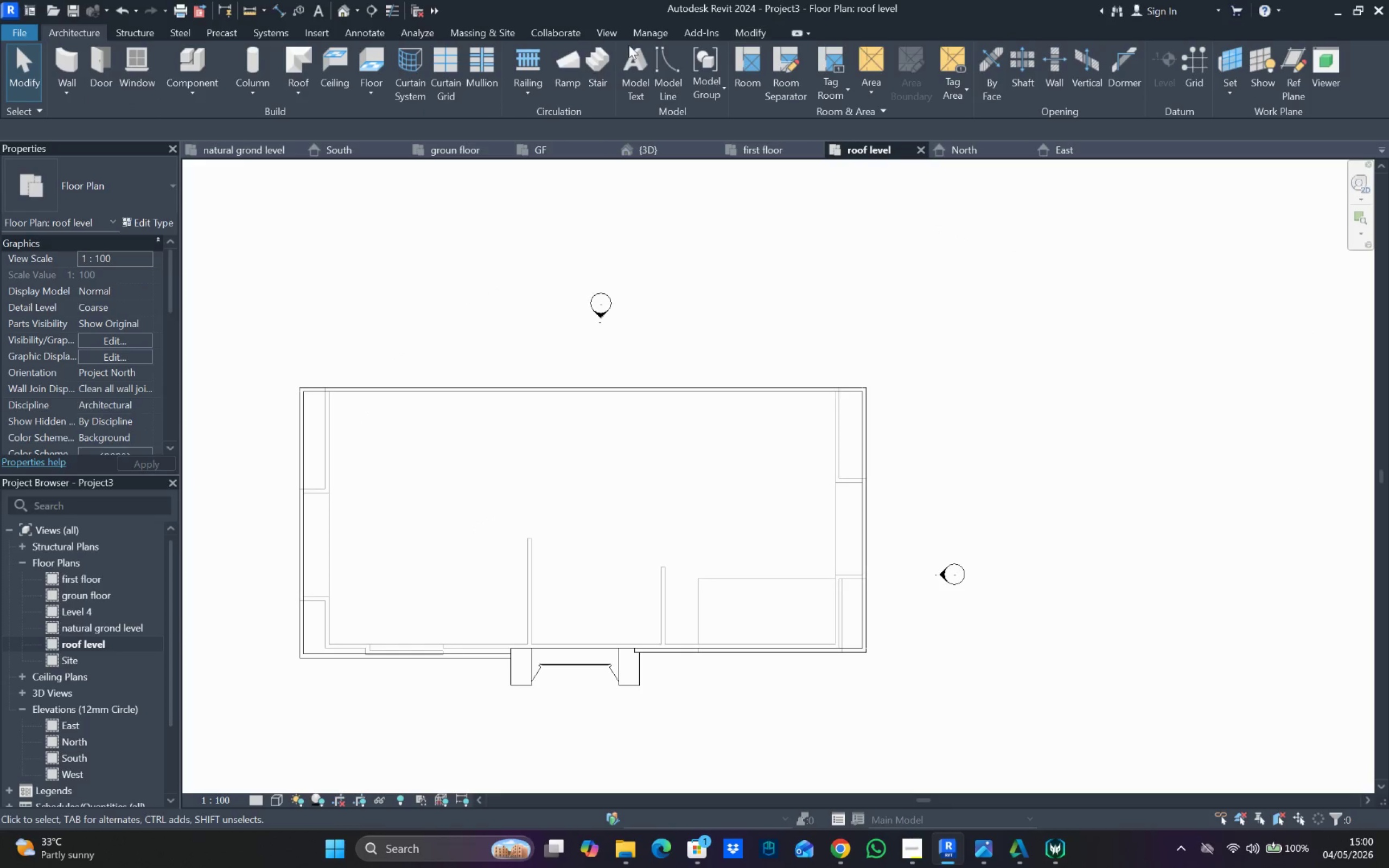 
left_click([375, 58])
 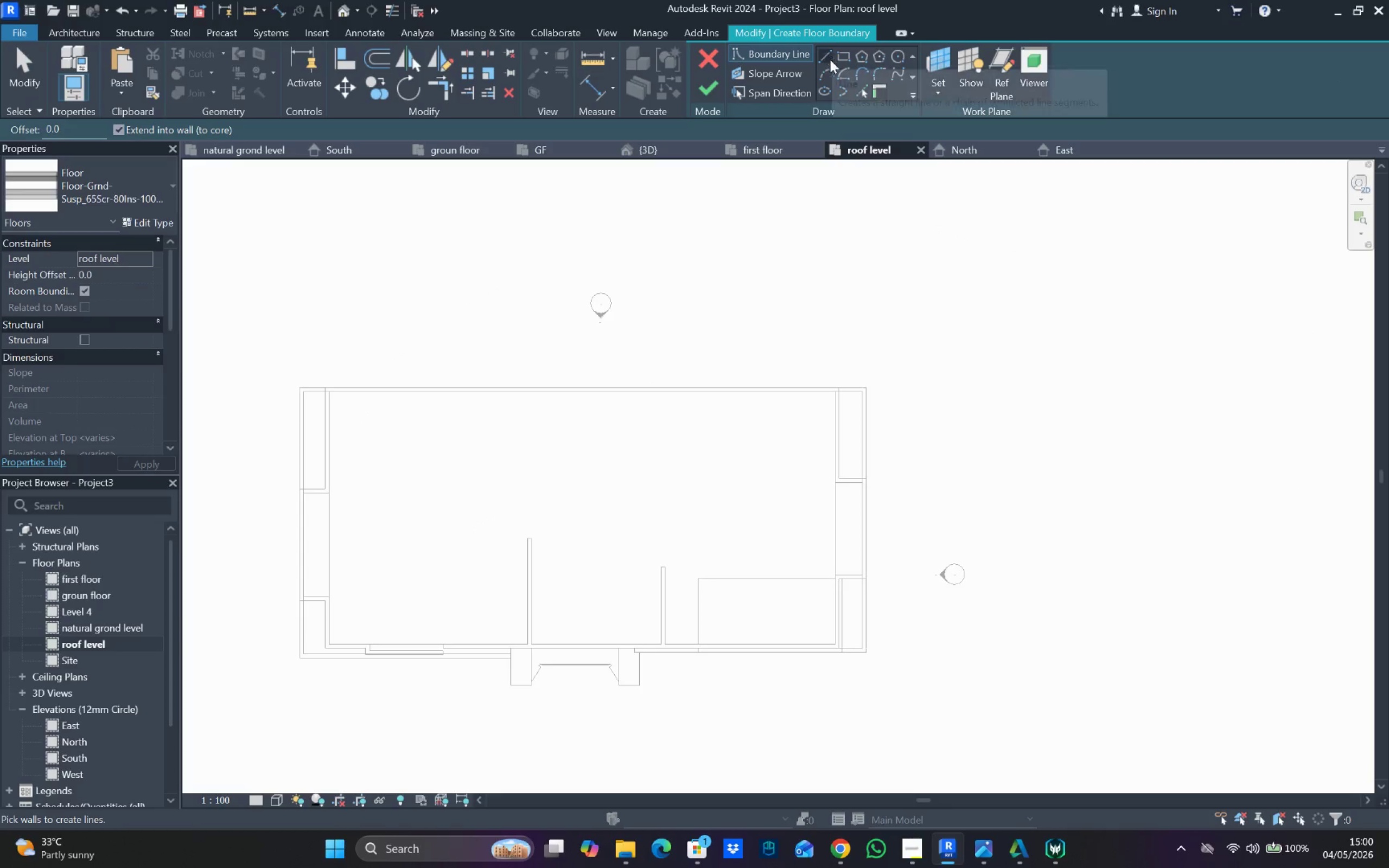 
wait(6.2)
 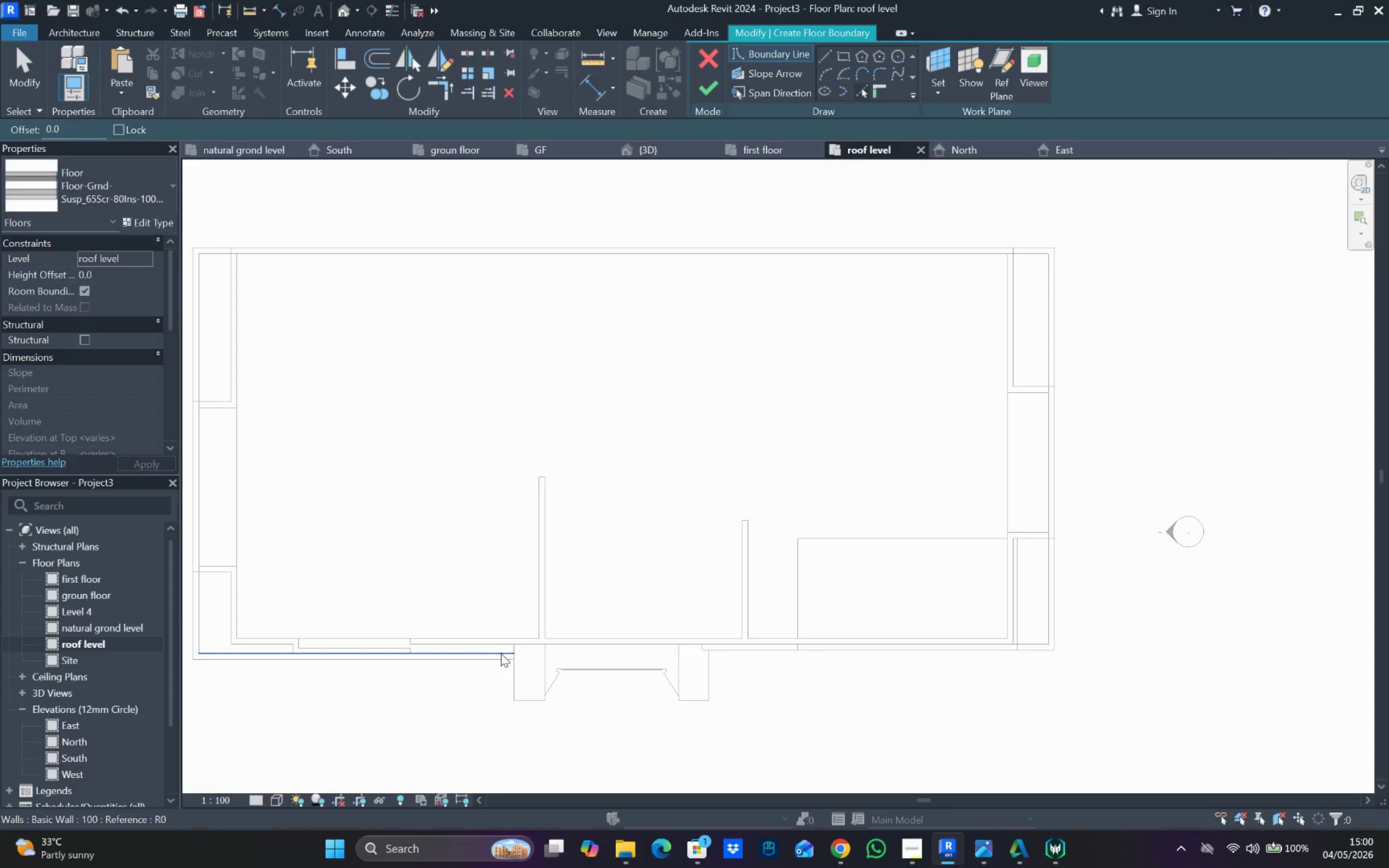 
left_click([501, 653])
 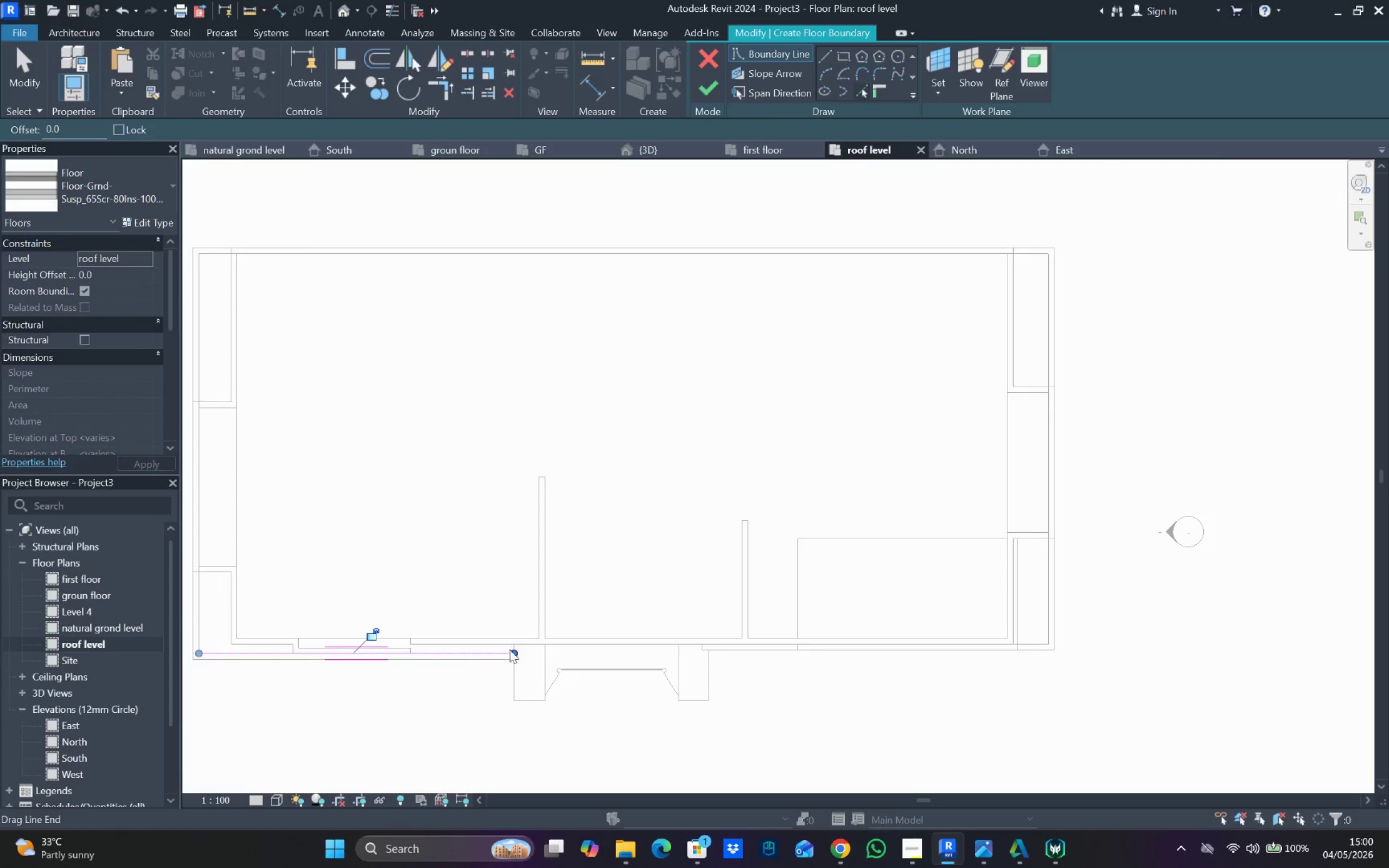 
scroll: coordinate [517, 641], scroll_direction: up, amount: 10.0
 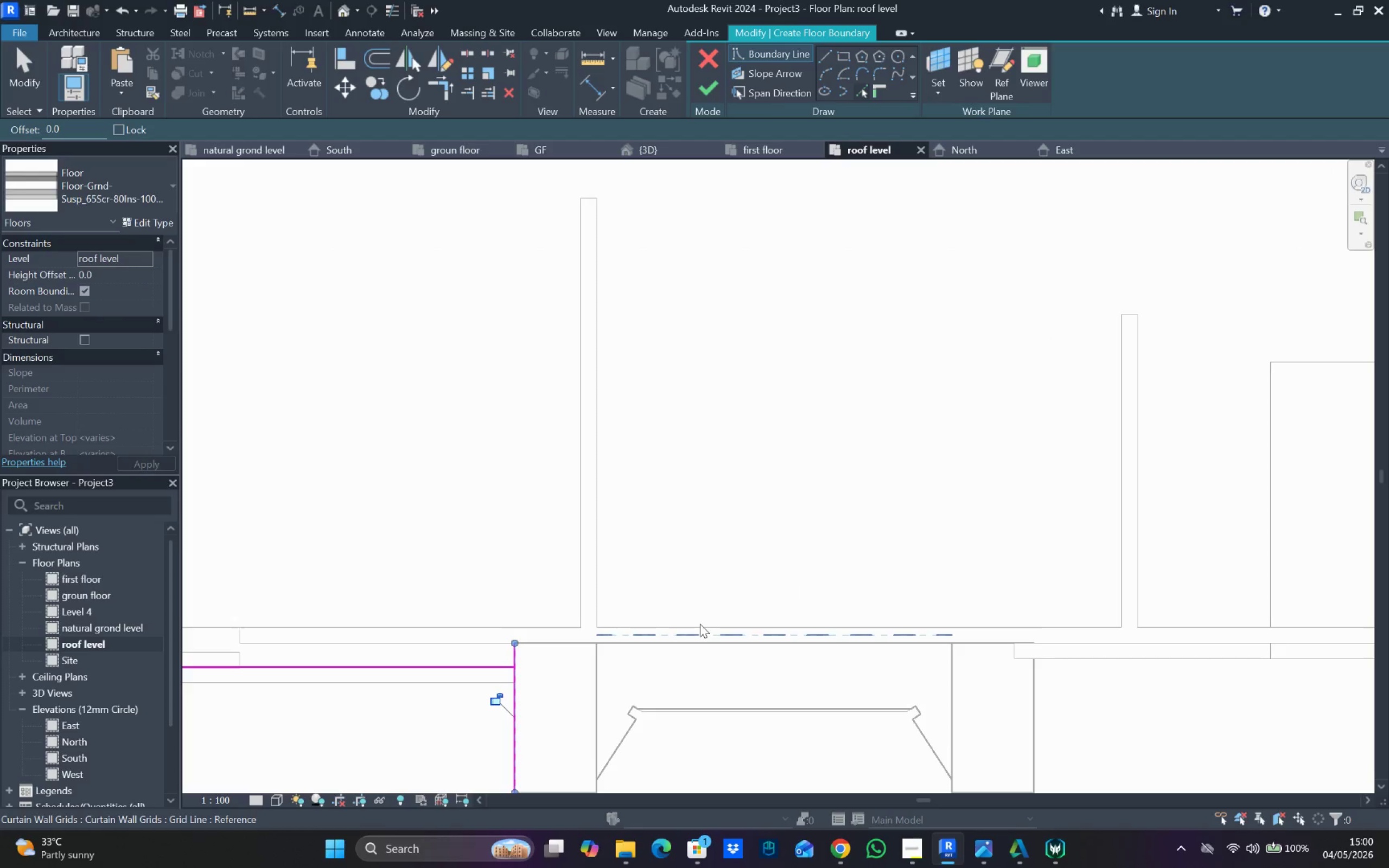 
left_click([701, 623])
 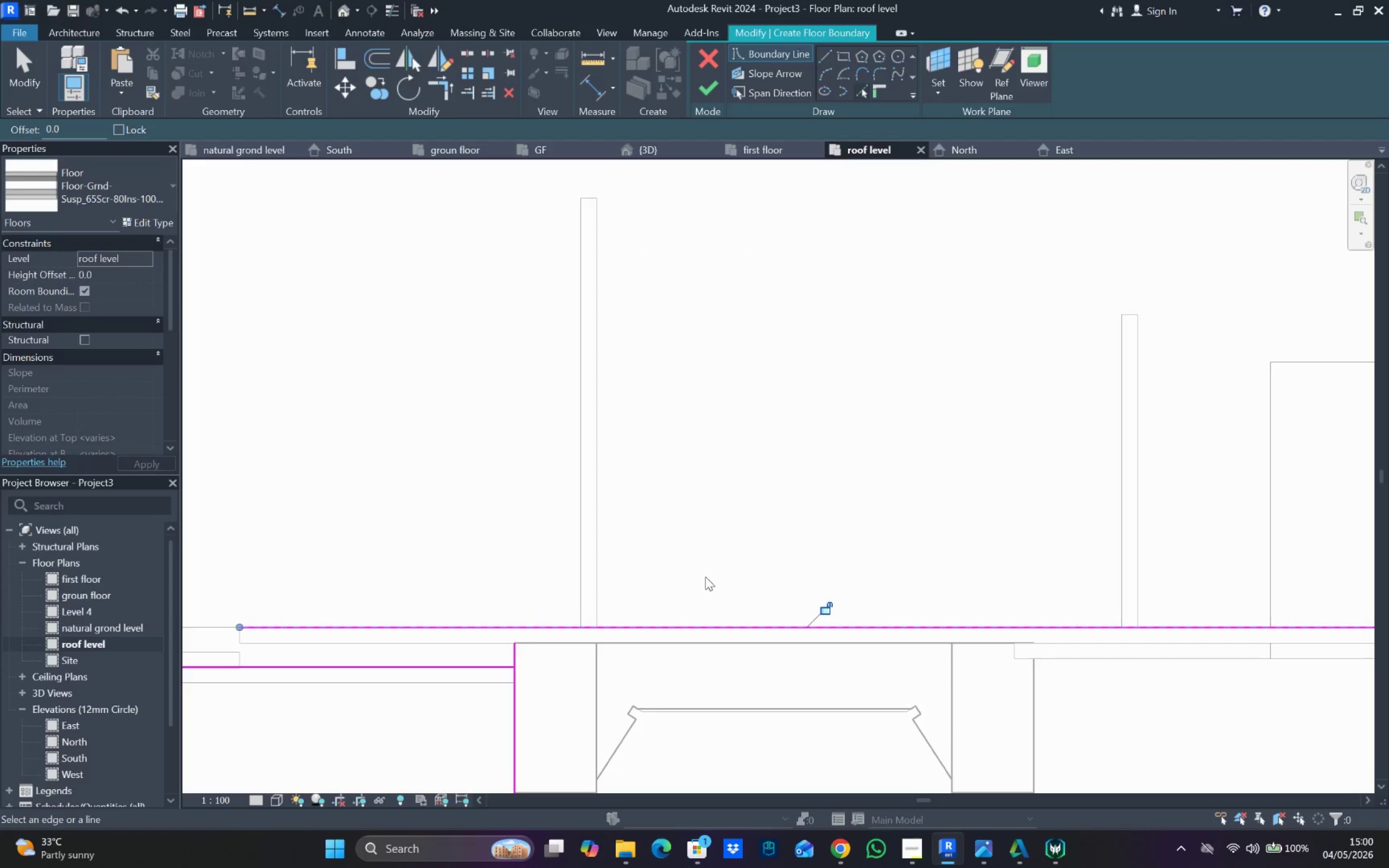 
scroll: coordinate [700, 558], scroll_direction: down, amount: 6.0
 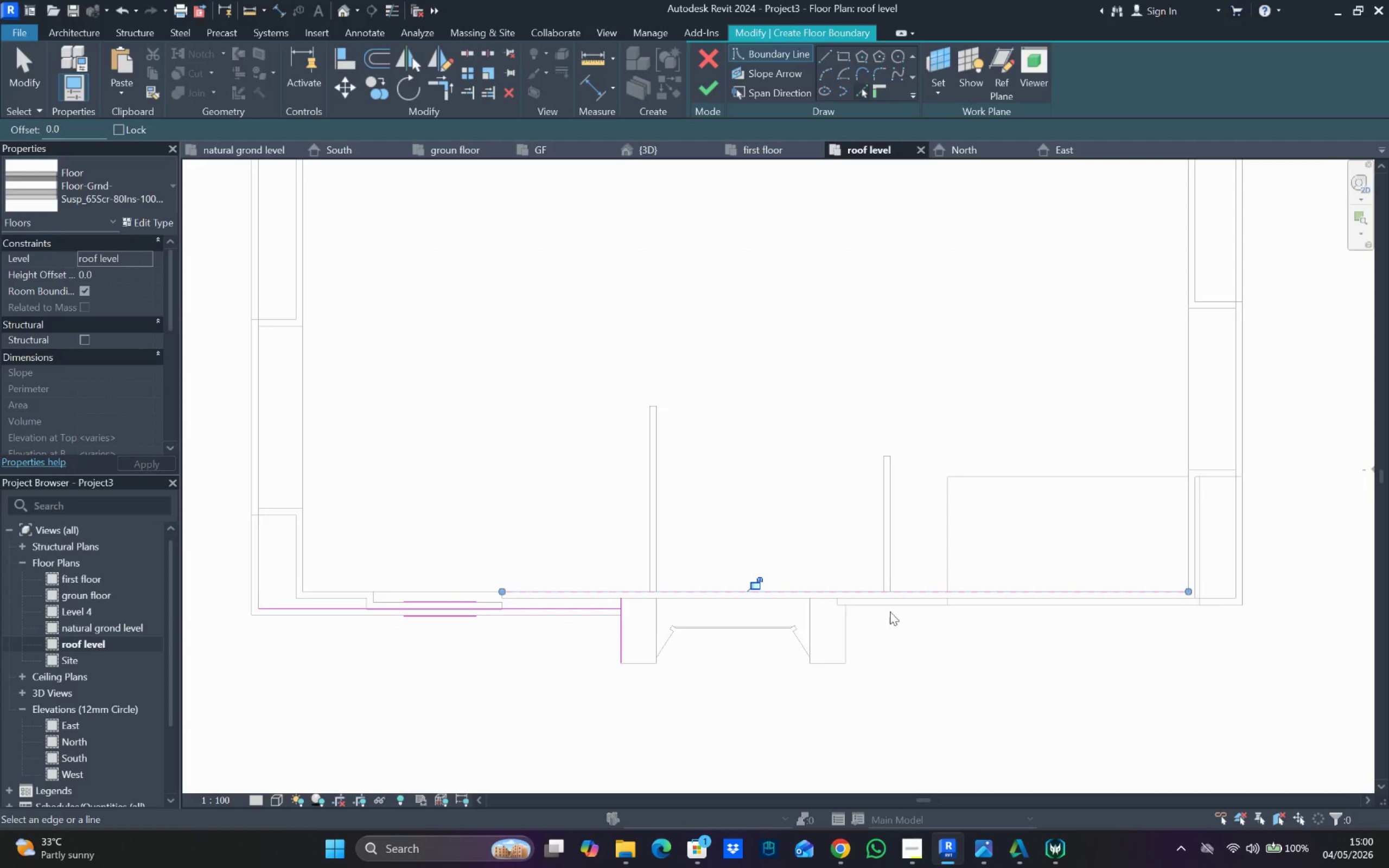 
scroll: coordinate [851, 595], scroll_direction: up, amount: 6.0
 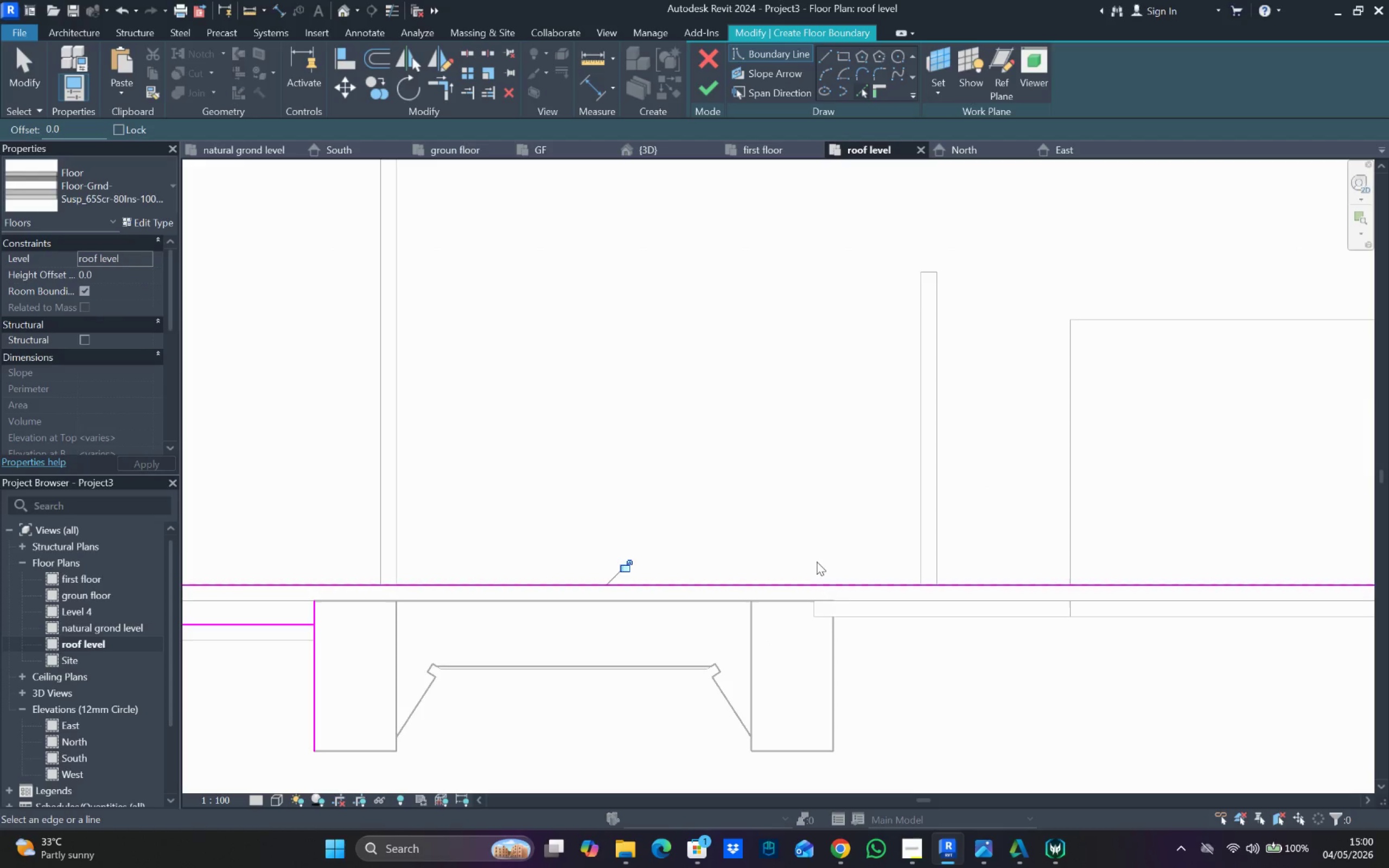 
scroll: coordinate [816, 559], scroll_direction: down, amount: 3.0
 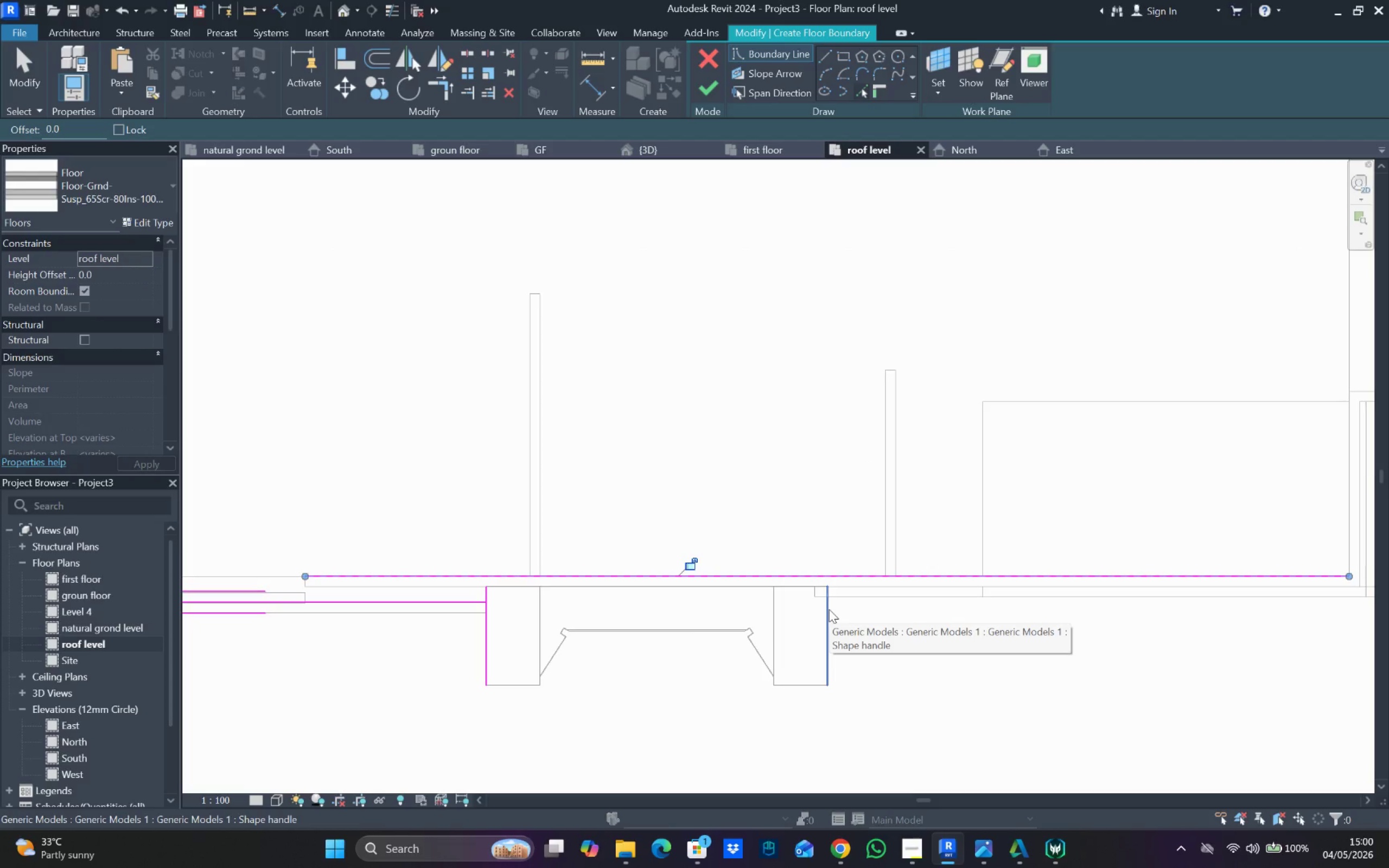 
wait(5.2)
 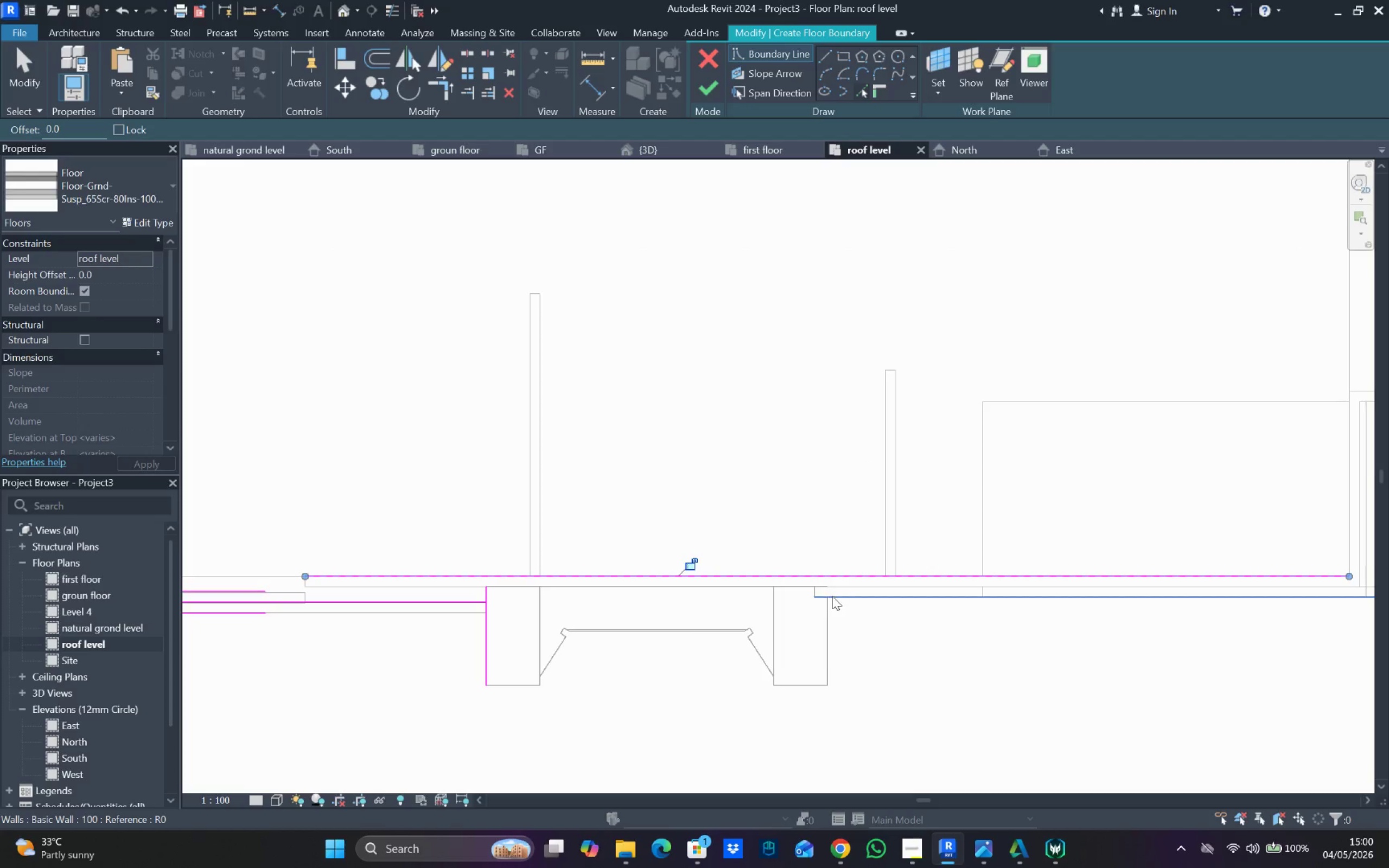 
left_click([829, 609])
 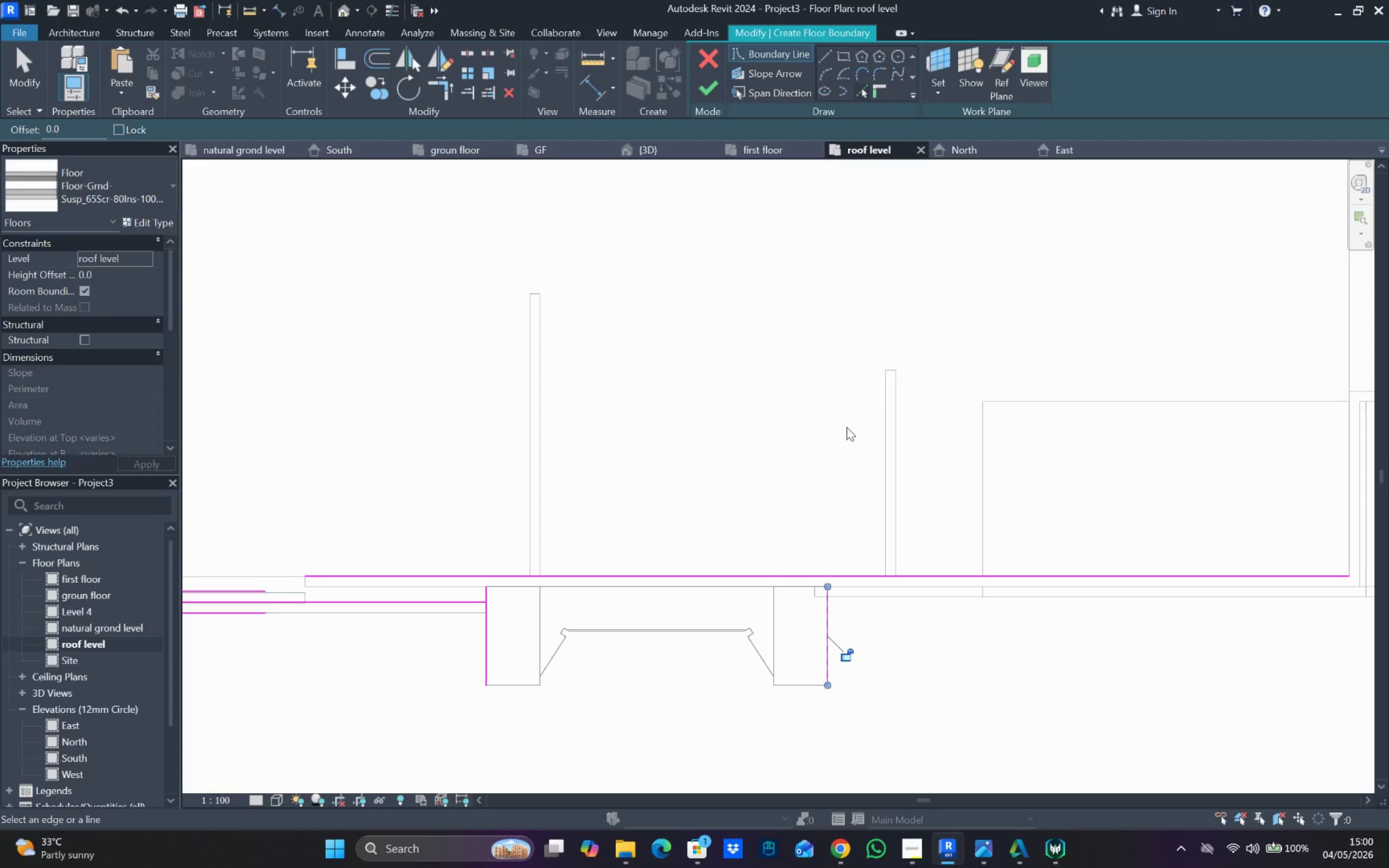 
scroll: coordinate [846, 426], scroll_direction: down, amount: 5.0
 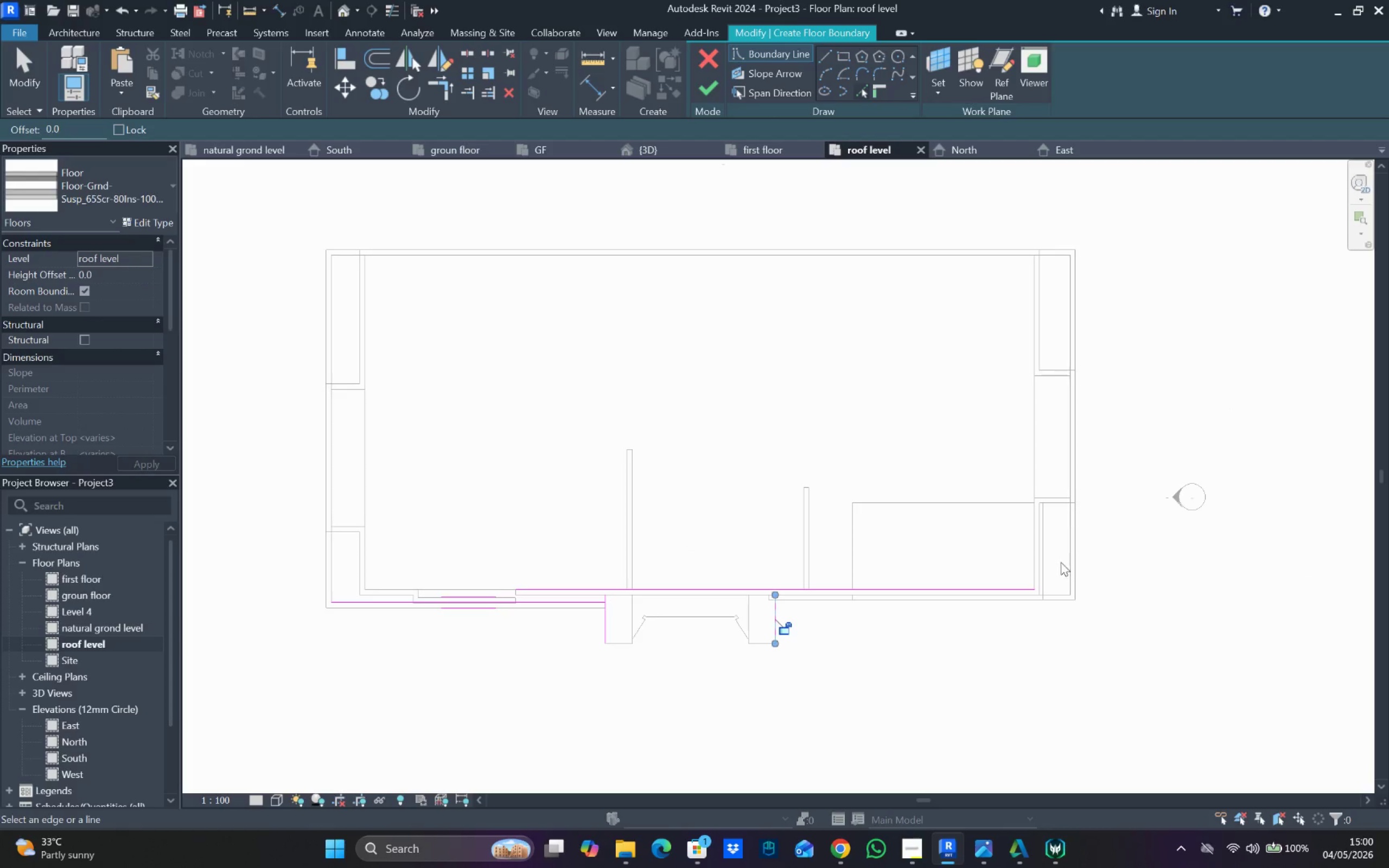 
left_click_drag(start_coordinate=[1065, 566], to_coordinate=[1066, 561])
 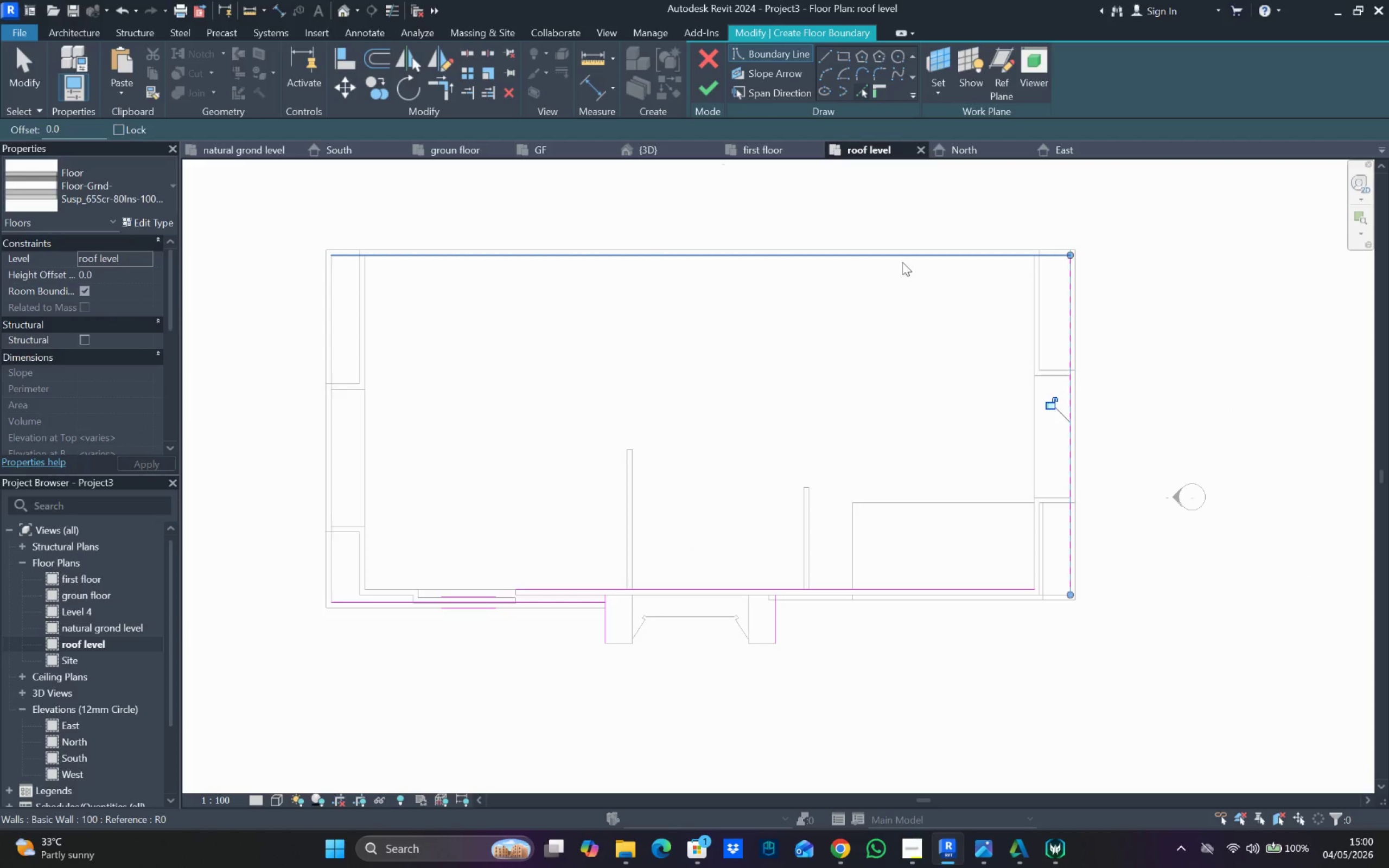 
left_click([903, 260])
 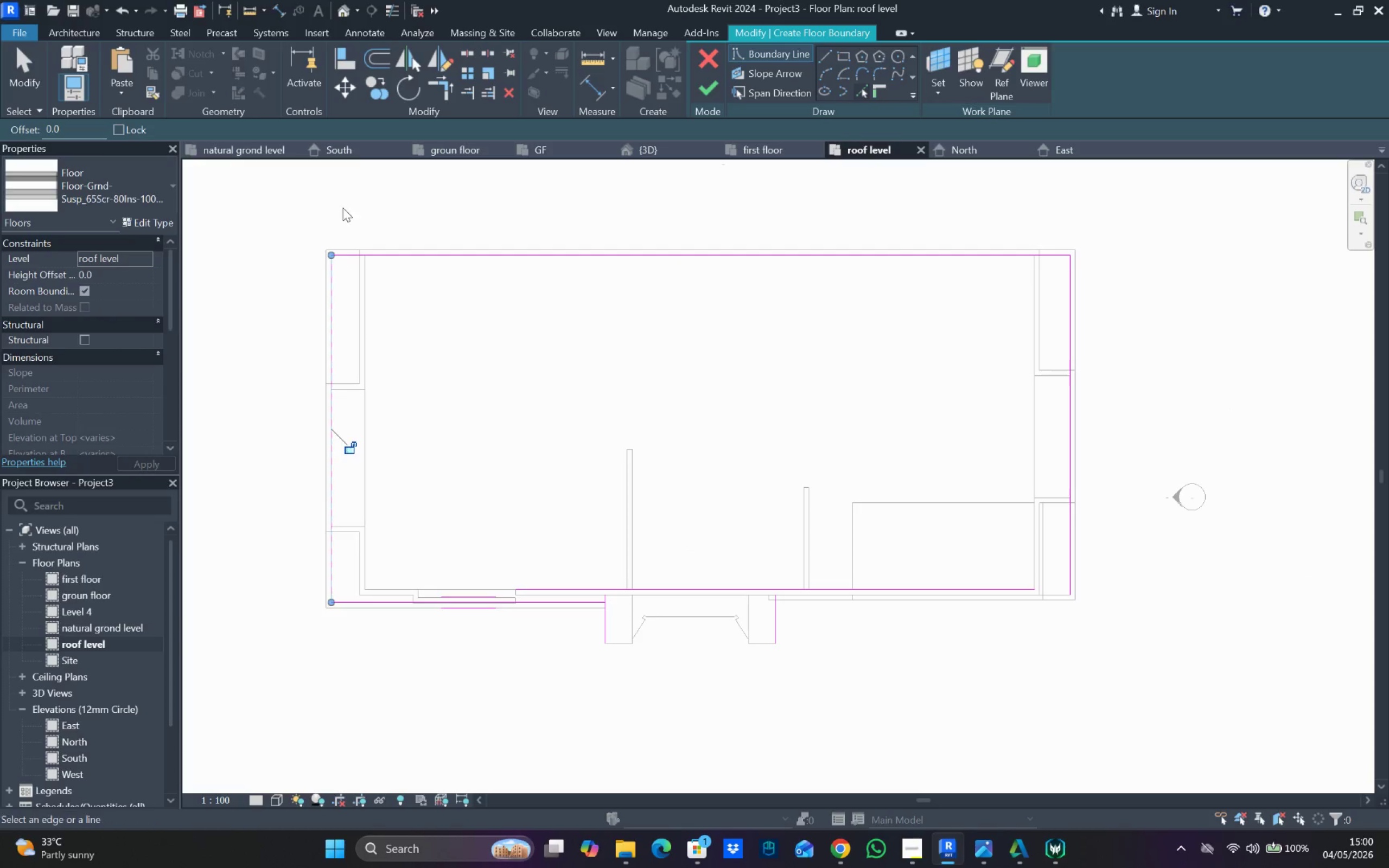 
left_click([440, 87])
 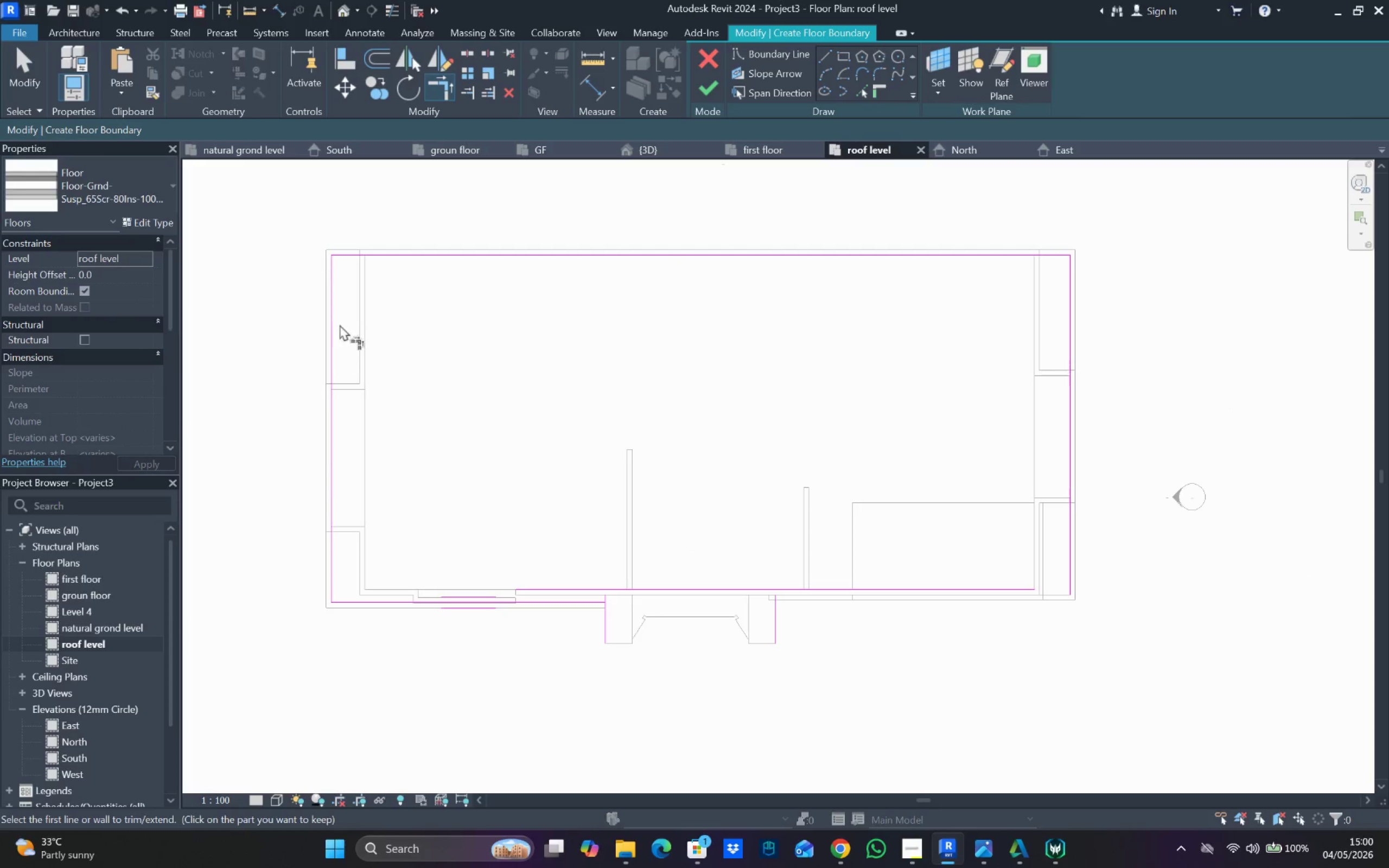 
left_click_drag(start_coordinate=[336, 317], to_coordinate=[336, 308])
 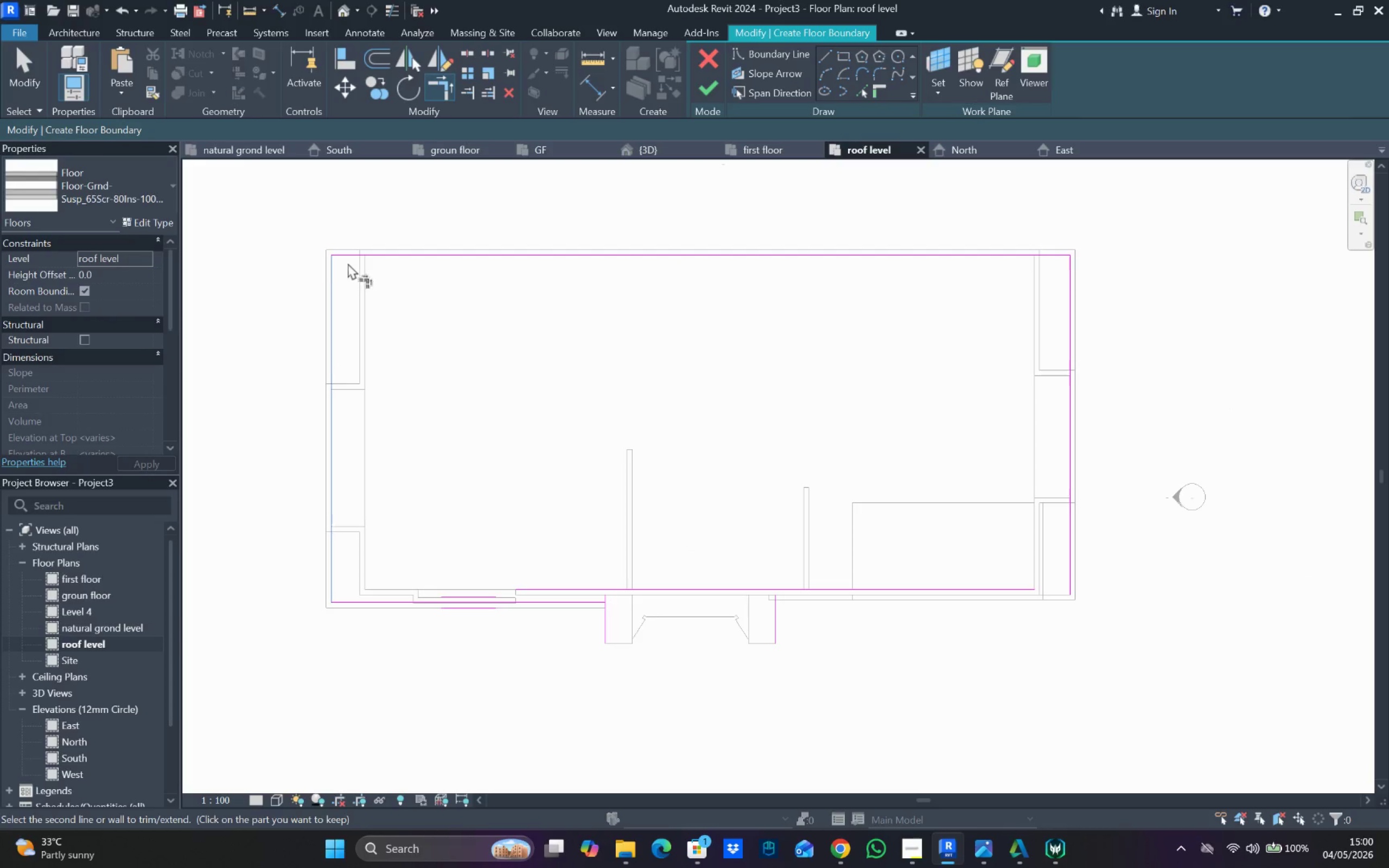 
left_click([348, 258])
 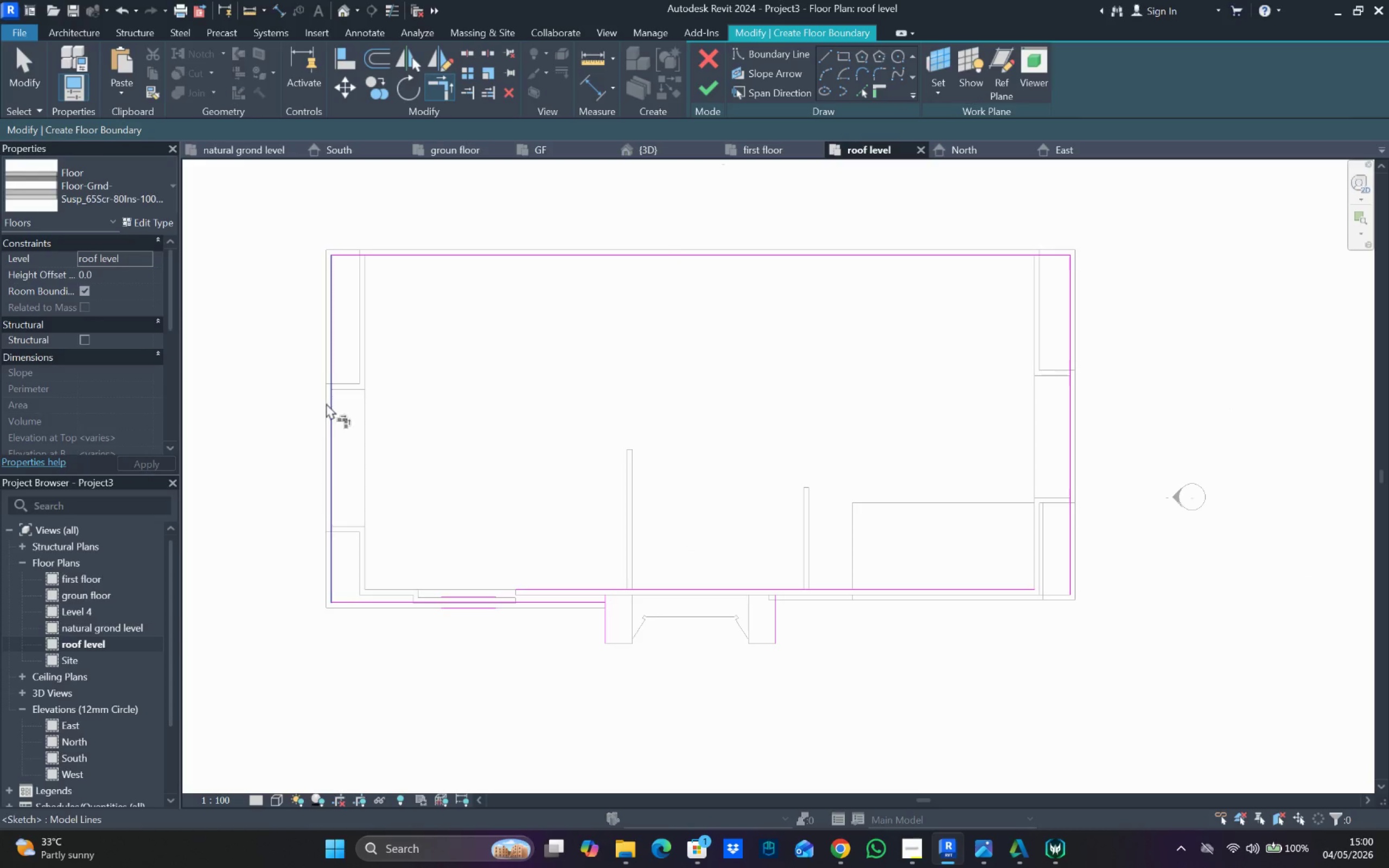 
left_click_drag(start_coordinate=[328, 405], to_coordinate=[335, 416])
 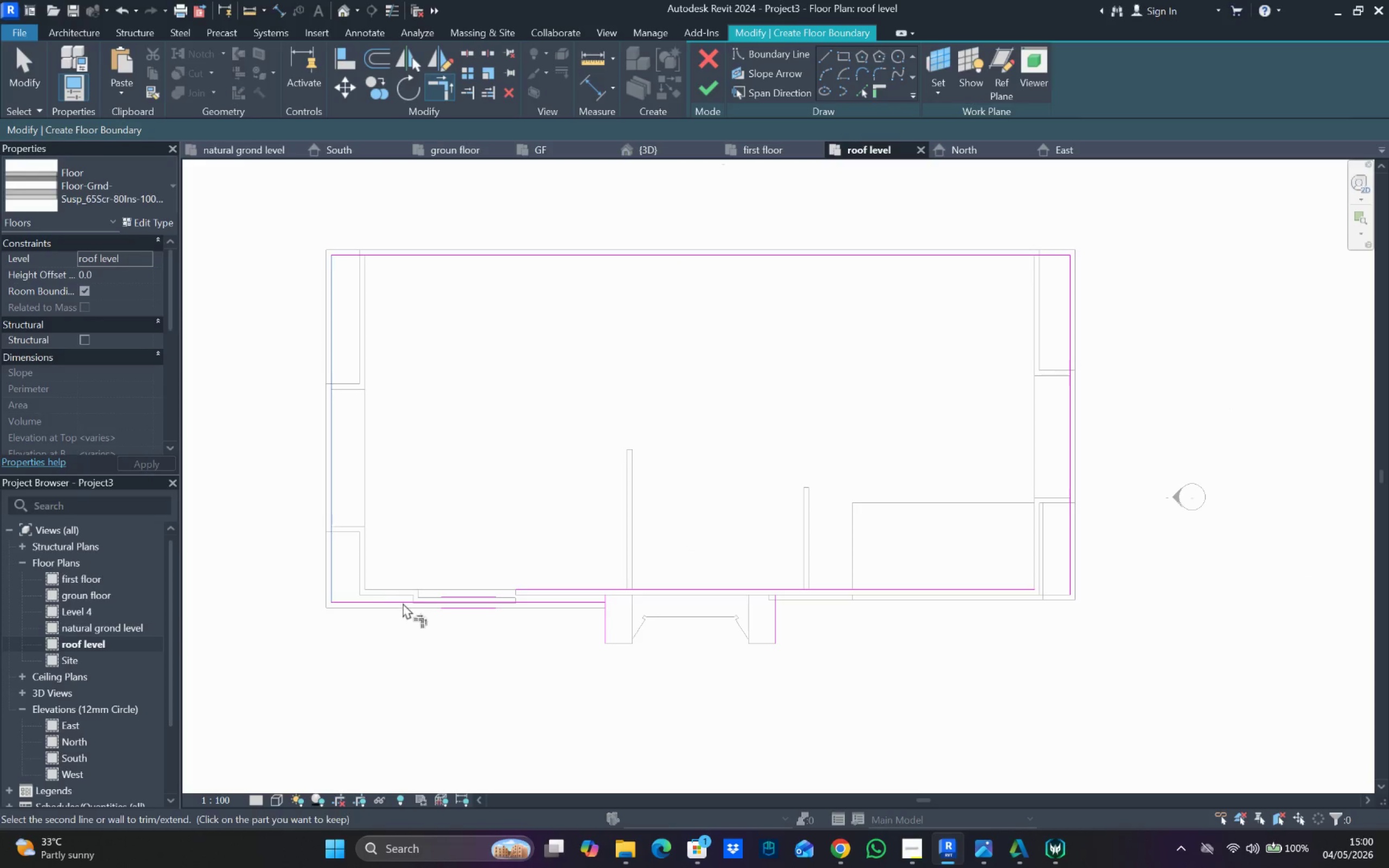 
left_click_drag(start_coordinate=[403, 603], to_coordinate=[410, 603])
 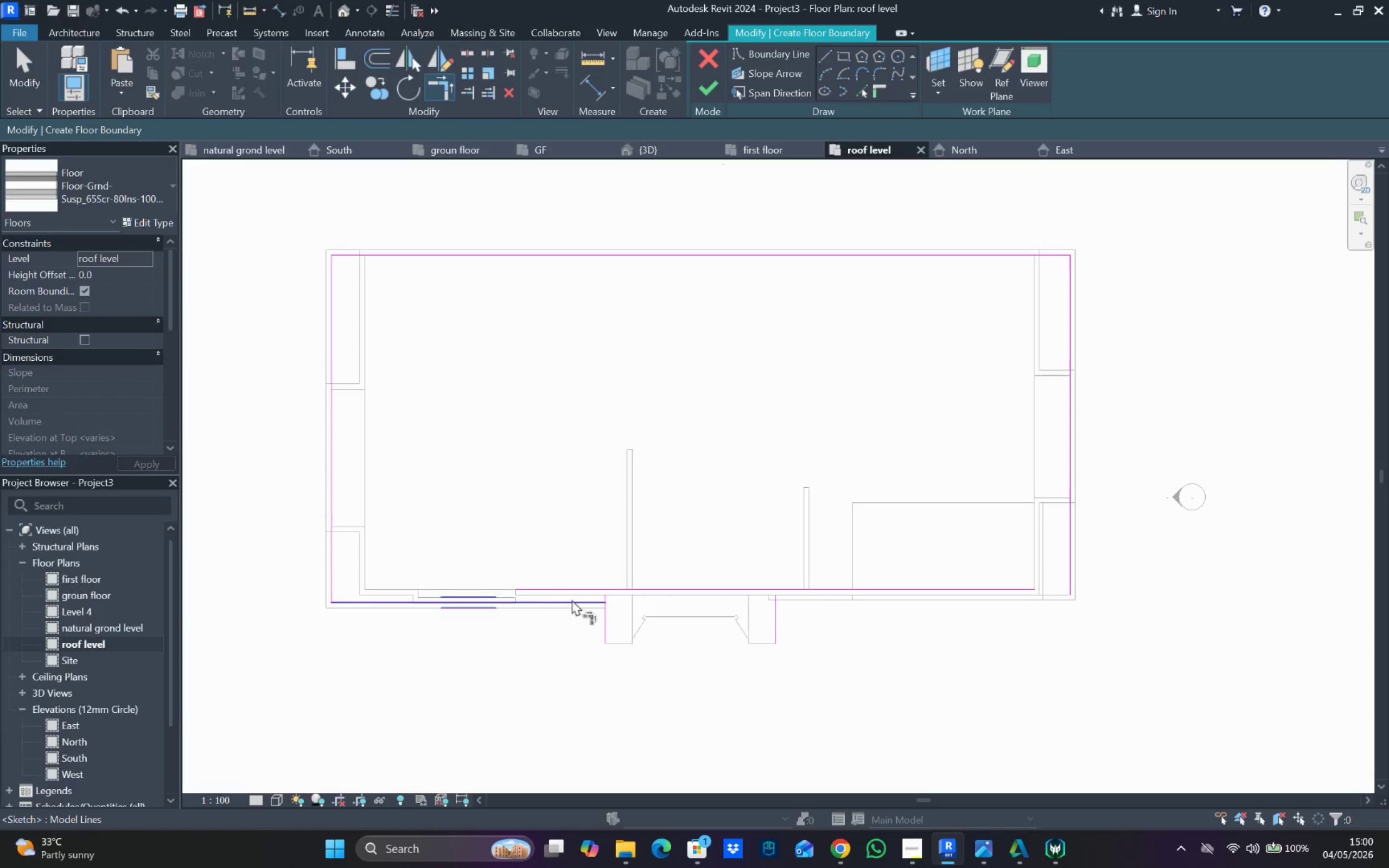 
scroll: coordinate [600, 599], scroll_direction: up, amount: 8.0
 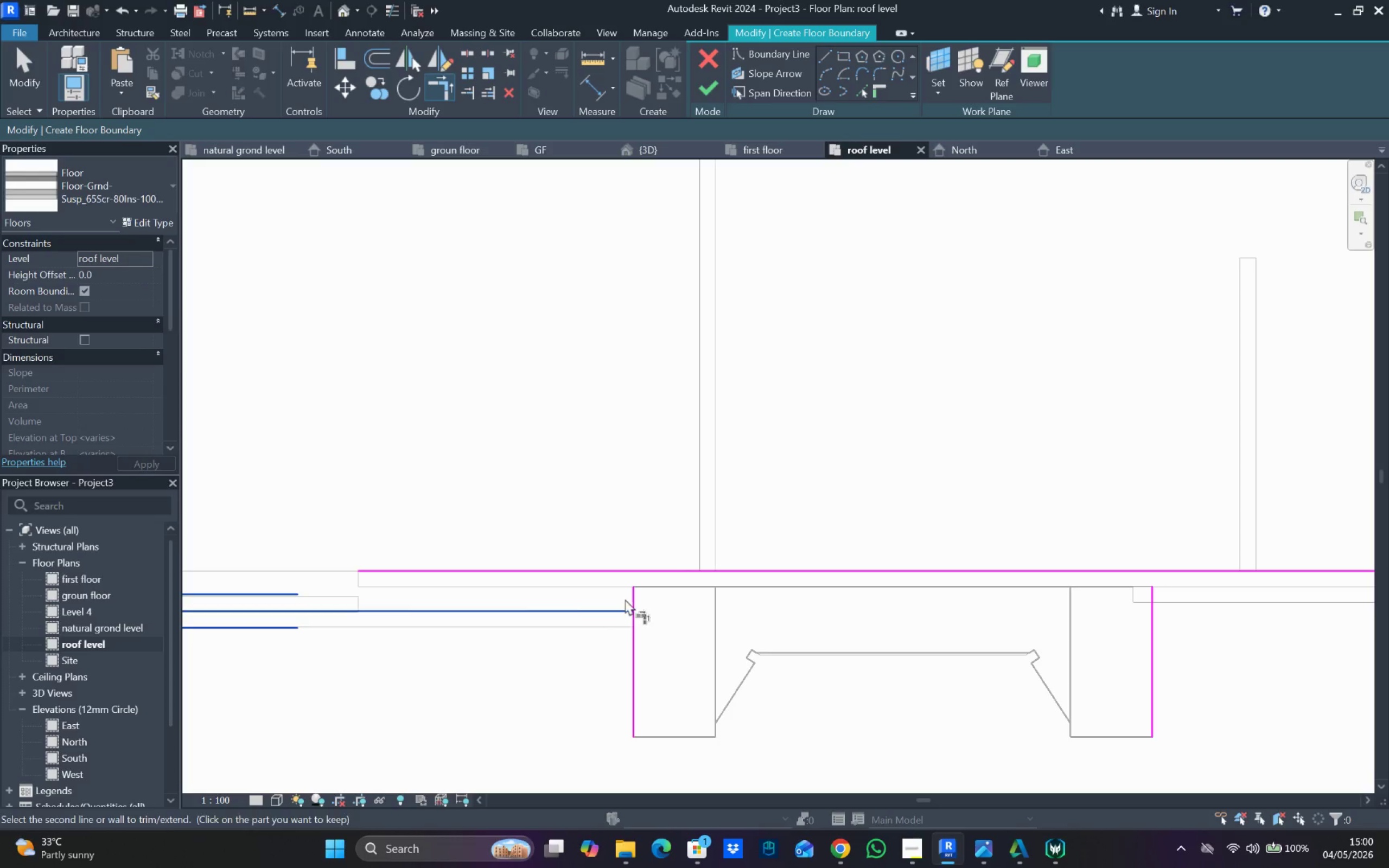 
left_click([629, 597])
 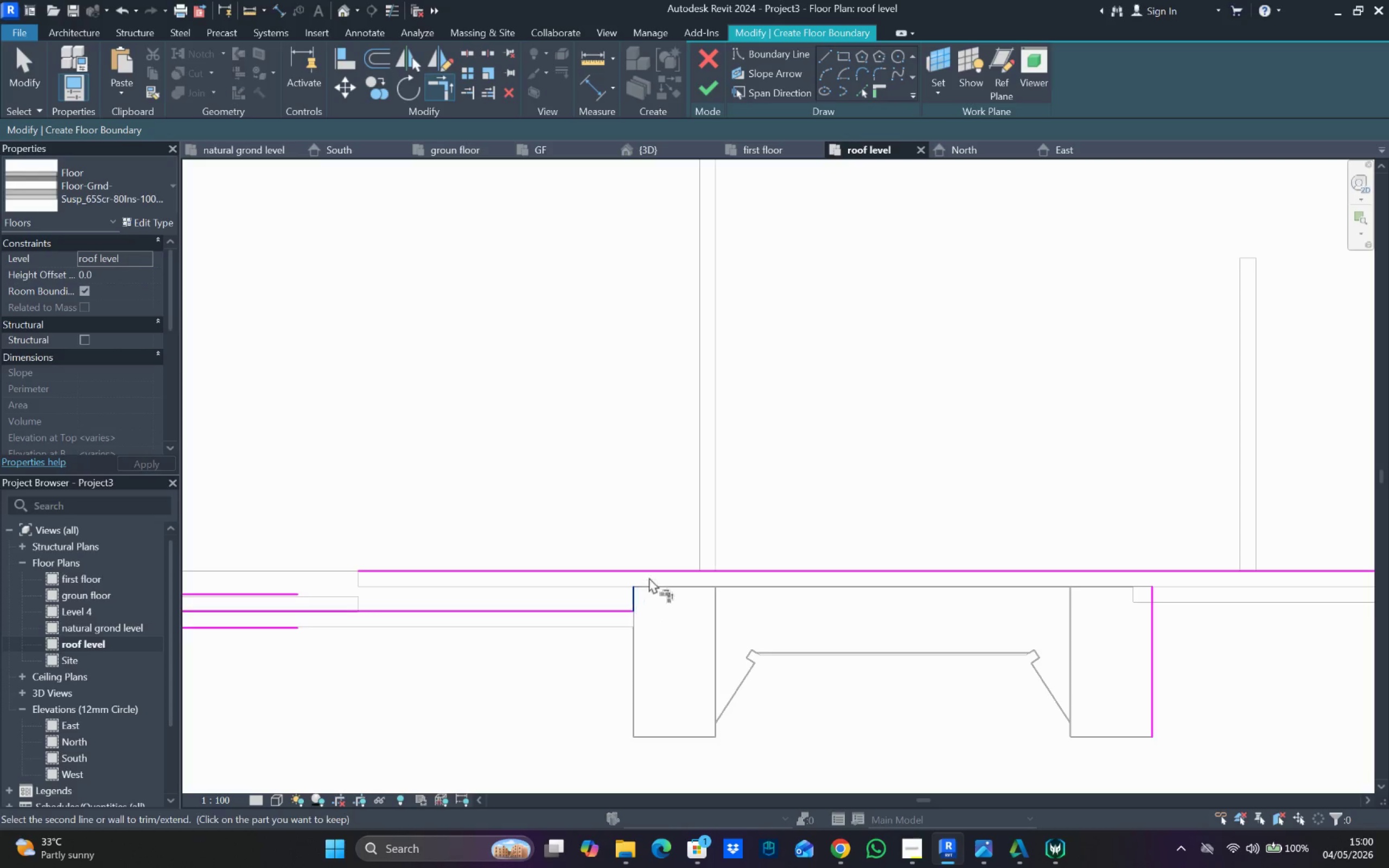 
triple_click([652, 574])
 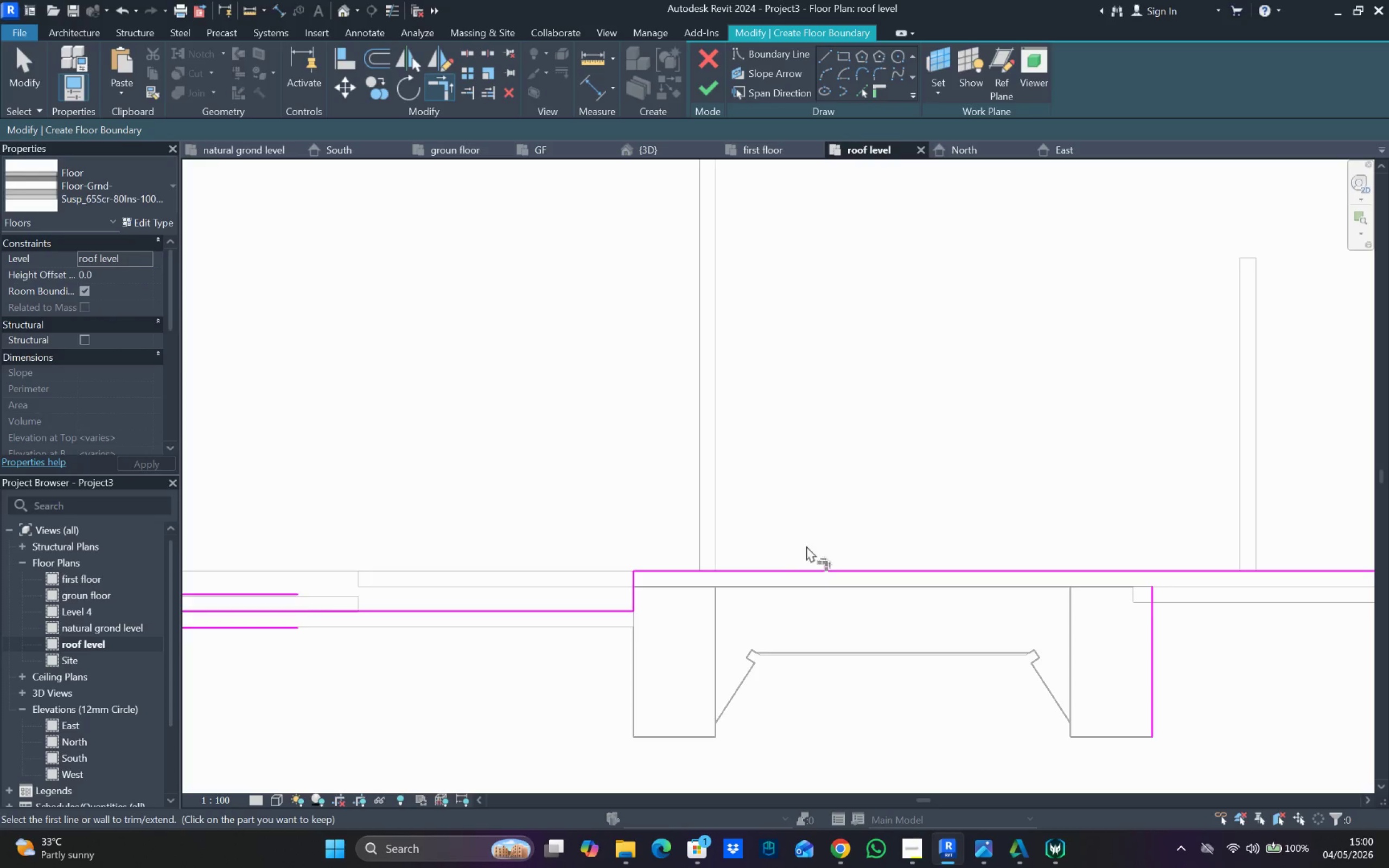 
scroll: coordinate [946, 567], scroll_direction: down, amount: 2.0
 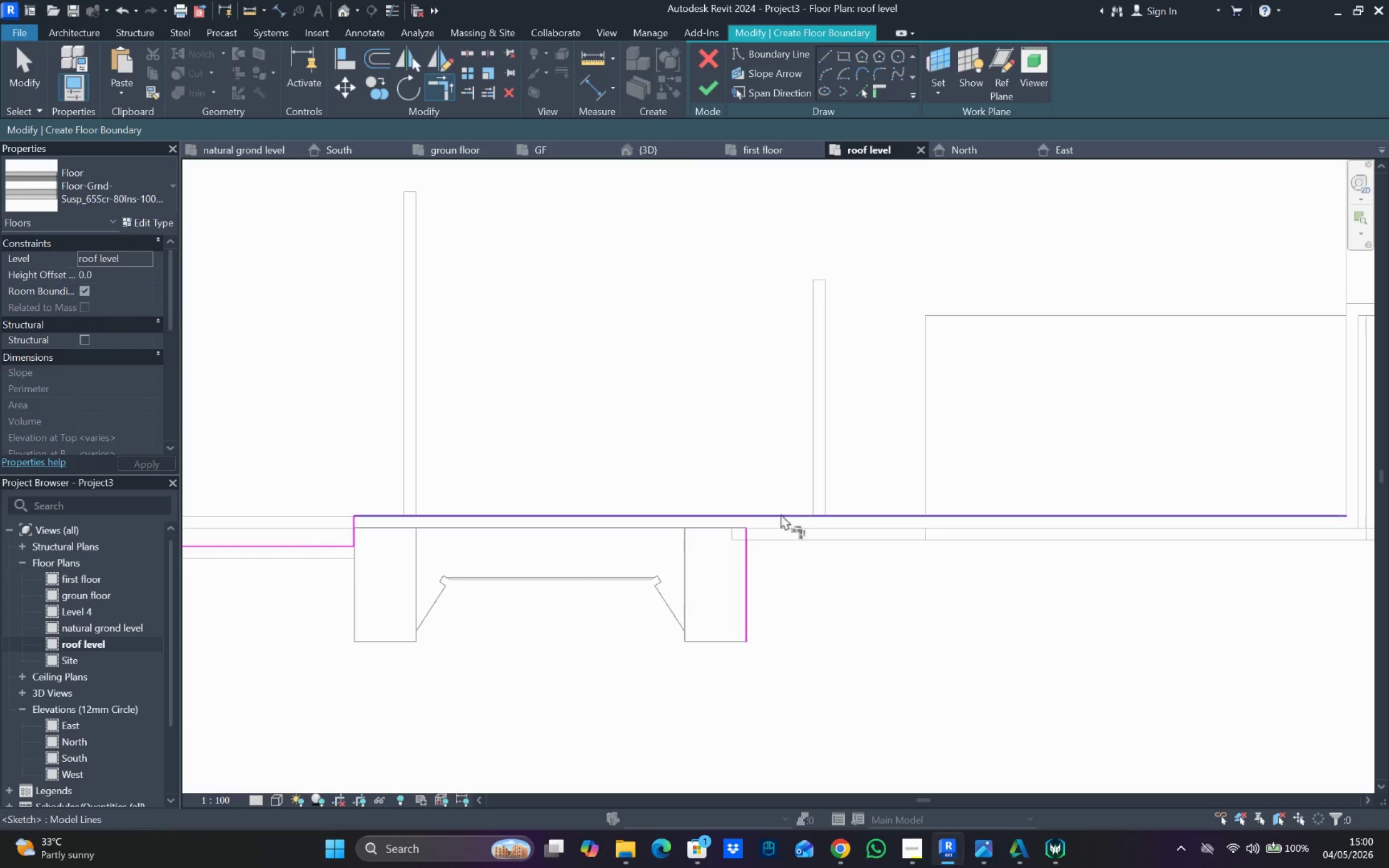 
double_click([780, 516])
 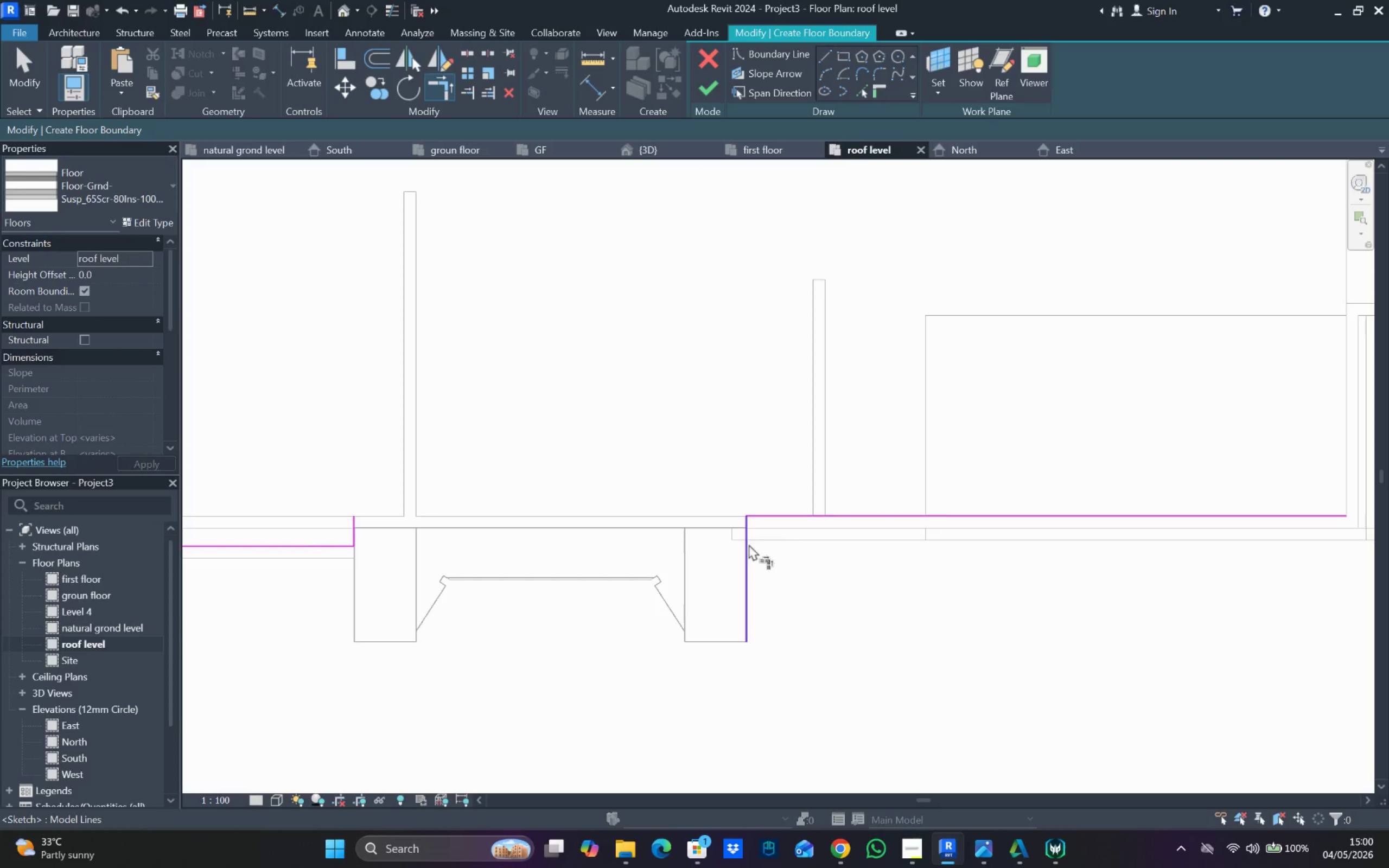 
scroll: coordinate [919, 535], scroll_direction: down, amount: 5.0
 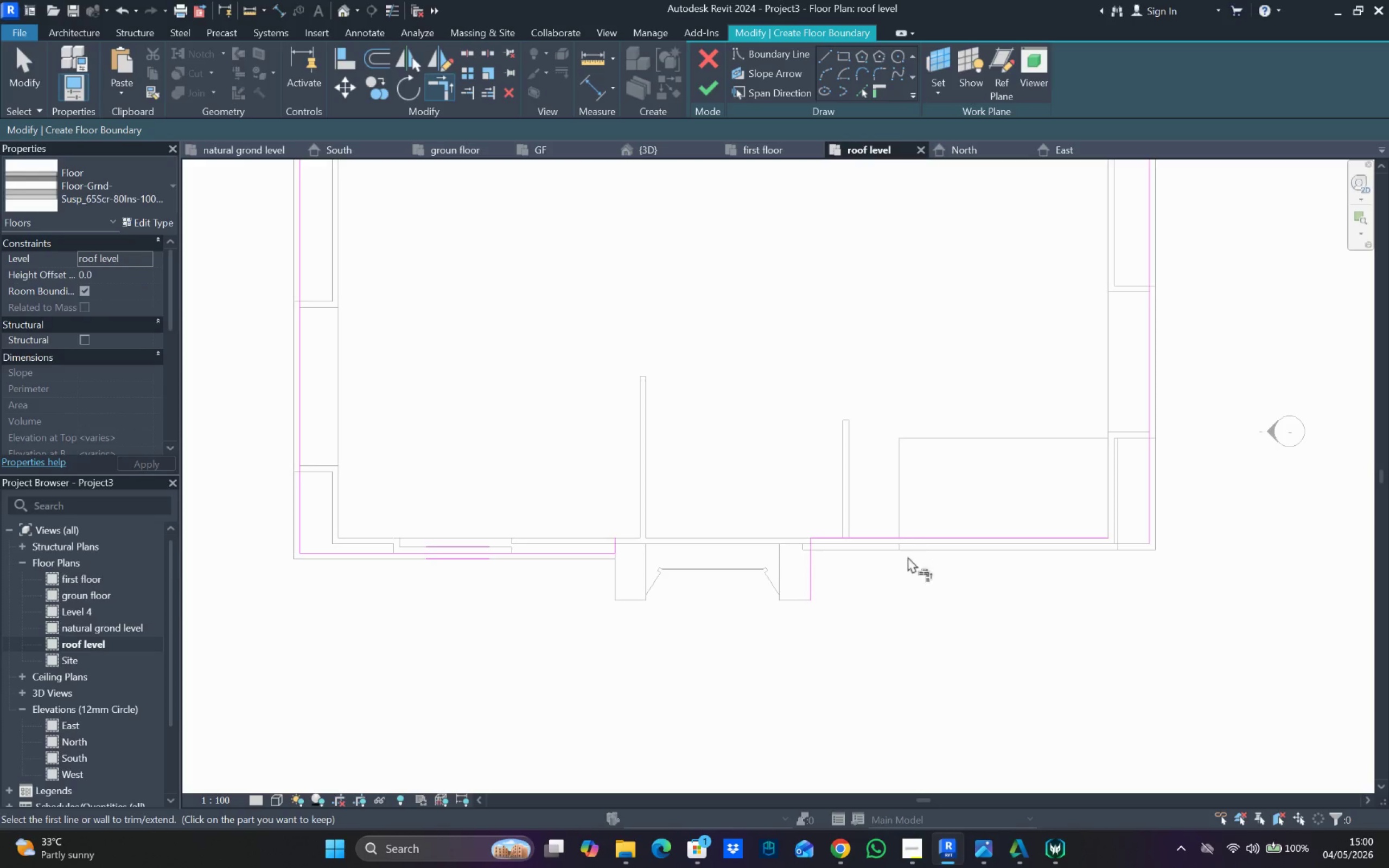 
scroll: coordinate [782, 517], scroll_direction: up, amount: 2.0
 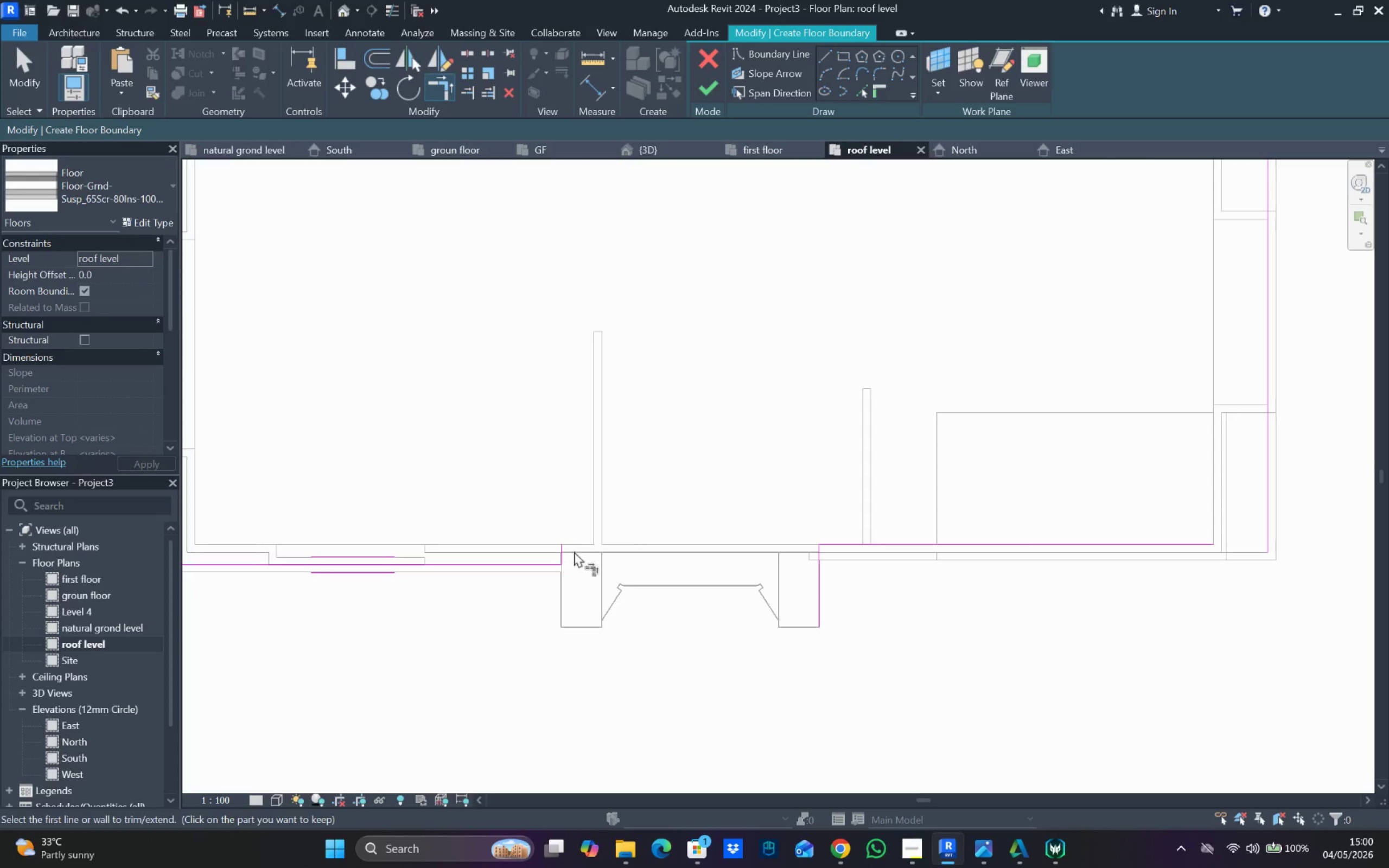 
left_click_drag(start_coordinate=[565, 552], to_coordinate=[570, 552])
 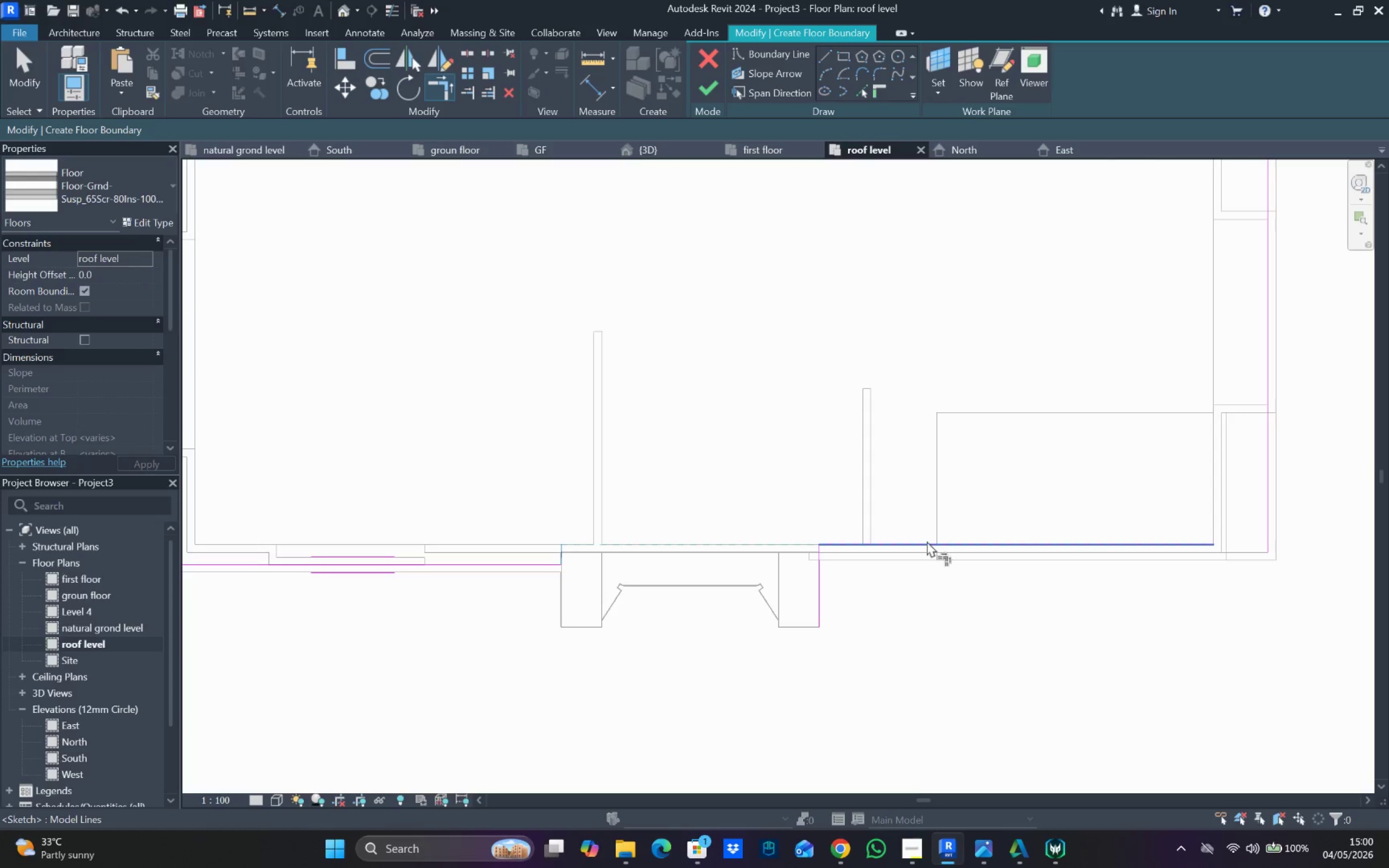 
left_click([927, 541])
 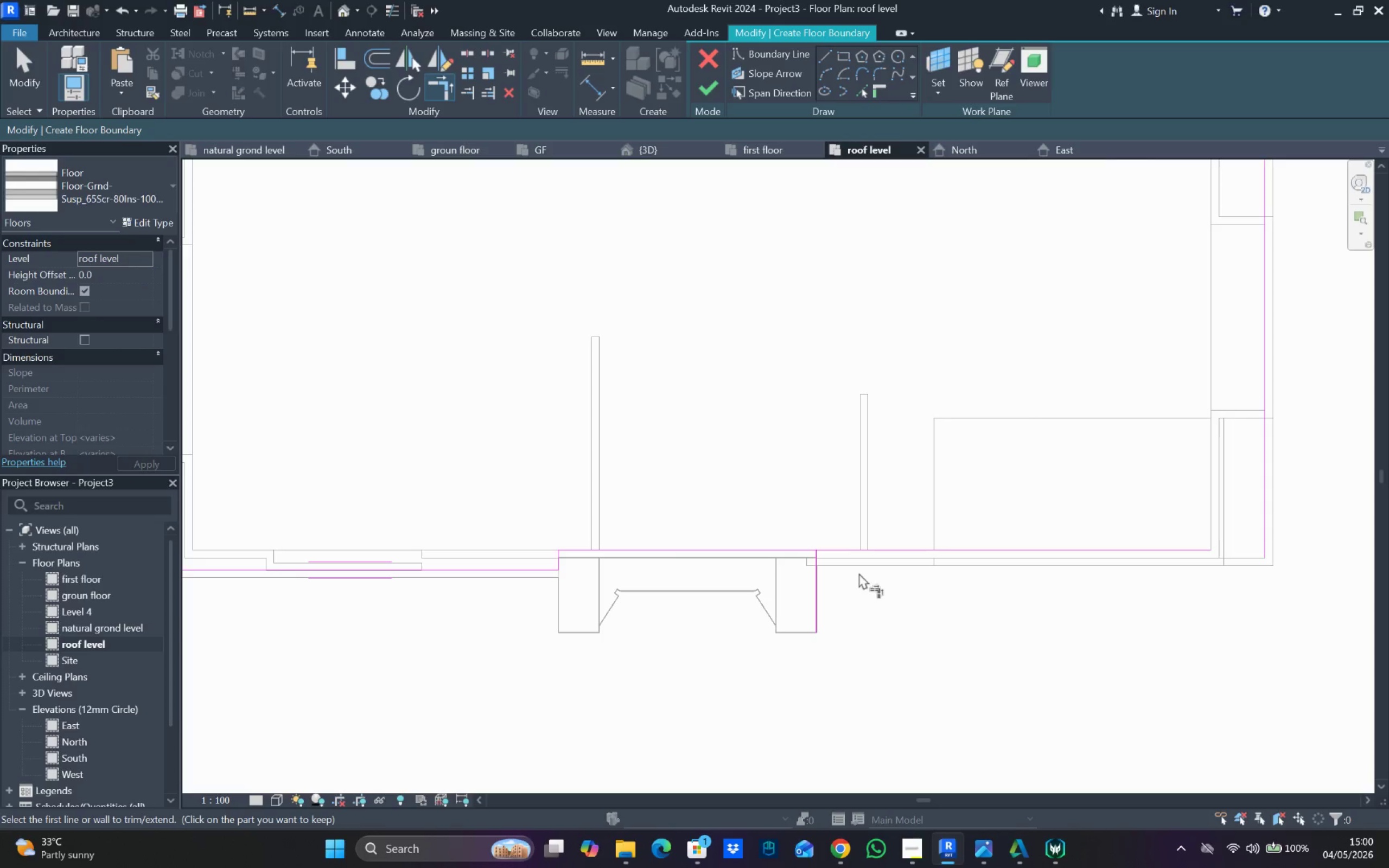 
key(Escape)
 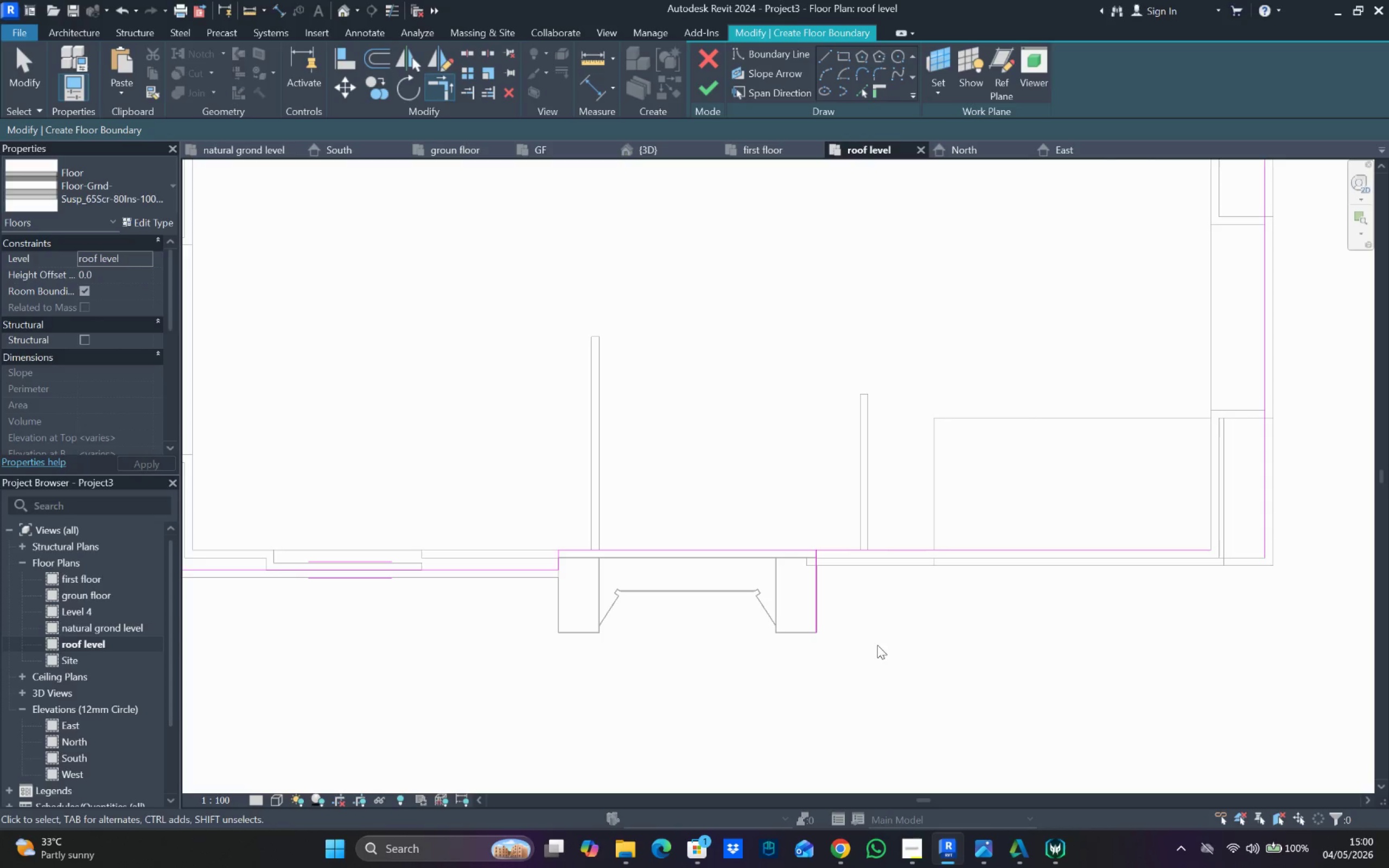 
key(Escape)
 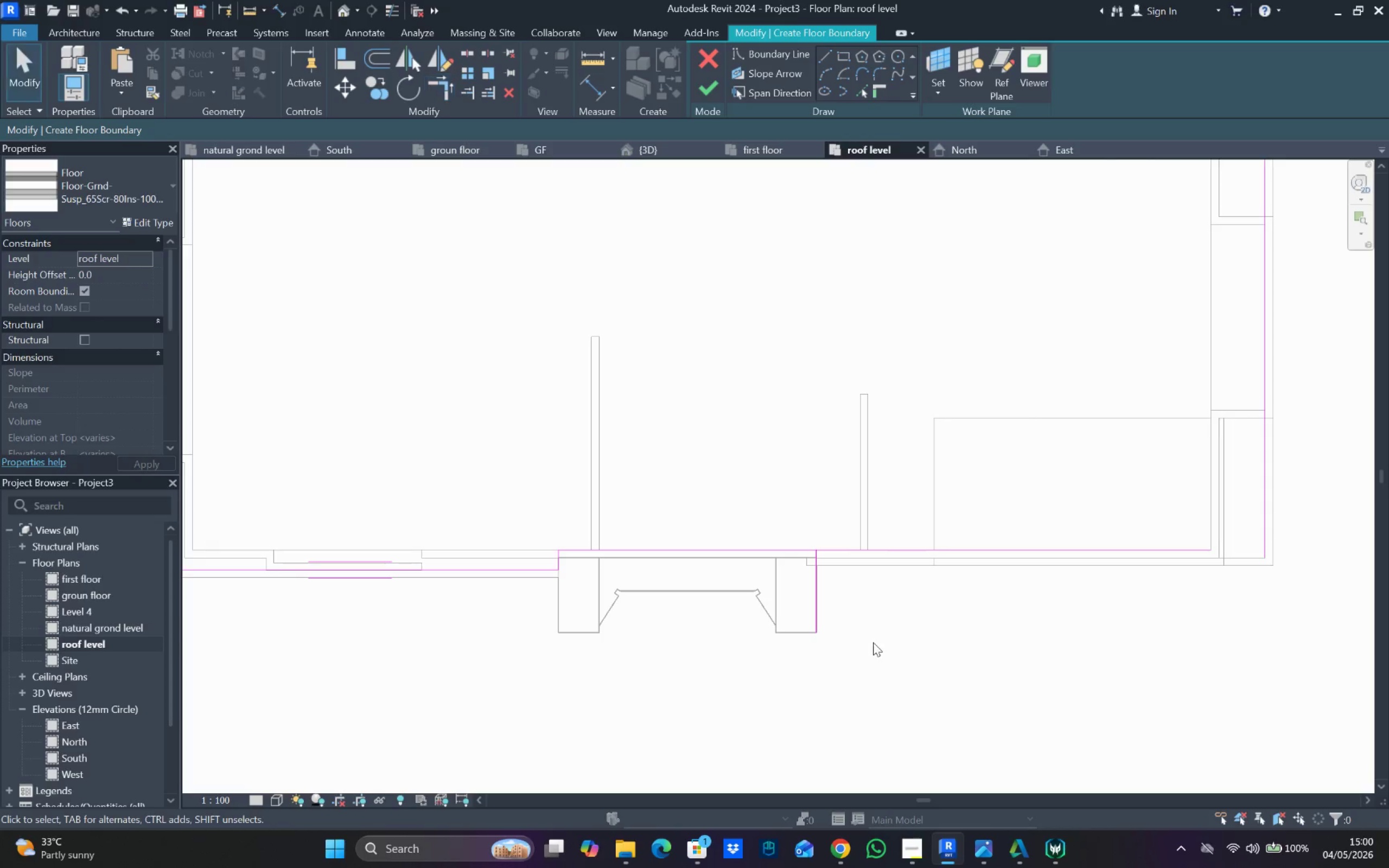 
left_click_drag(start_coordinate=[873, 642], to_coordinate=[808, 561])
 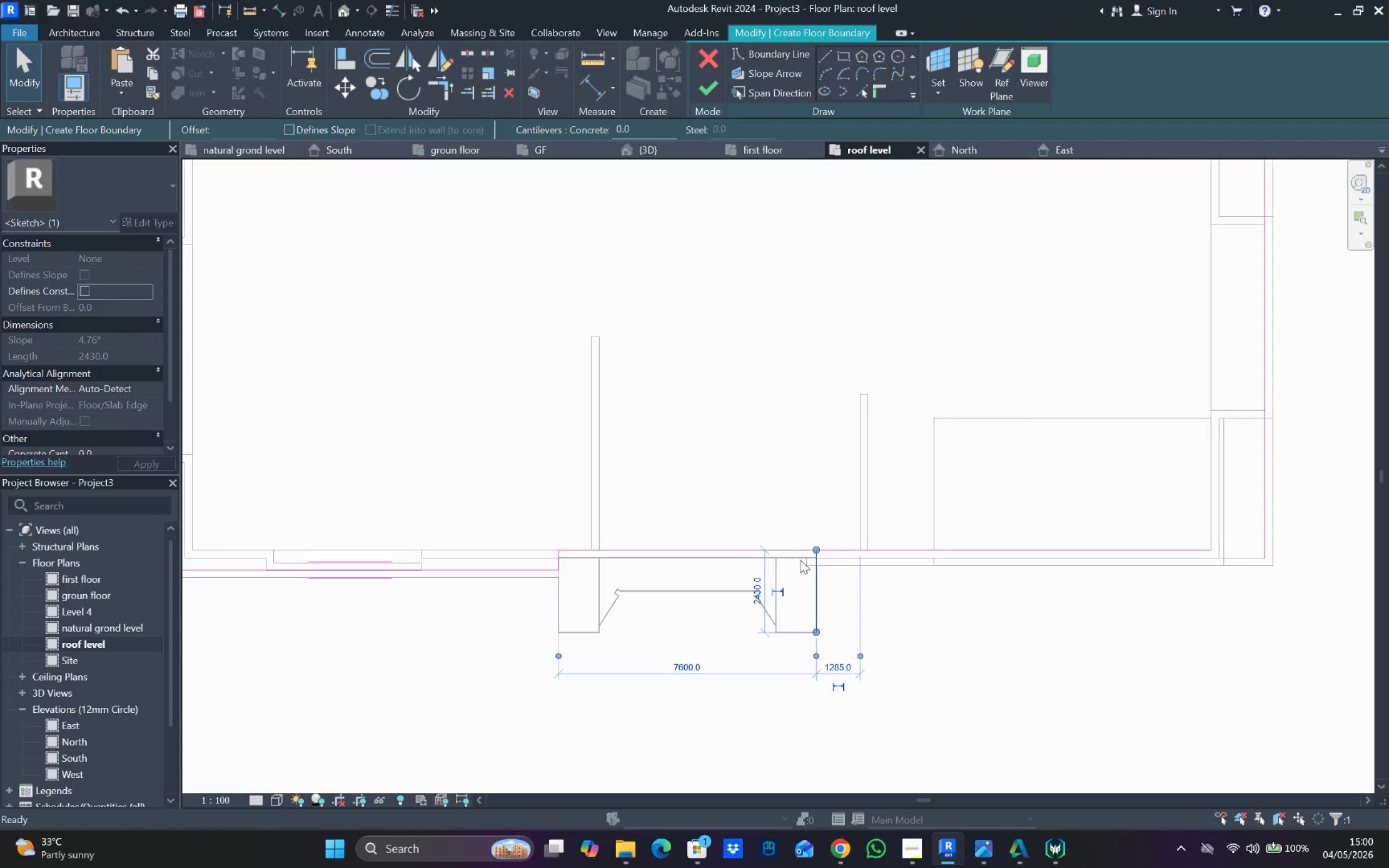 
key(Delete)
 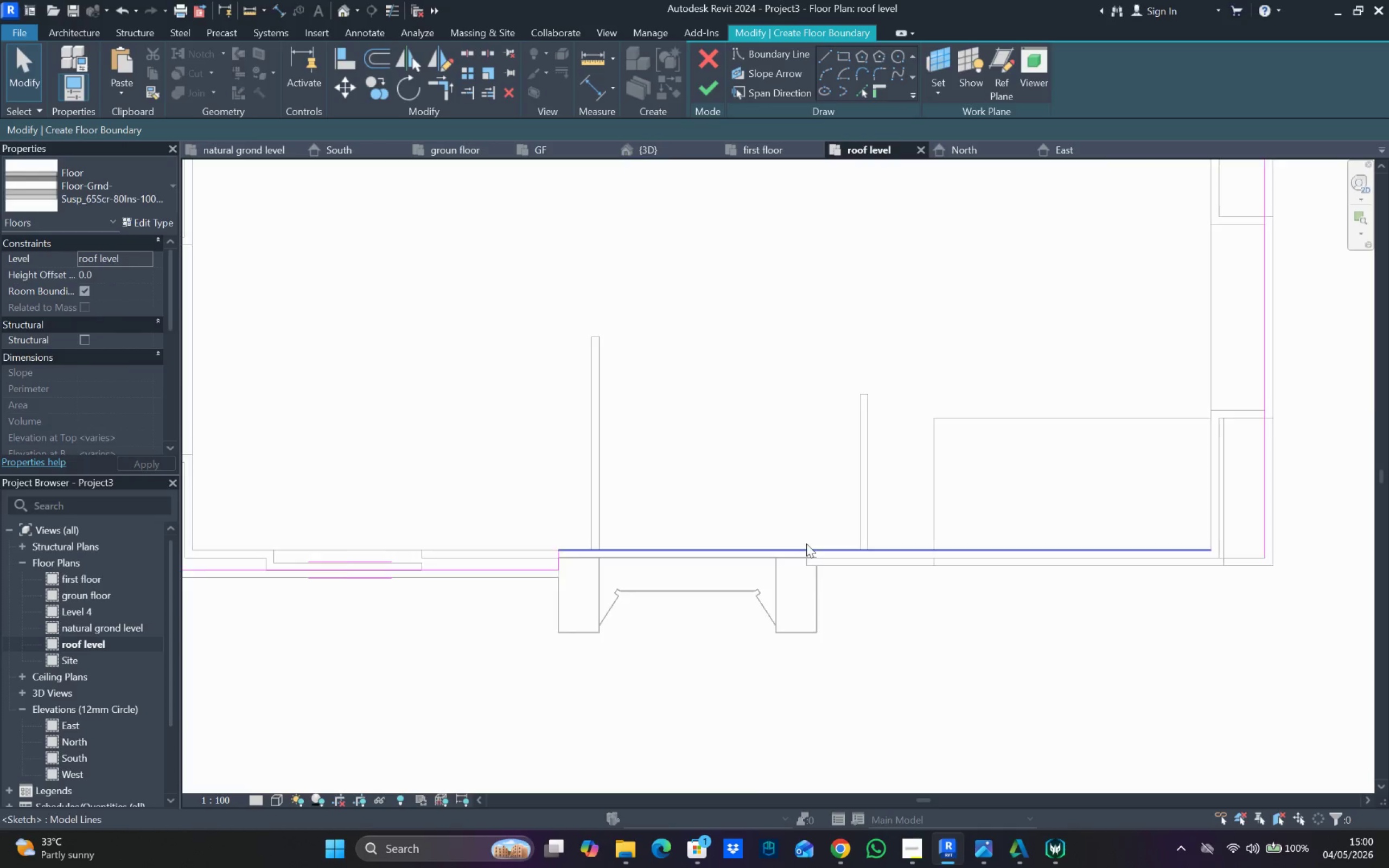 
scroll: coordinate [804, 543], scroll_direction: down, amount: 4.0
 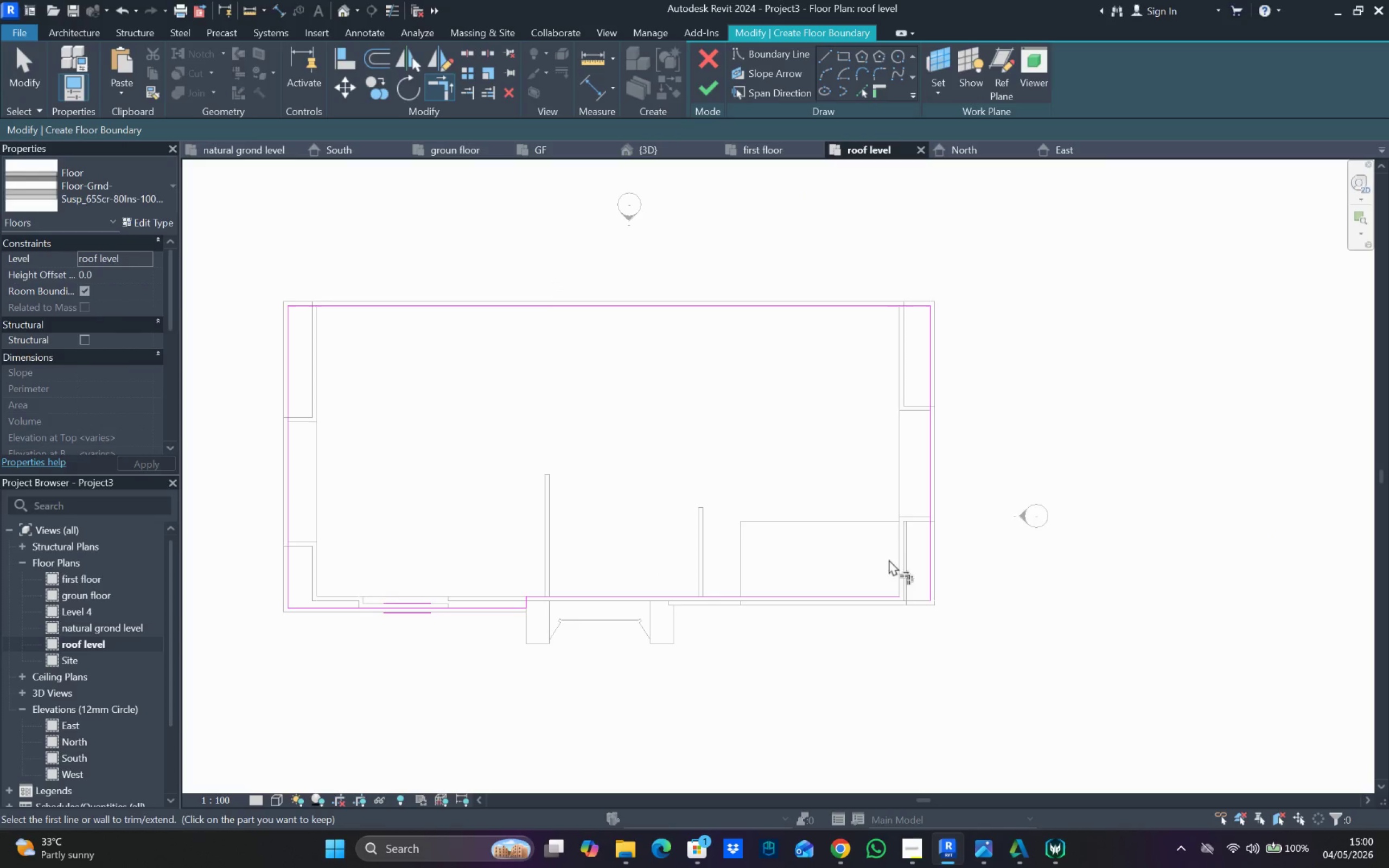 
left_click([923, 559])
 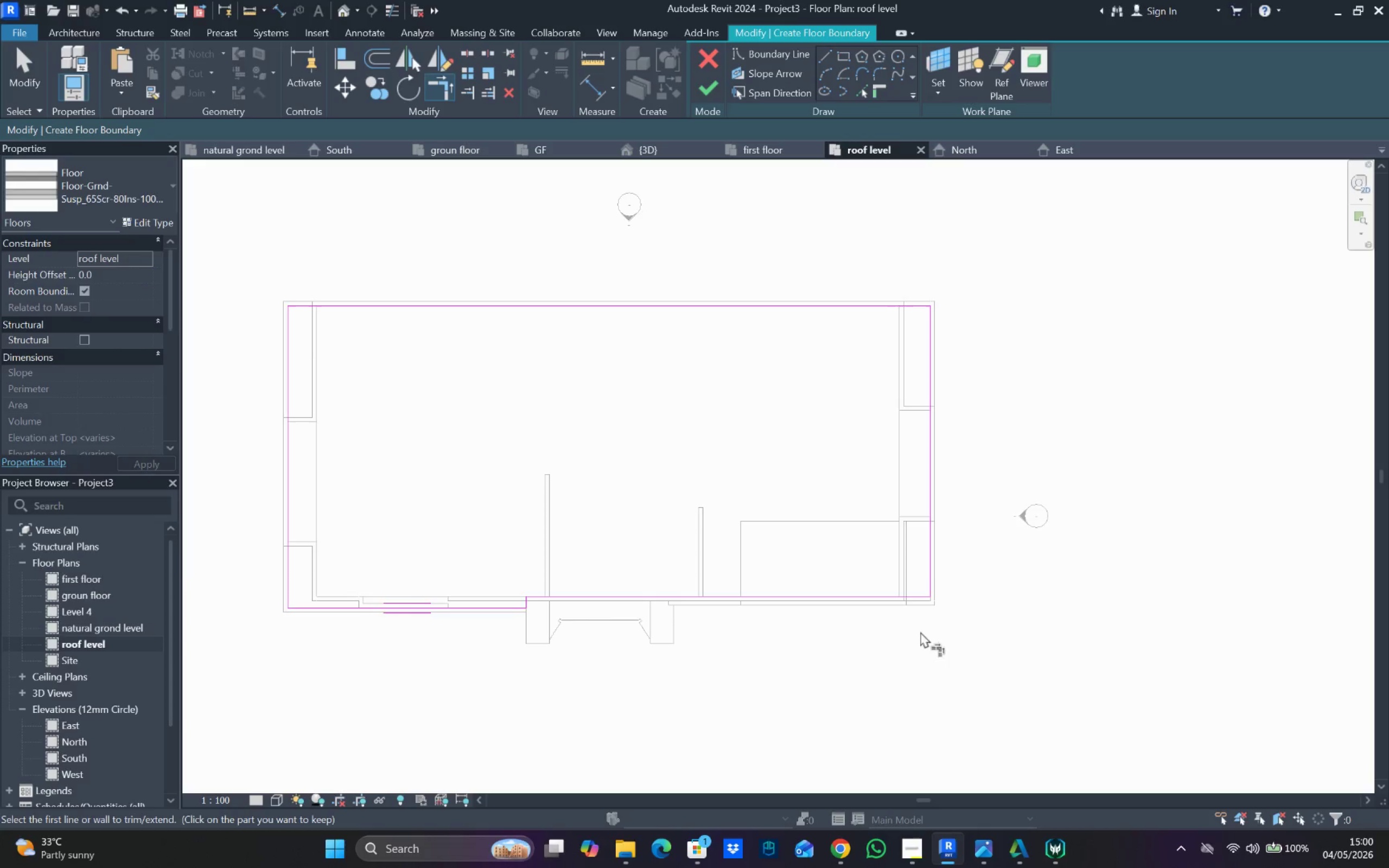 
scroll: coordinate [920, 631], scroll_direction: up, amount: 4.0
 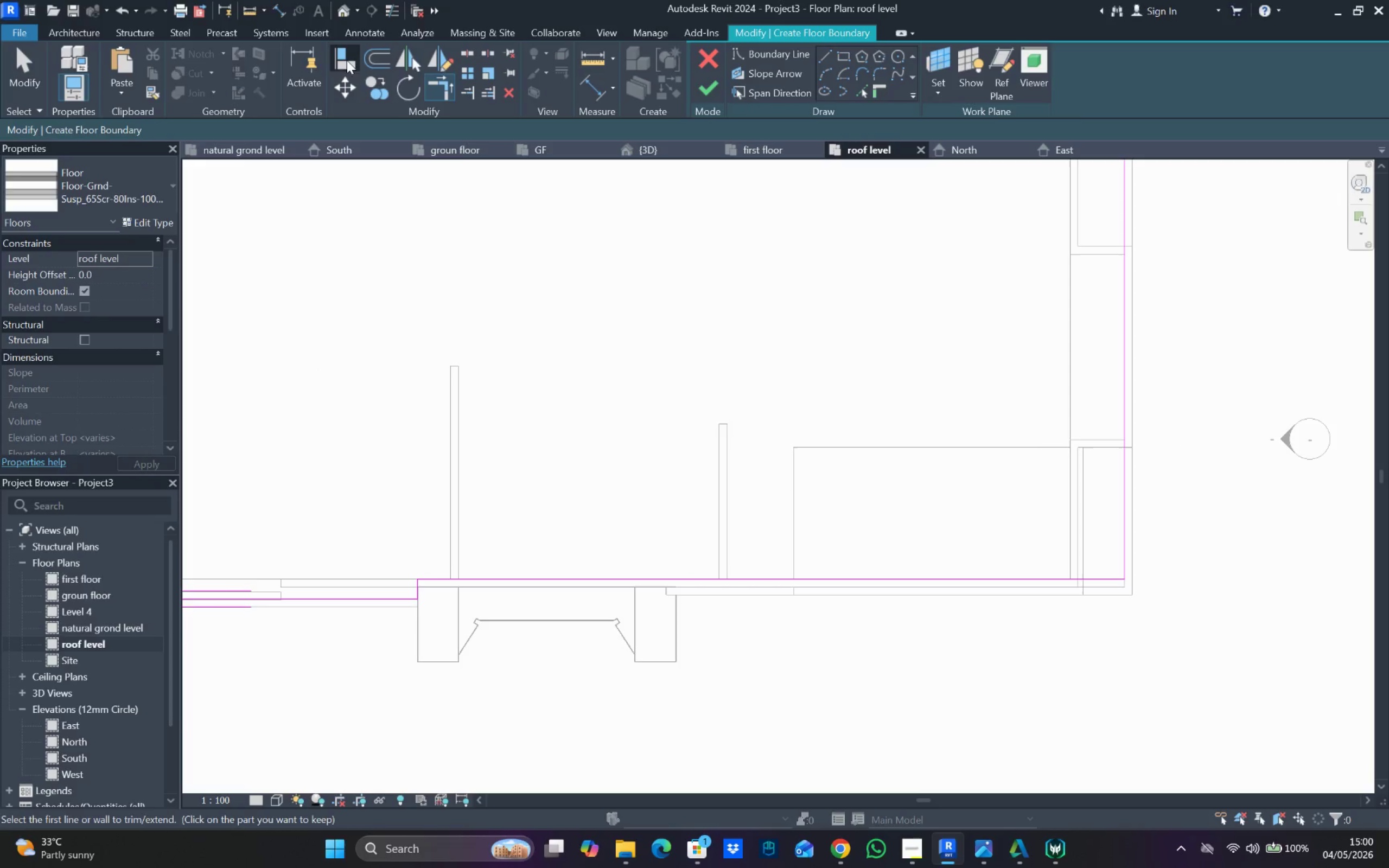 
wait(5.12)
 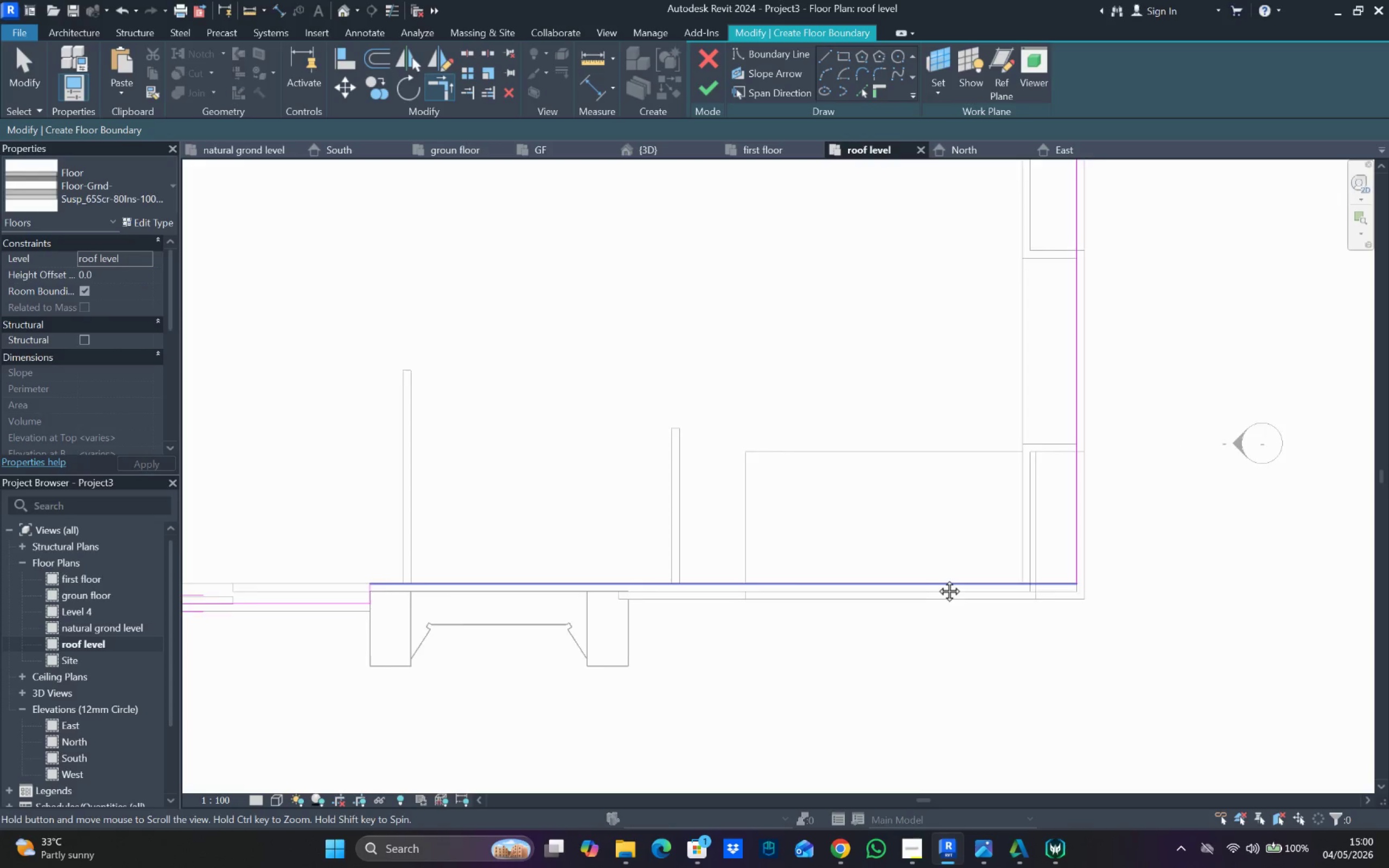 
scroll: coordinate [698, 580], scroll_direction: up, amount: 4.0
 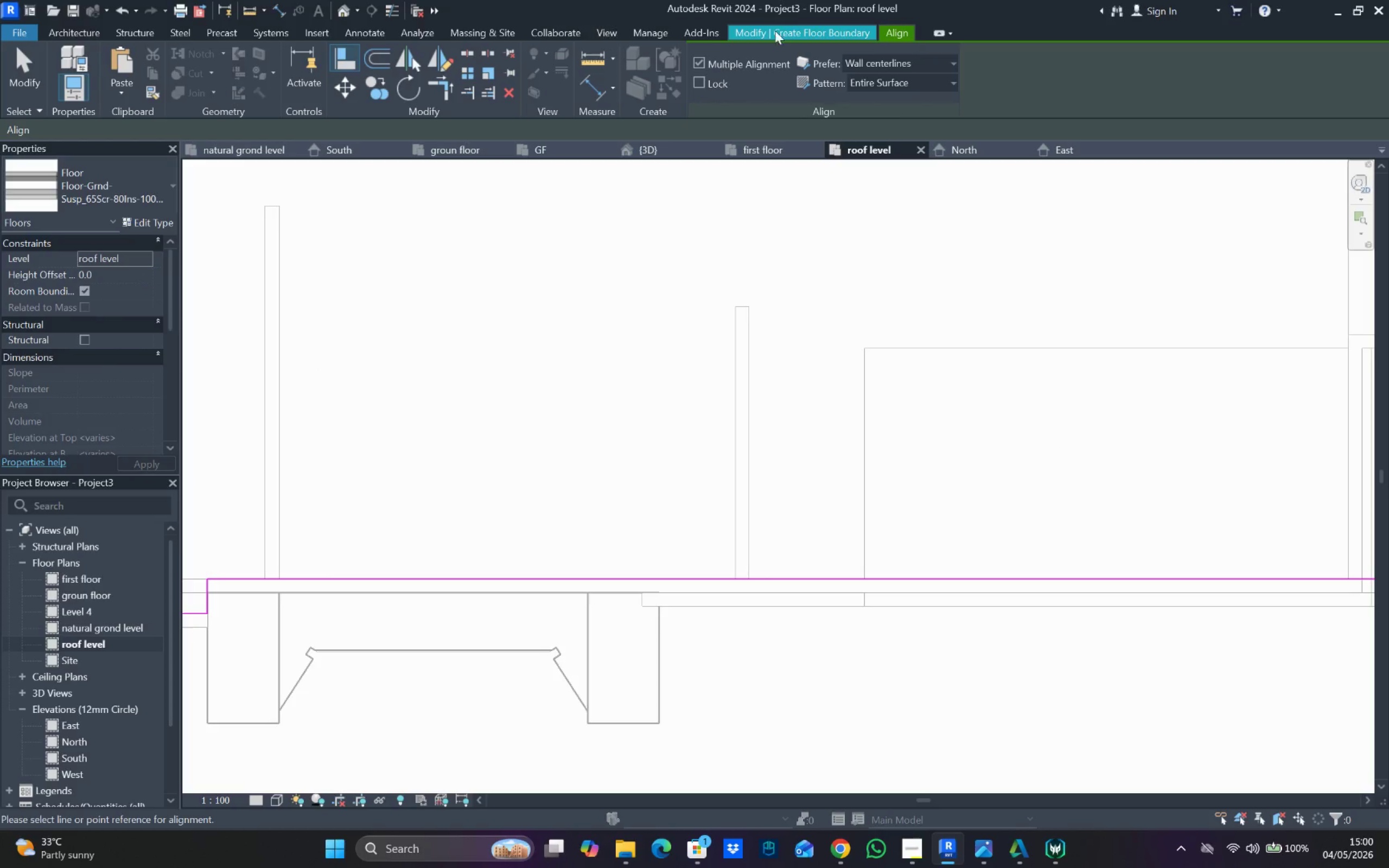 
left_click_drag(start_coordinate=[794, 31], to_coordinate=[822, 52])
 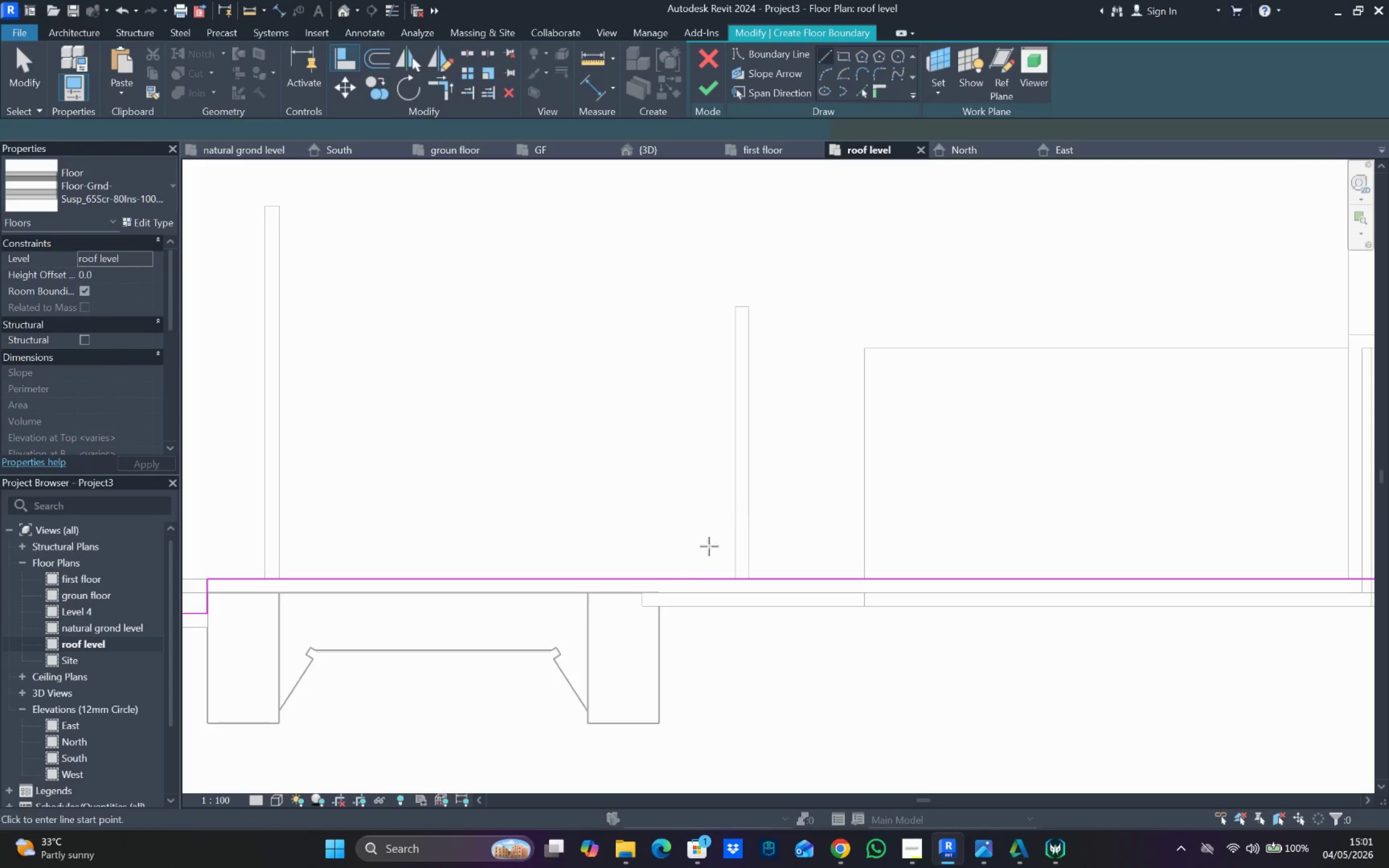 
left_click([822, 52])
 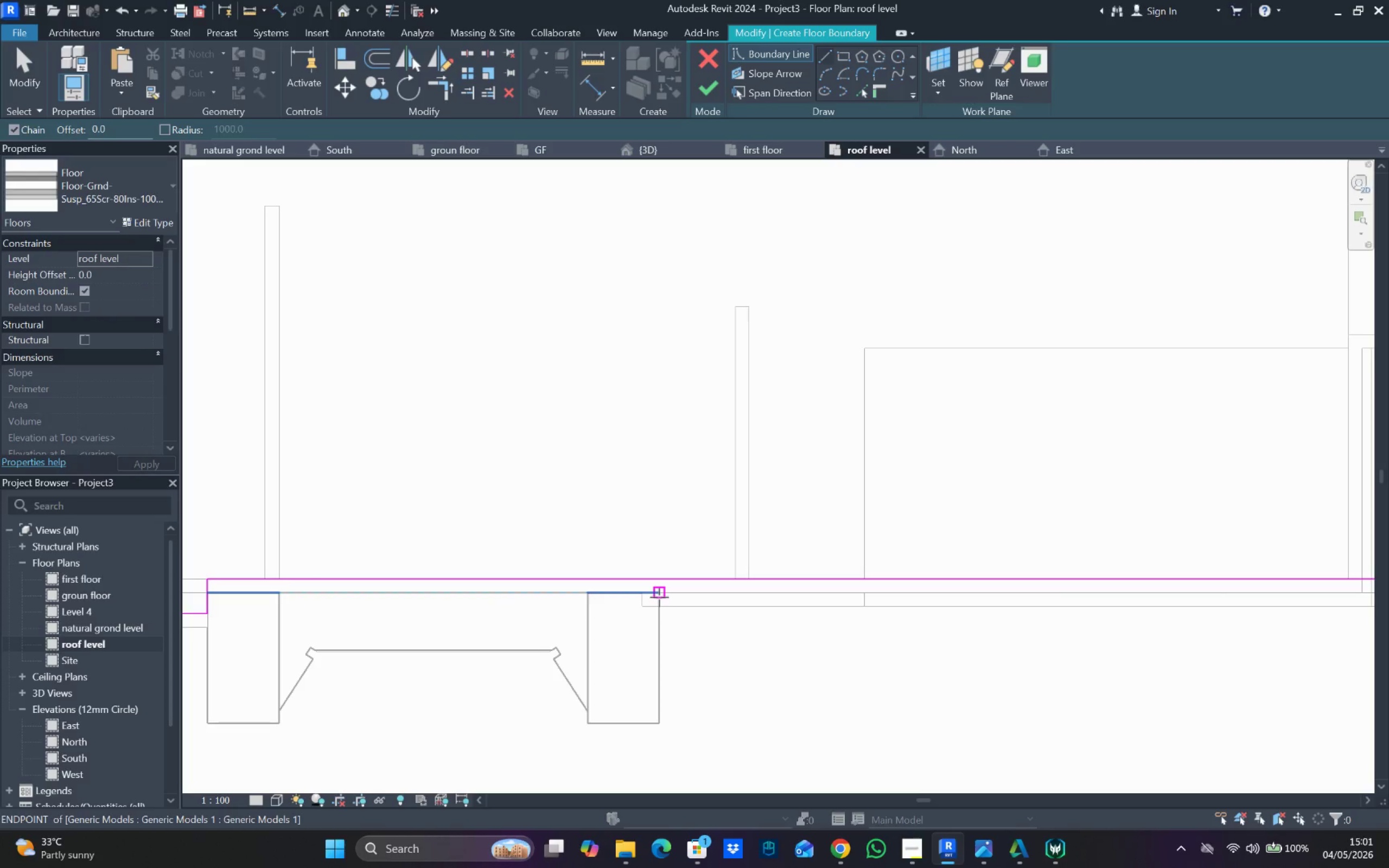 
left_click([661, 580])
 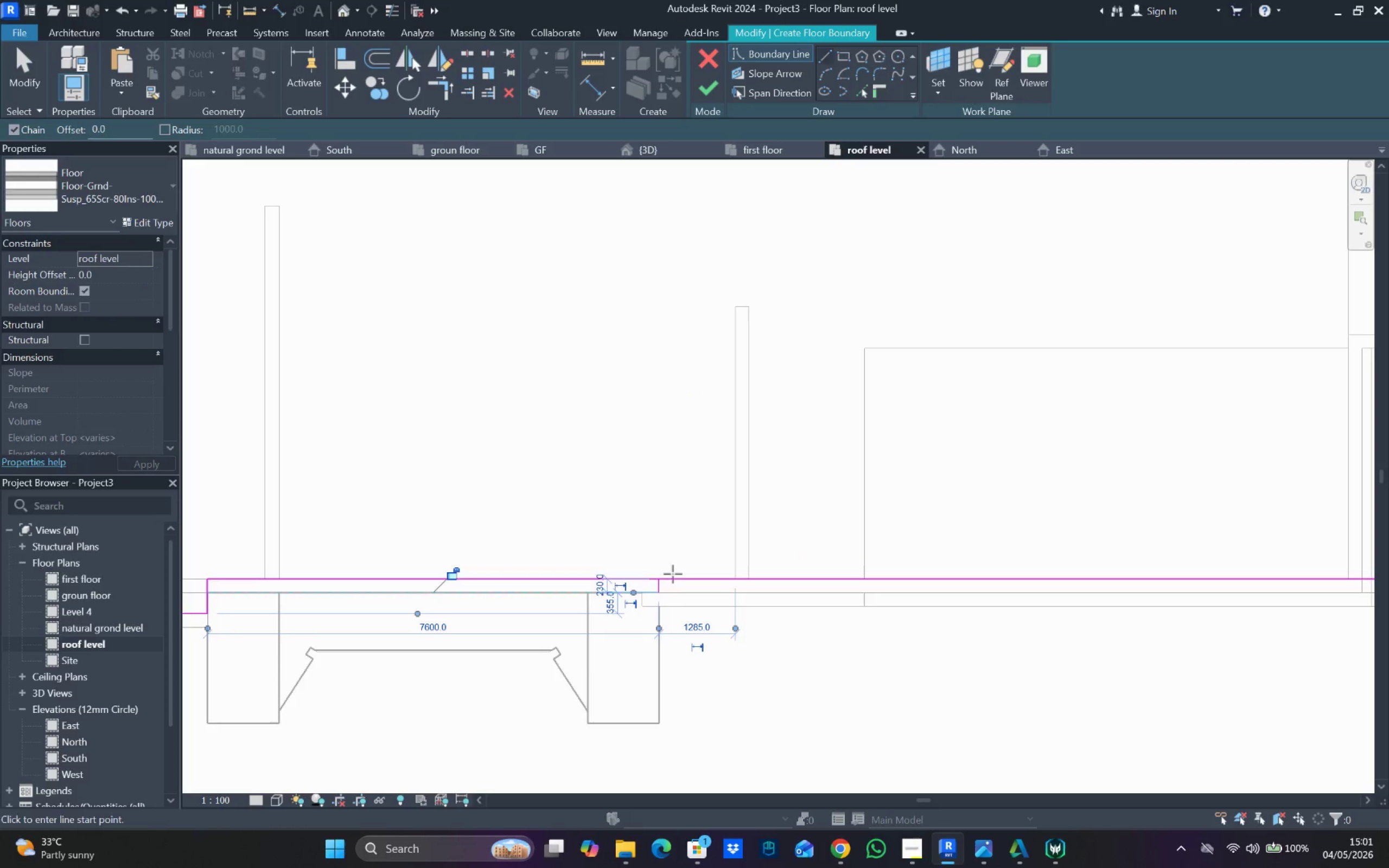 
left_click_drag(start_coordinate=[662, 592], to_coordinate=[696, 595])
 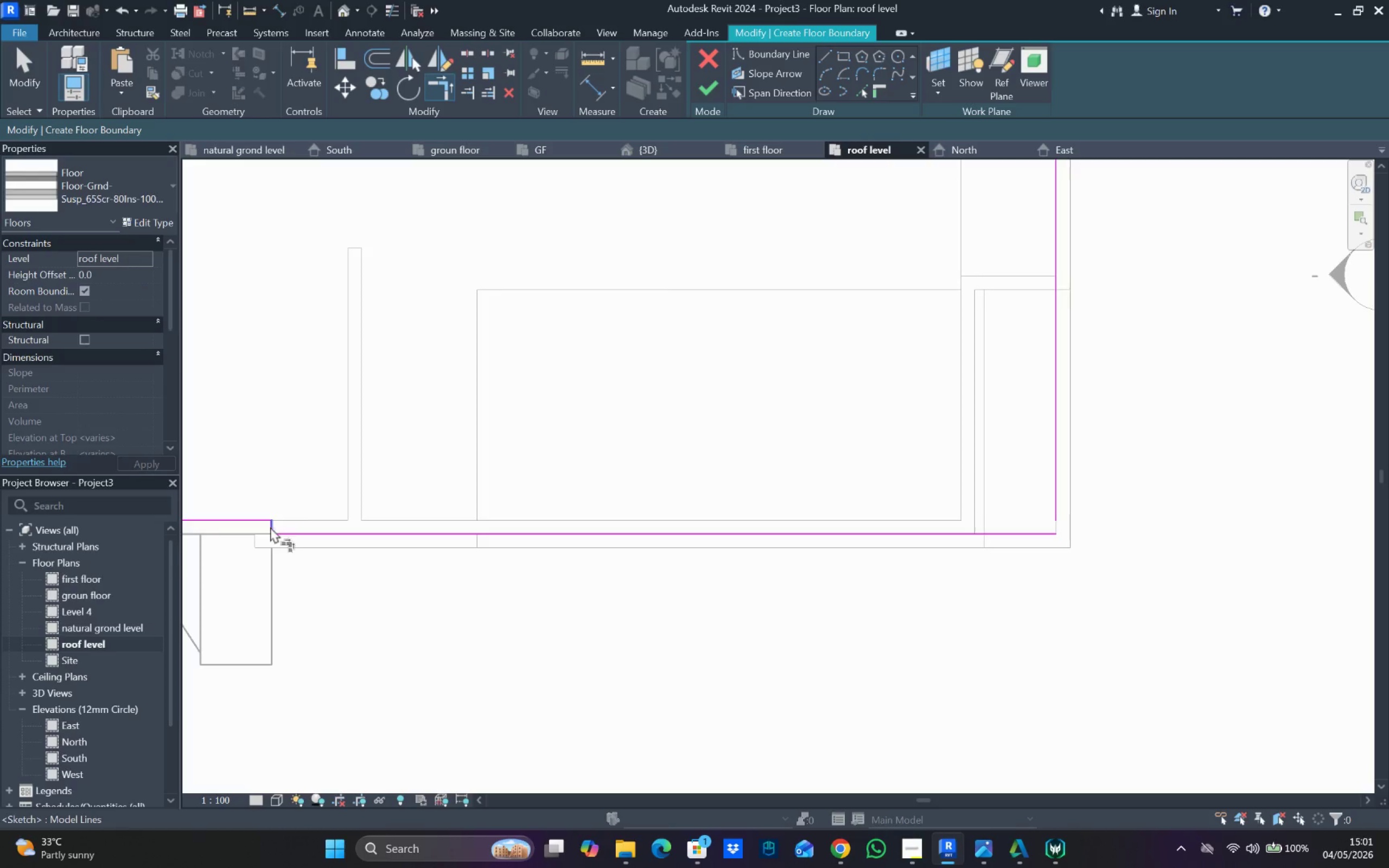 
wait(6.75)
 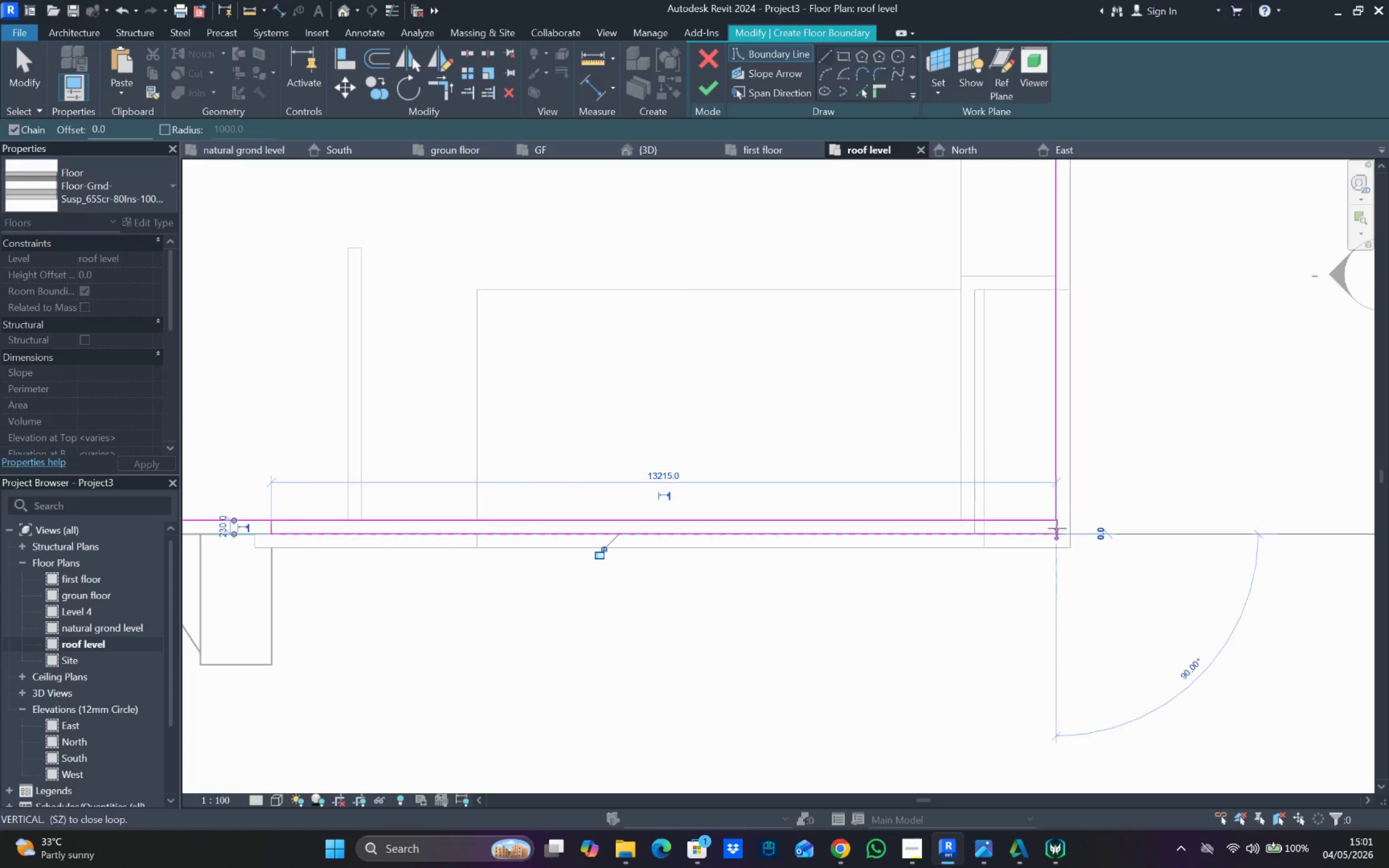 
scroll: coordinate [889, 490], scroll_direction: down, amount: 6.0
 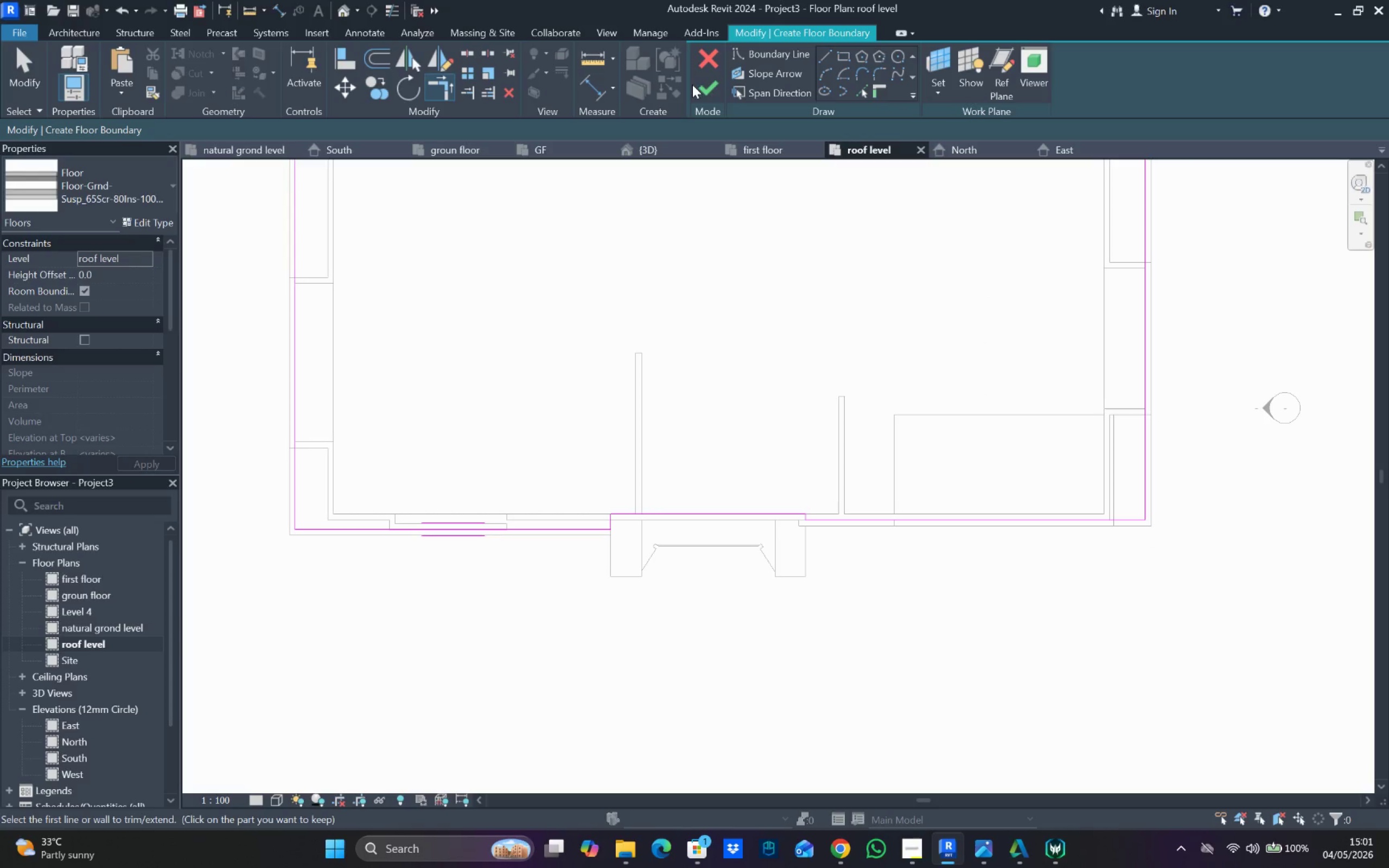 
left_click([708, 88])
 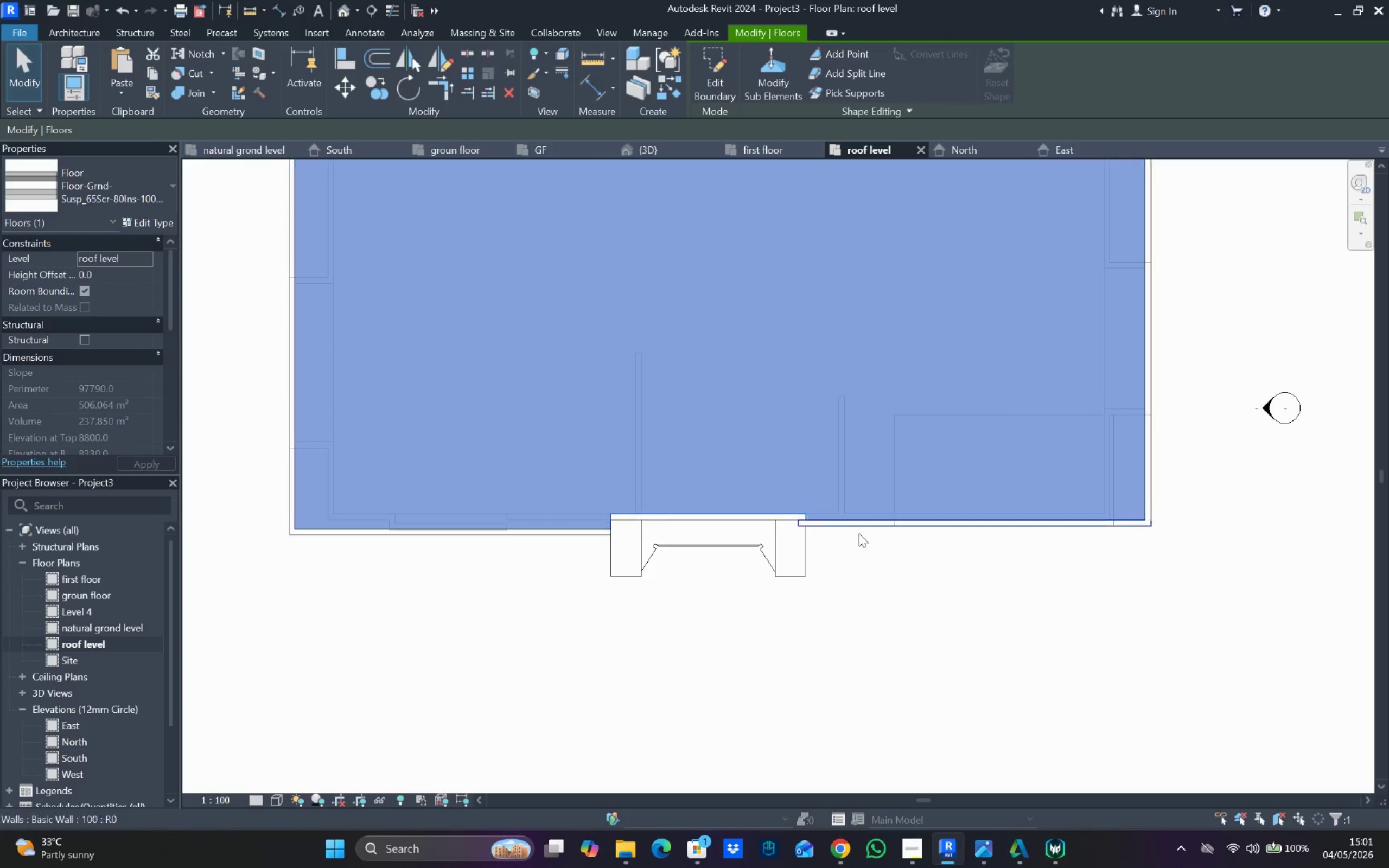 
scroll: coordinate [855, 544], scroll_direction: up, amount: 4.0
 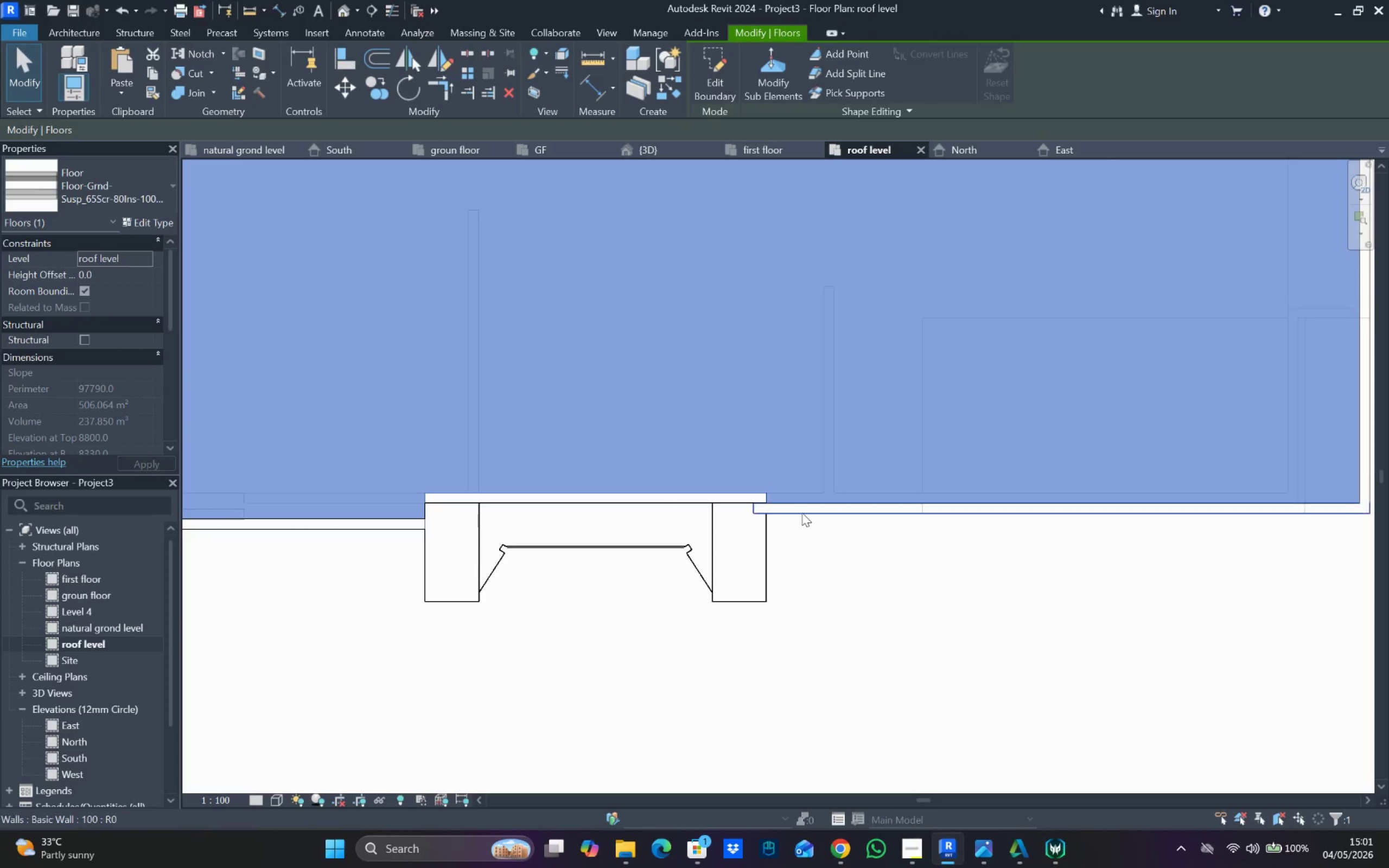 
left_click([802, 513])
 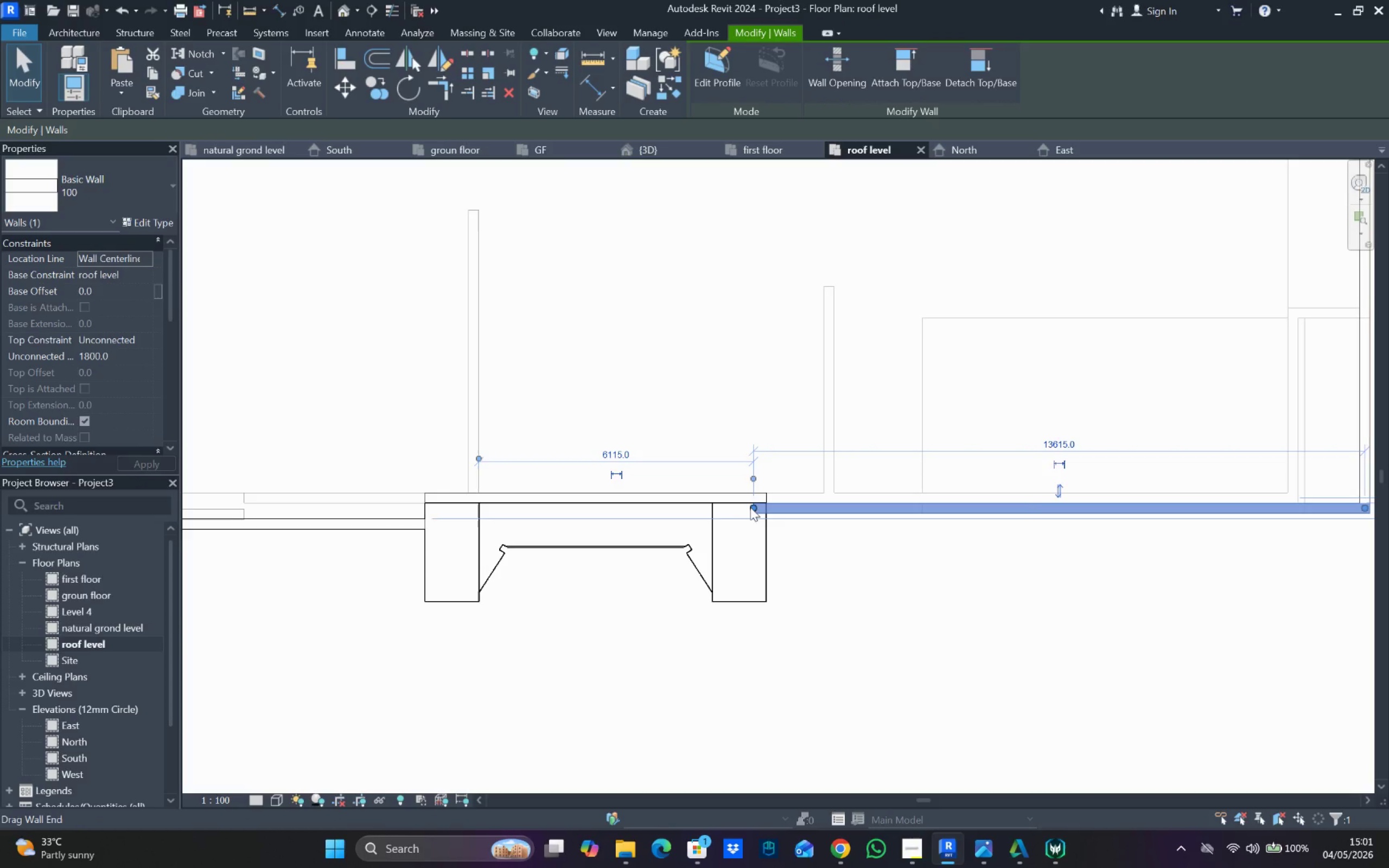 
left_click_drag(start_coordinate=[753, 507], to_coordinate=[767, 507])
 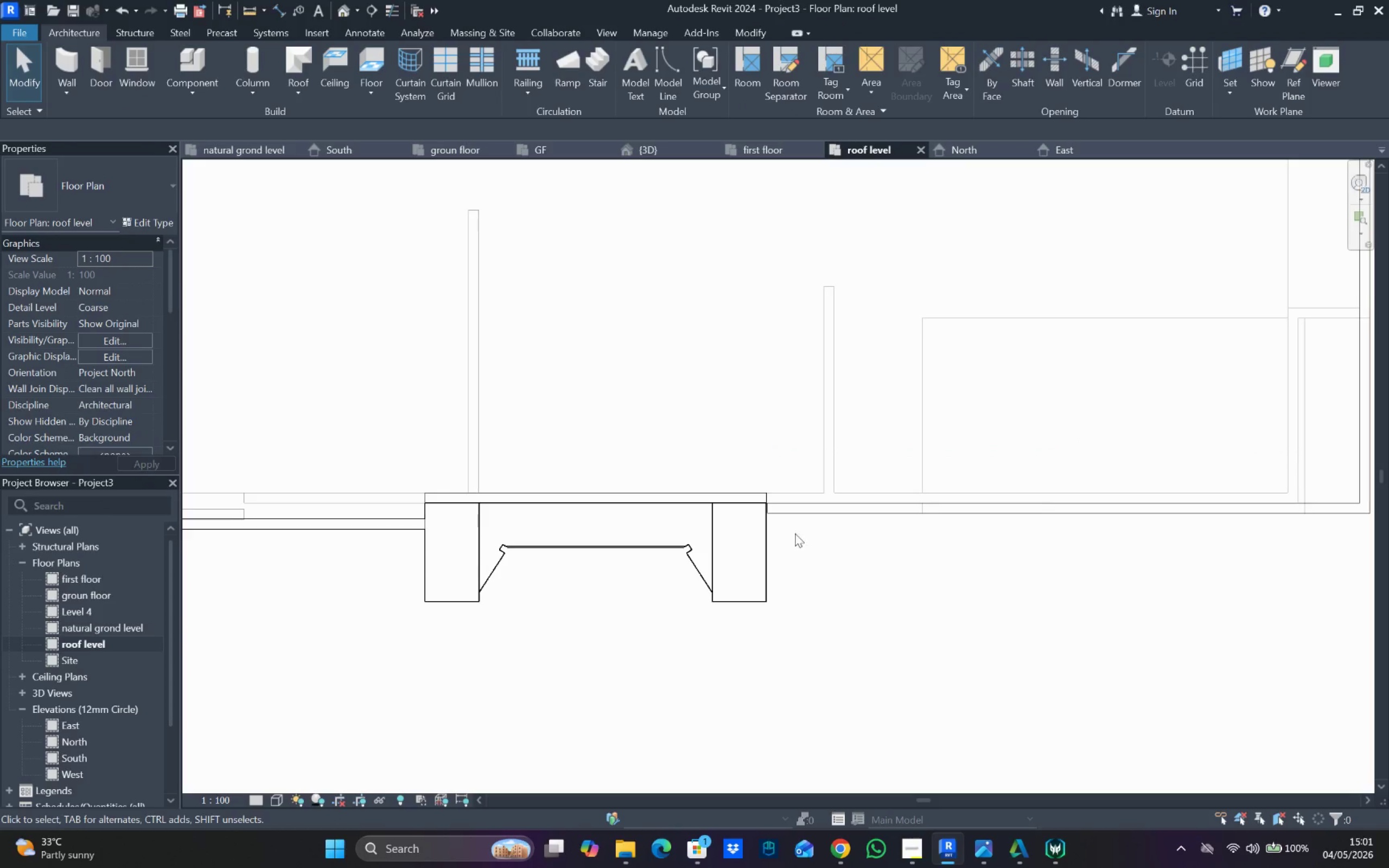 
left_click([775, 512])
 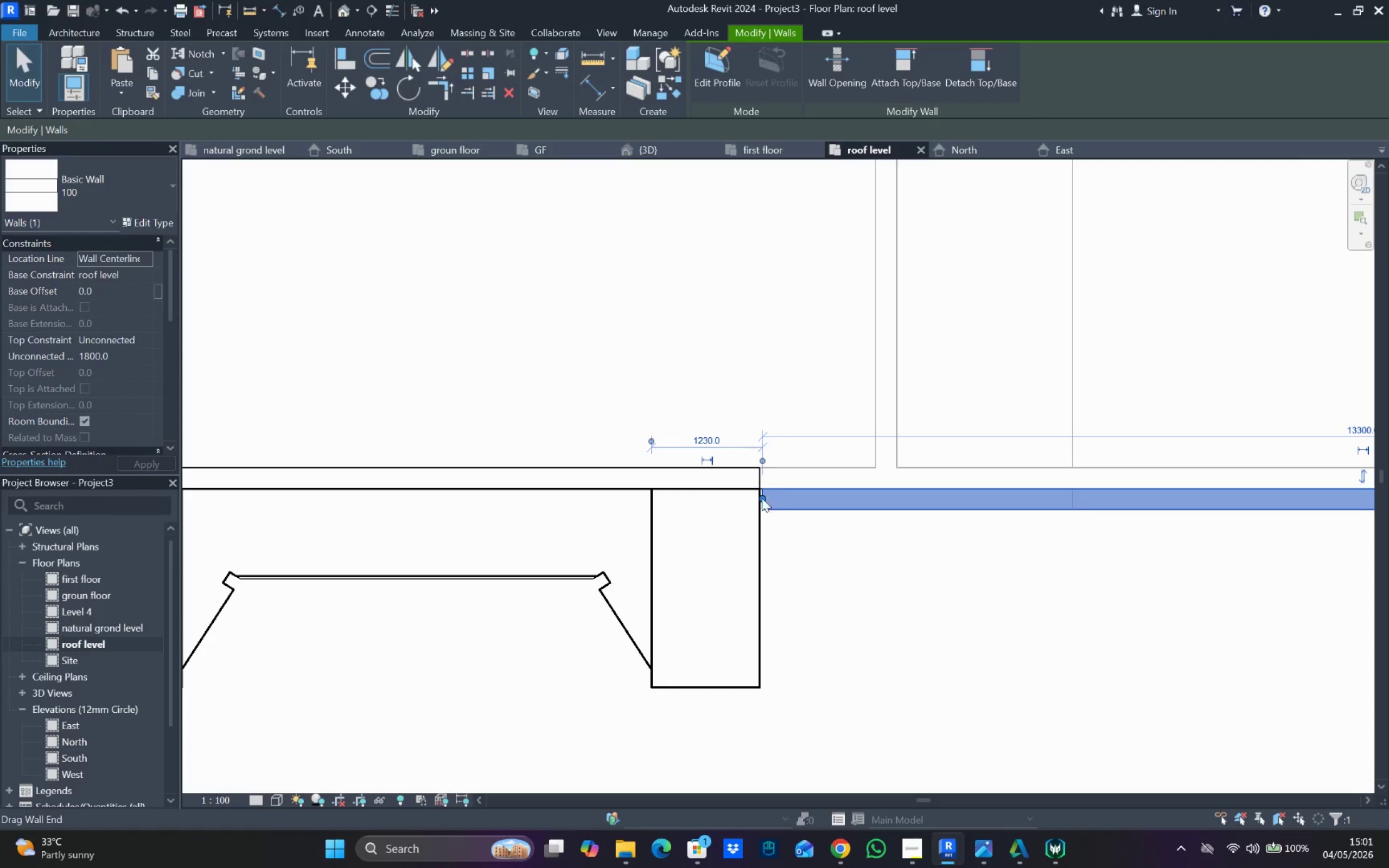 
scroll: coordinate [773, 517], scroll_direction: up, amount: 5.0
 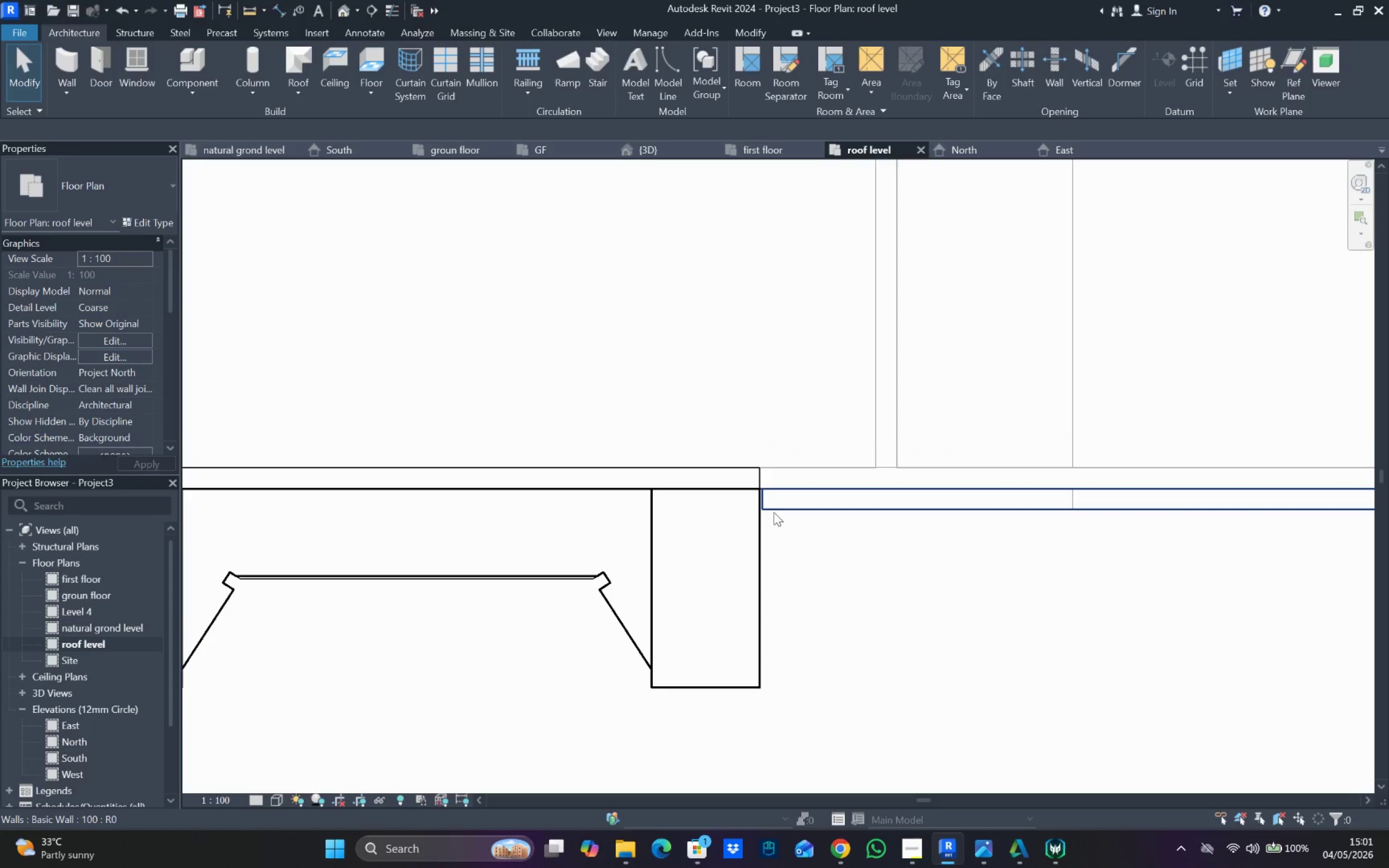 
left_click_drag(start_coordinate=[761, 496], to_coordinate=[760, 500])
 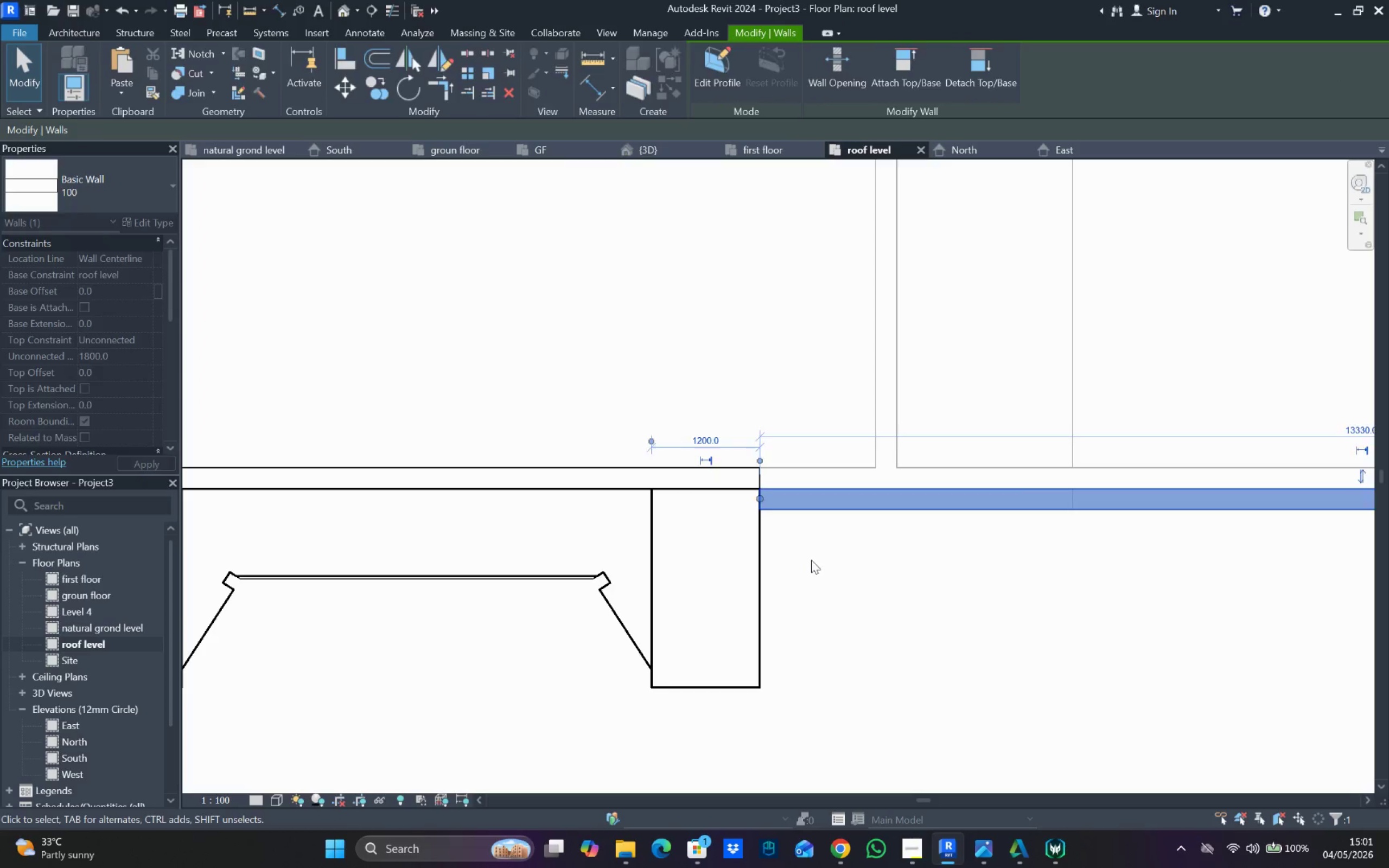 
left_click([811, 560])
 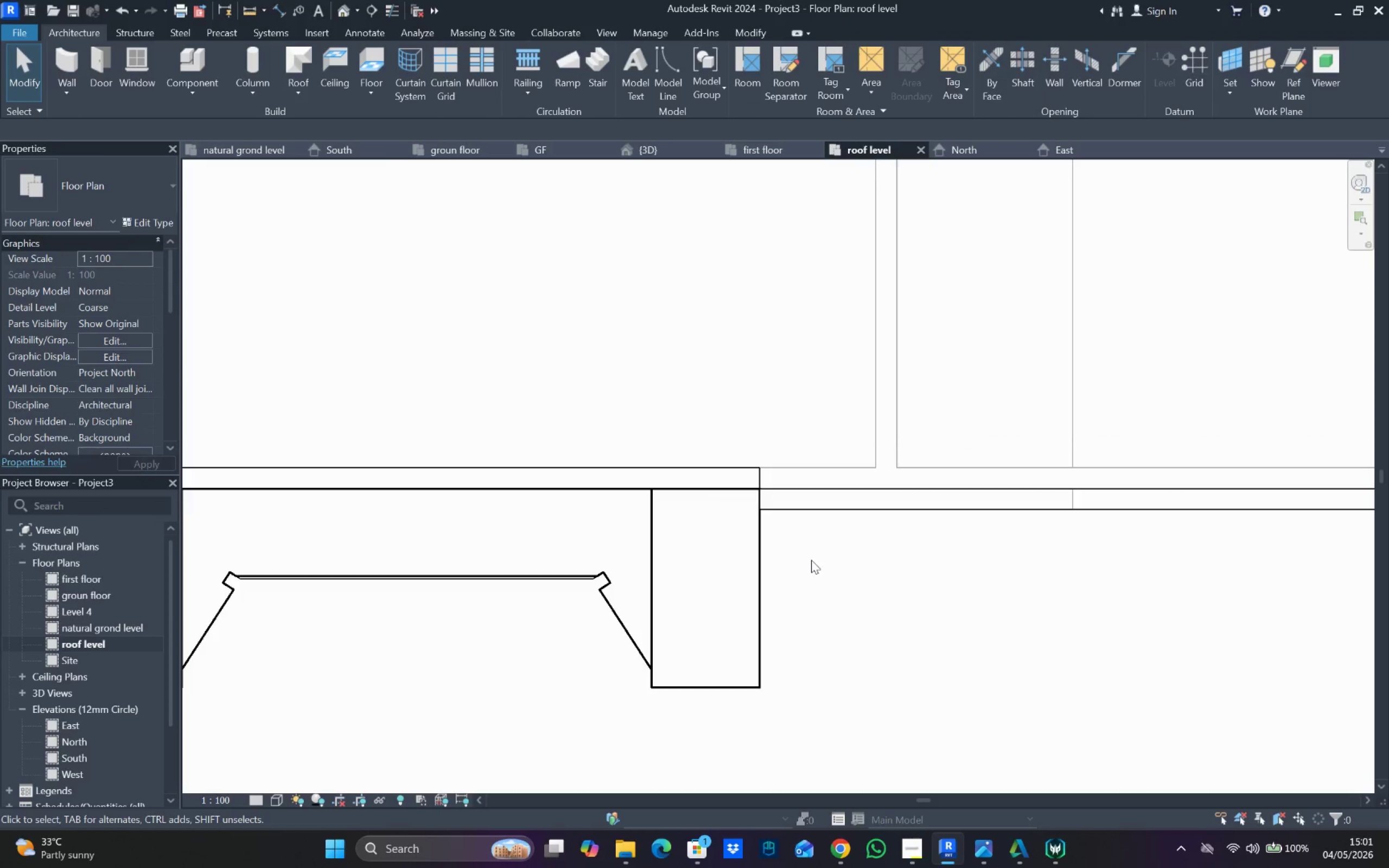 
scroll: coordinate [836, 539], scroll_direction: down, amount: 7.0
 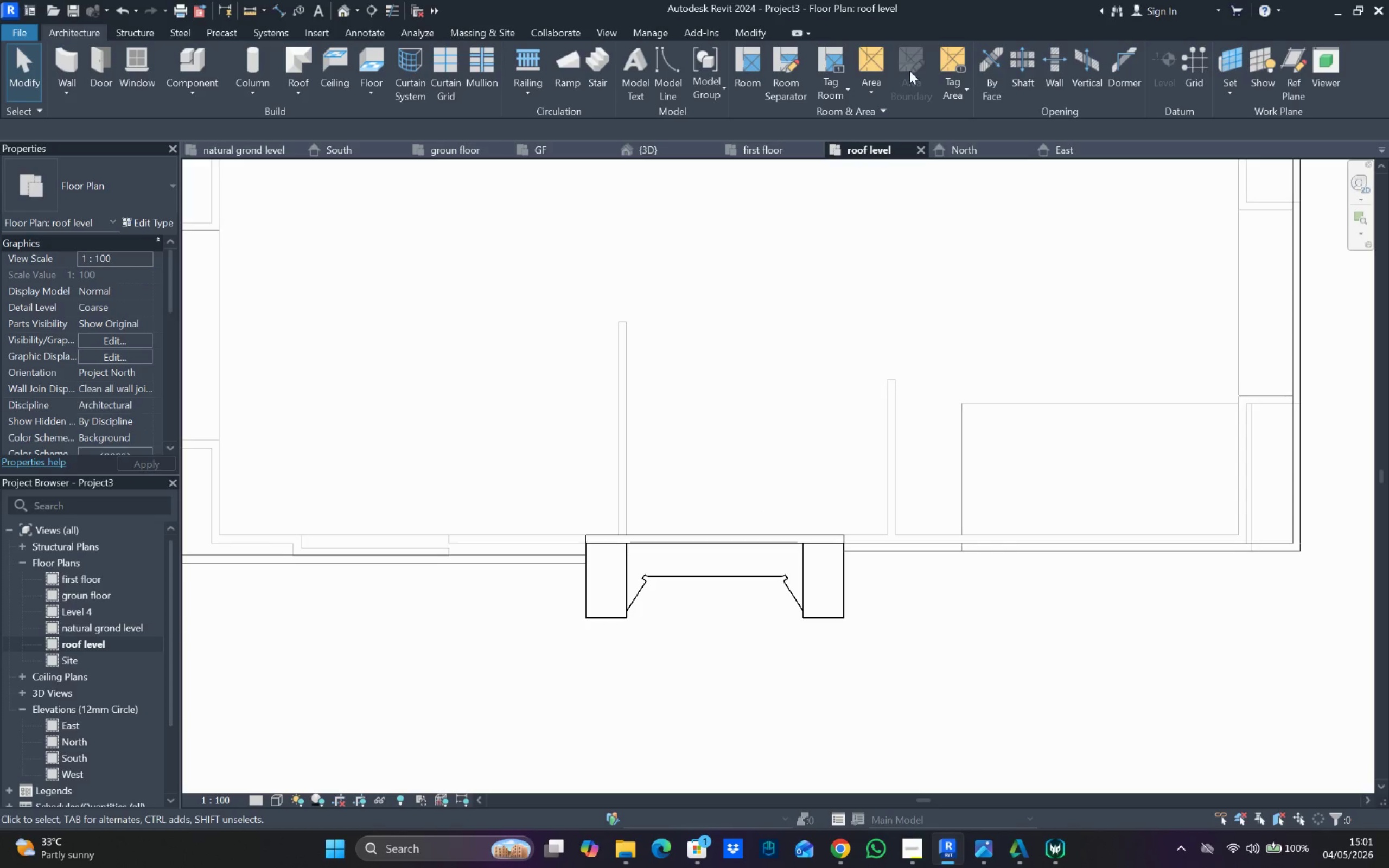 
key(Shift+ShiftLeft)
 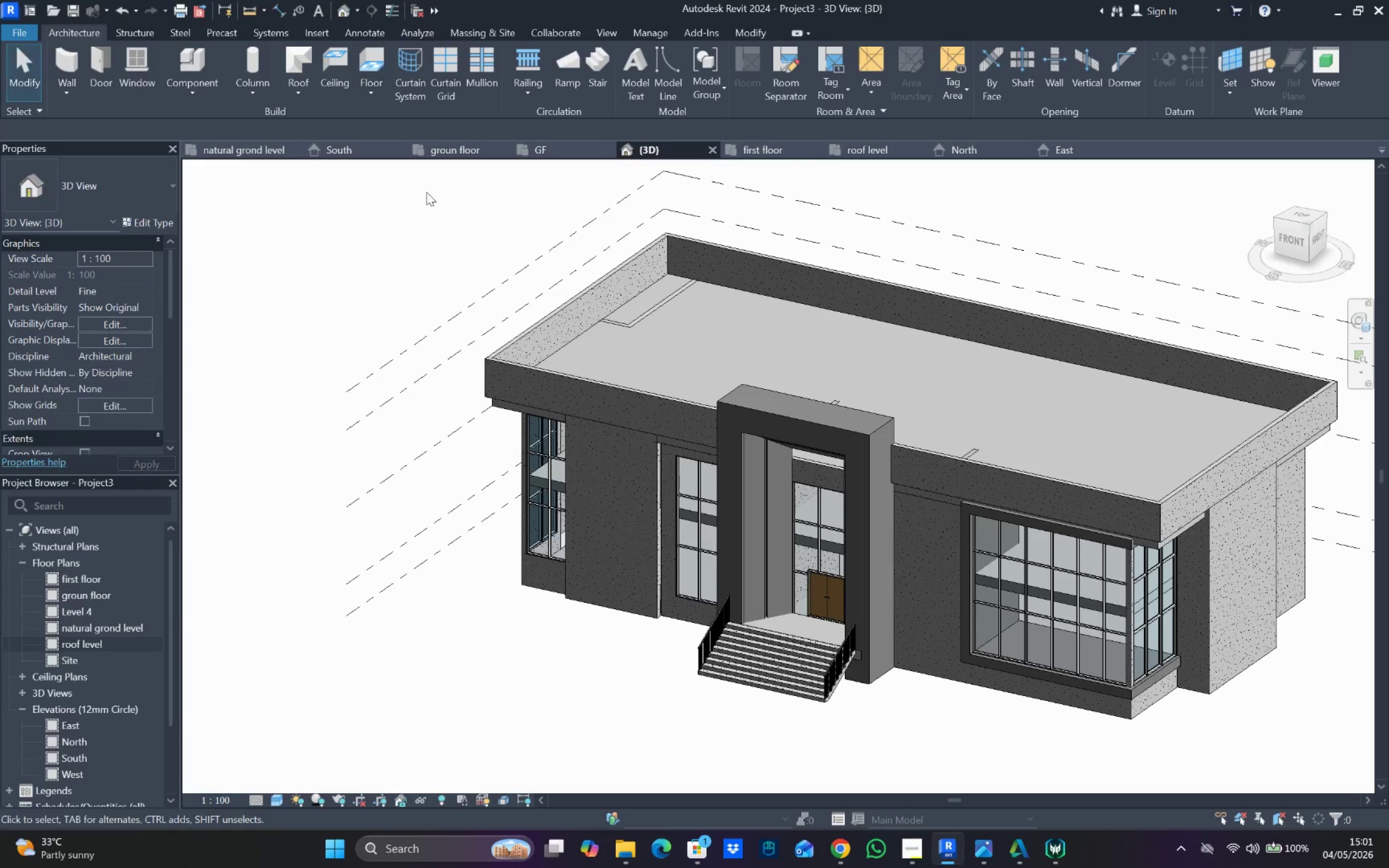 
hold_key(key=ShiftLeft, duration=1.23)
 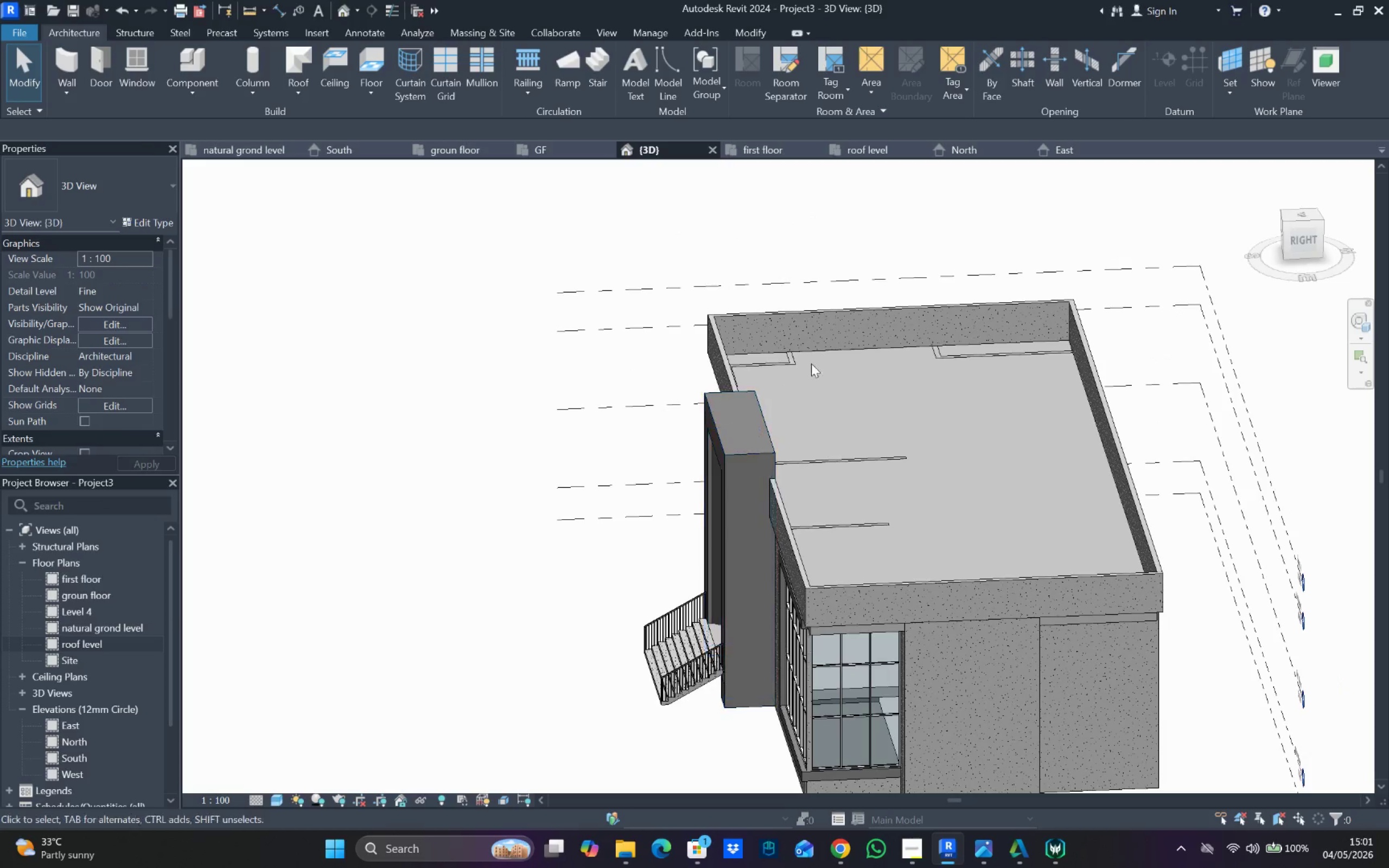 
hold_key(key=ShiftLeft, duration=0.97)
 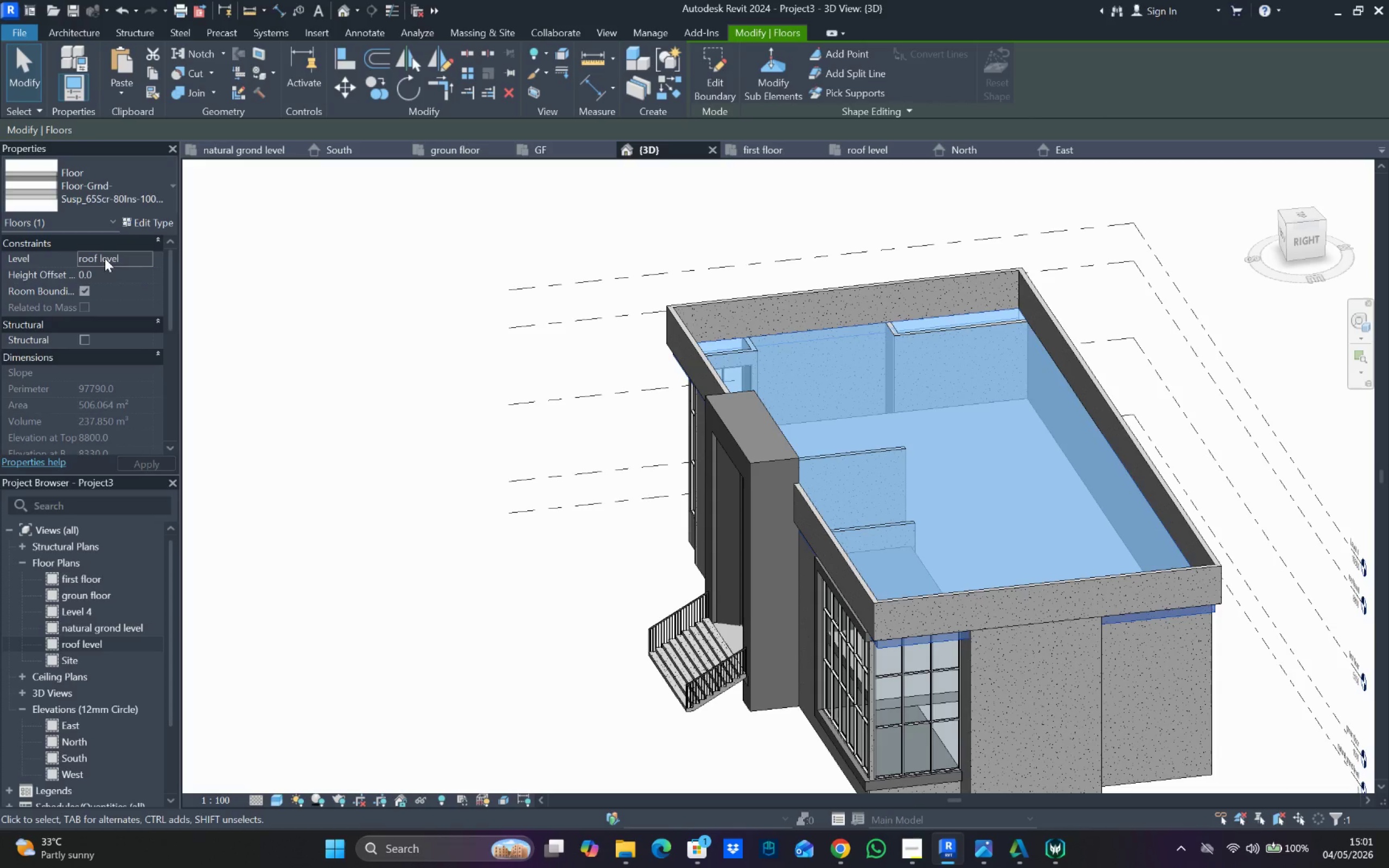 
left_click([147, 226])
 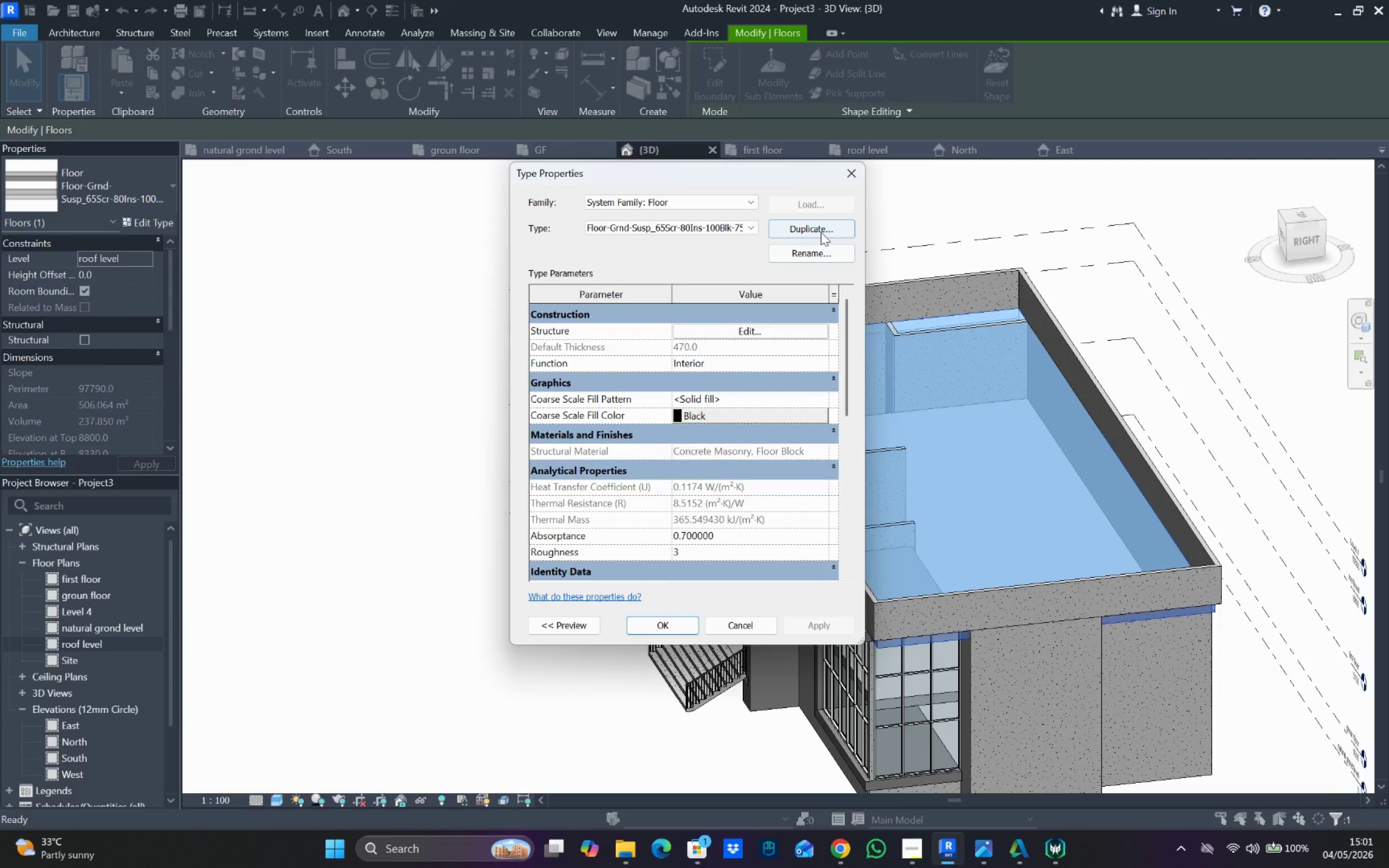 
left_click([821, 230])
 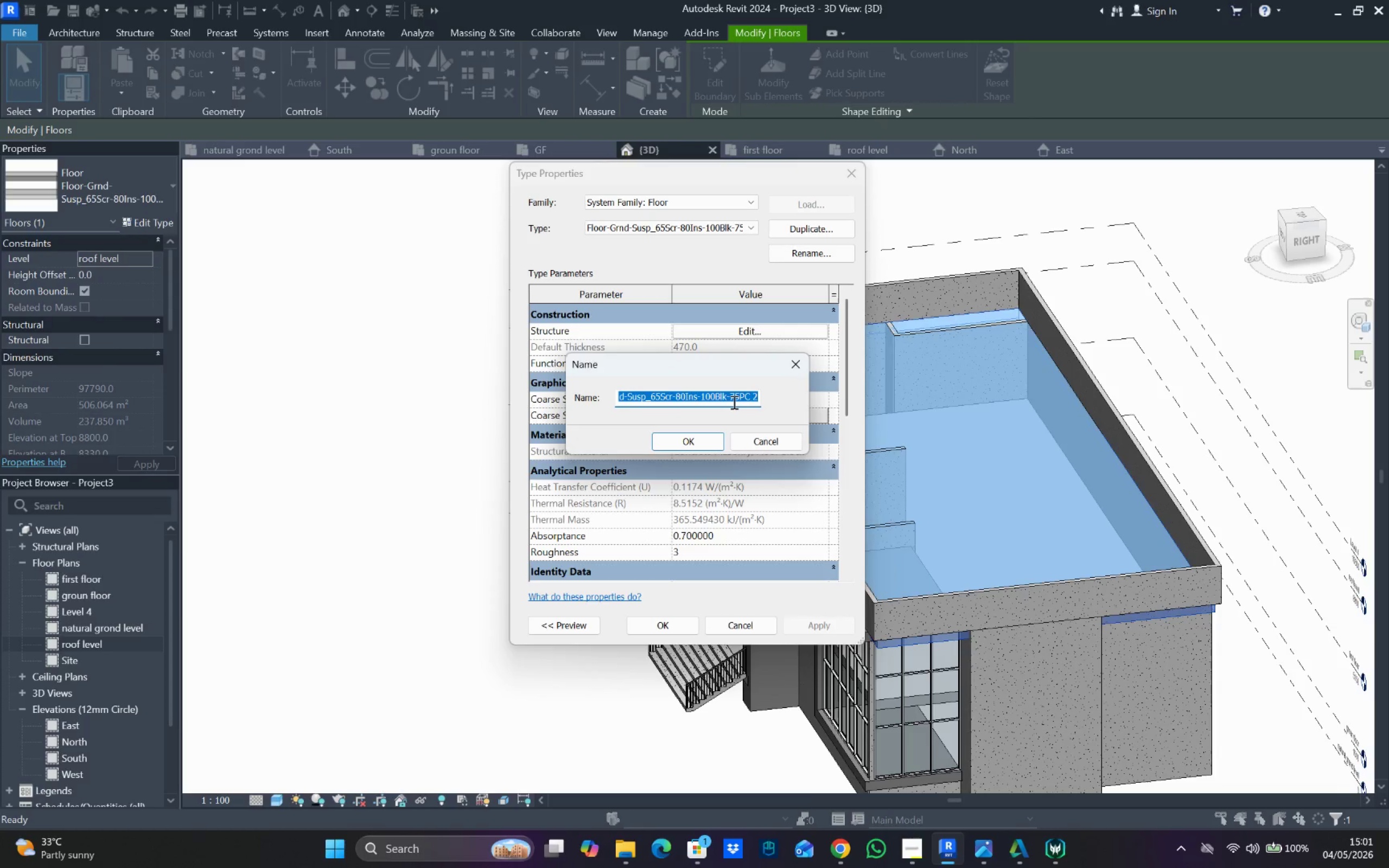 
type(150)
 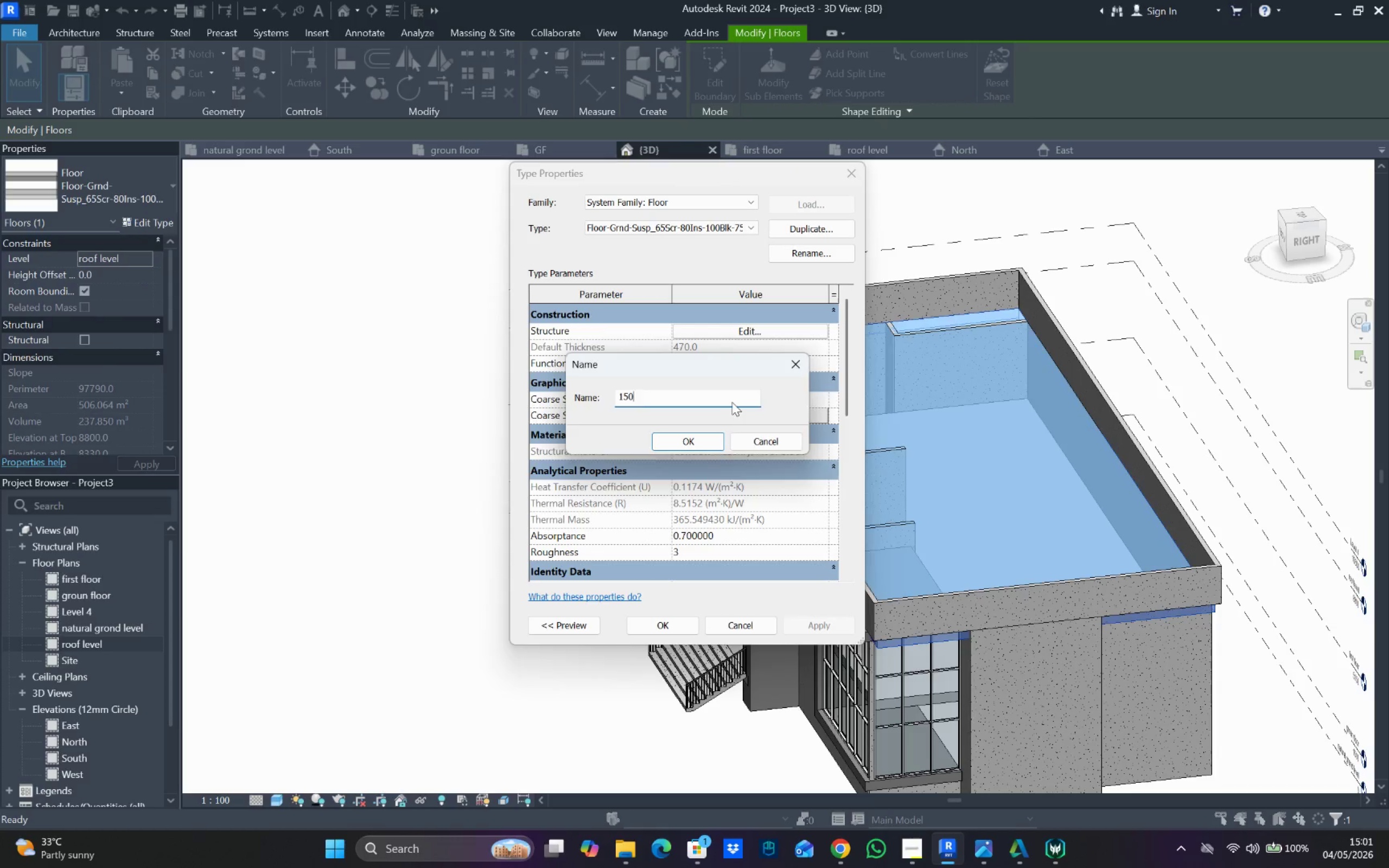 
key(Enter)
 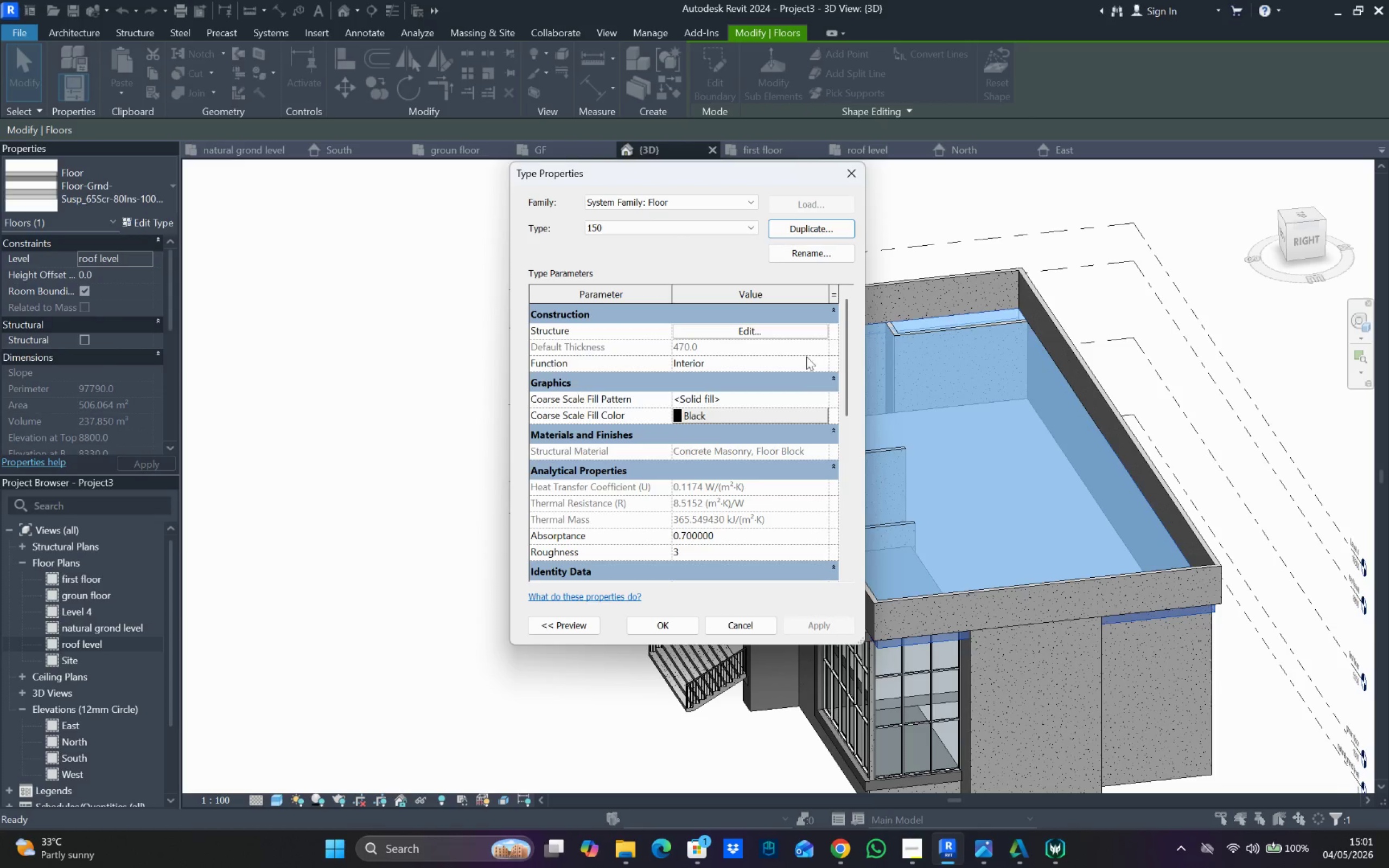 
left_click([787, 326])
 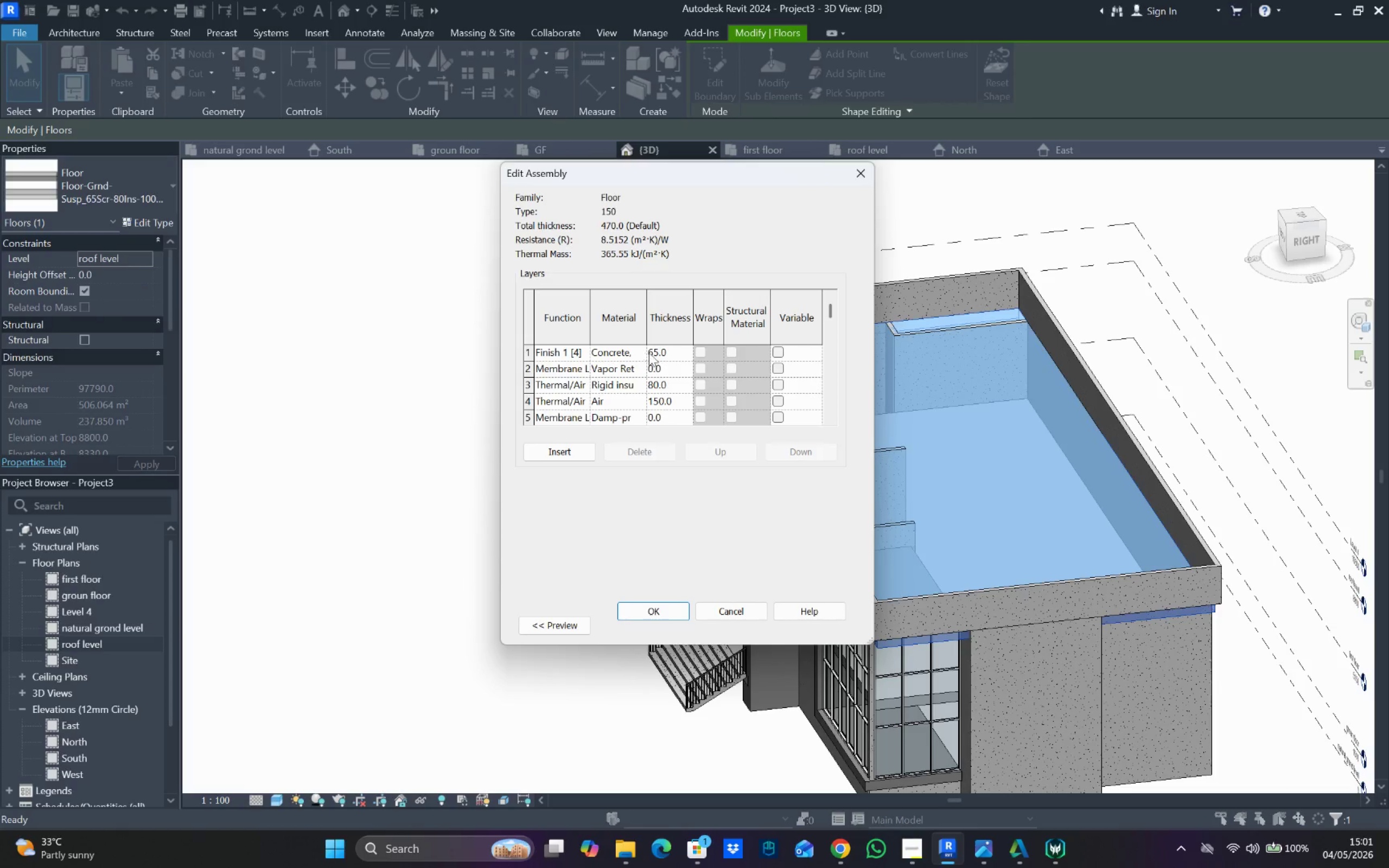 
double_click([655, 353])
 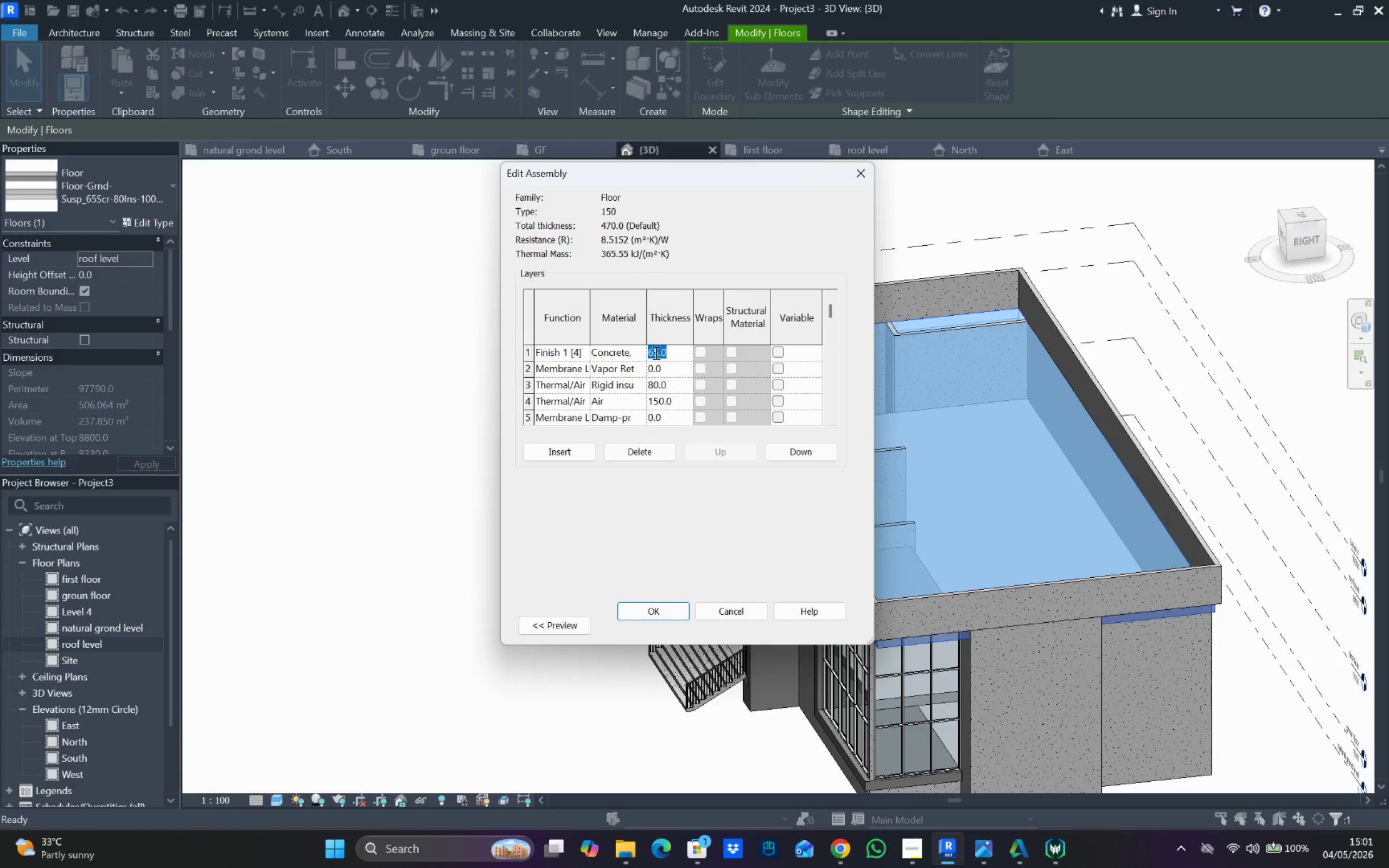 
triple_click([655, 353])
 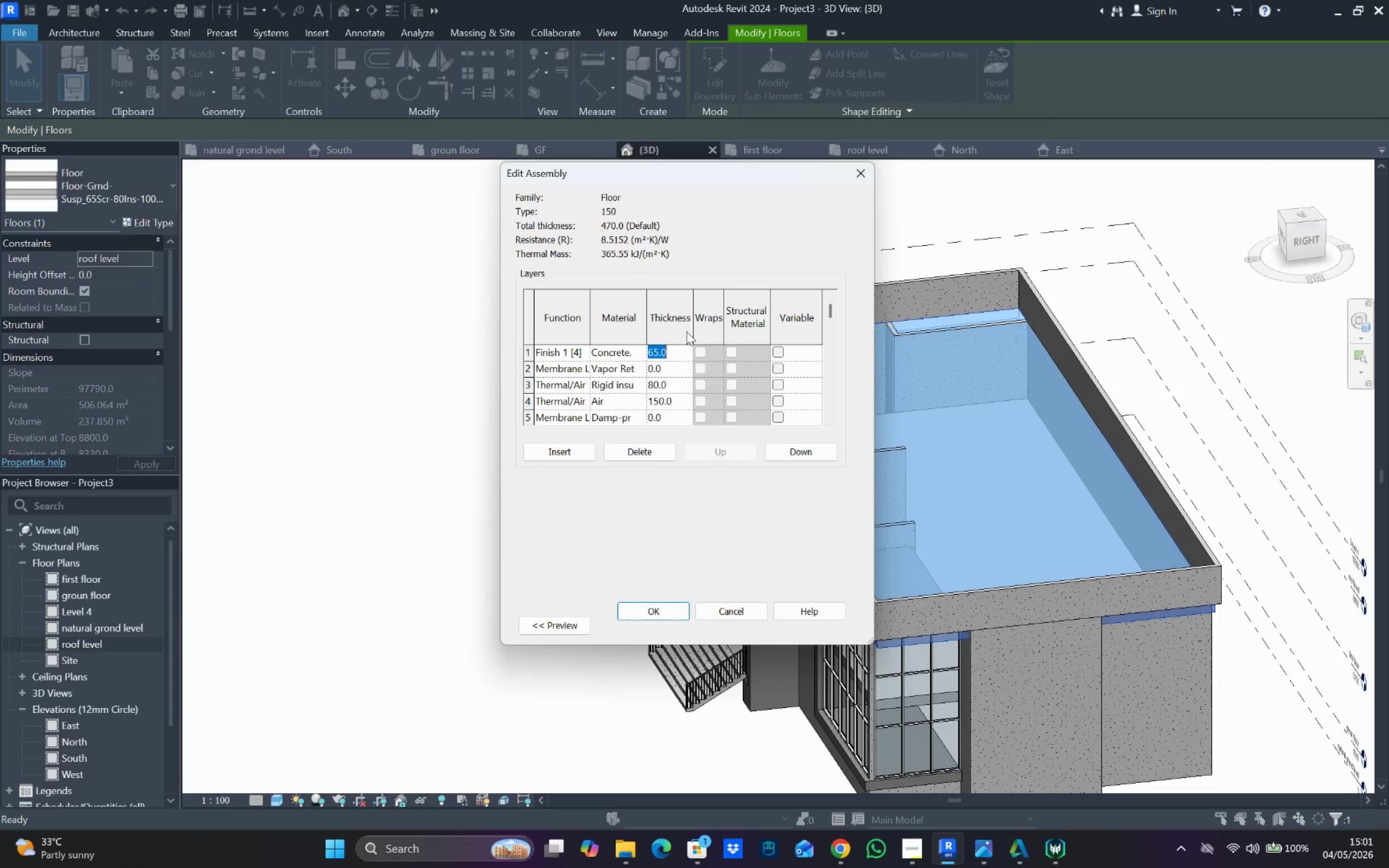 
type(50)
 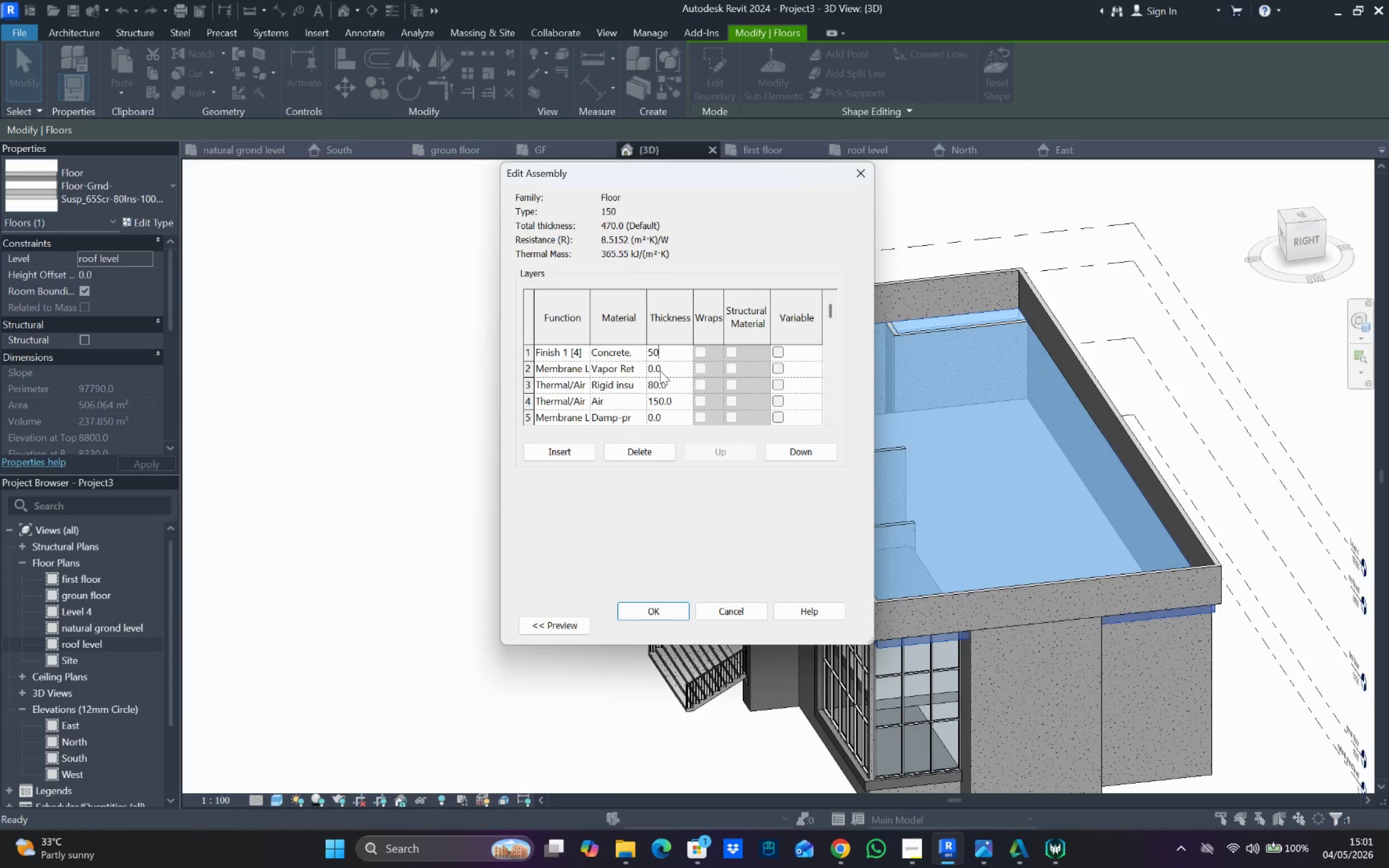 
wait(7.66)
 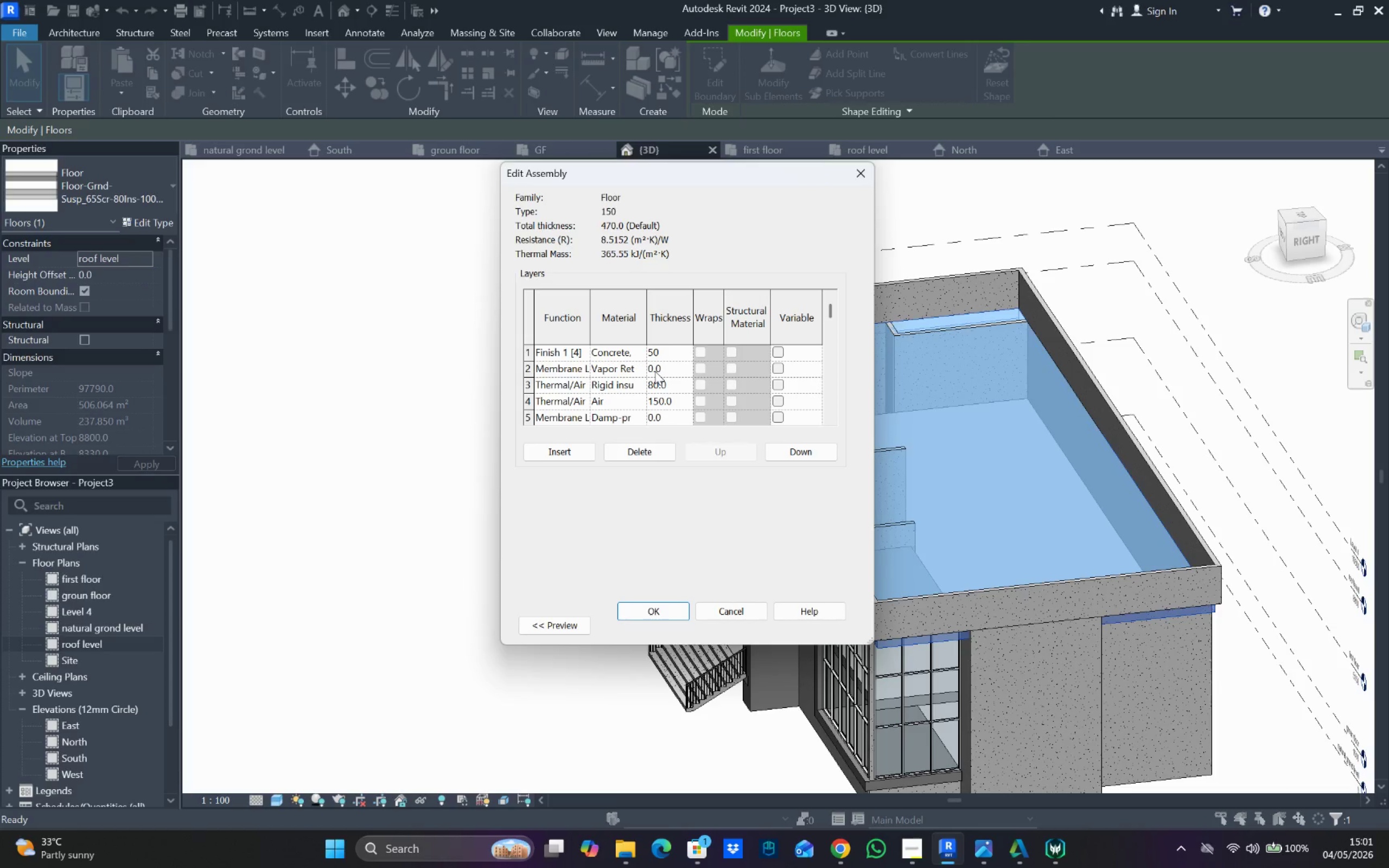 
double_click([656, 368])
 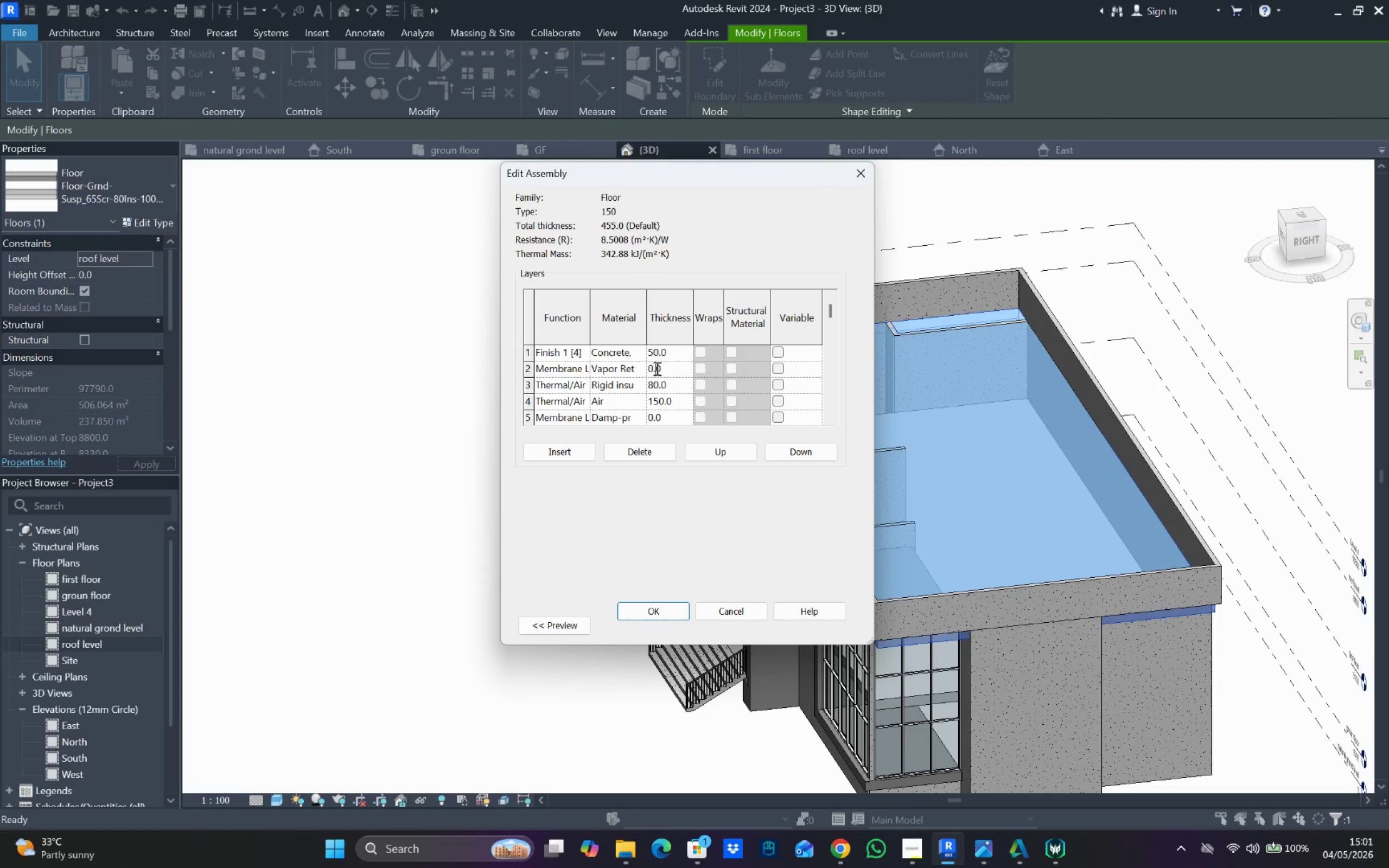 
triple_click([656, 368])
 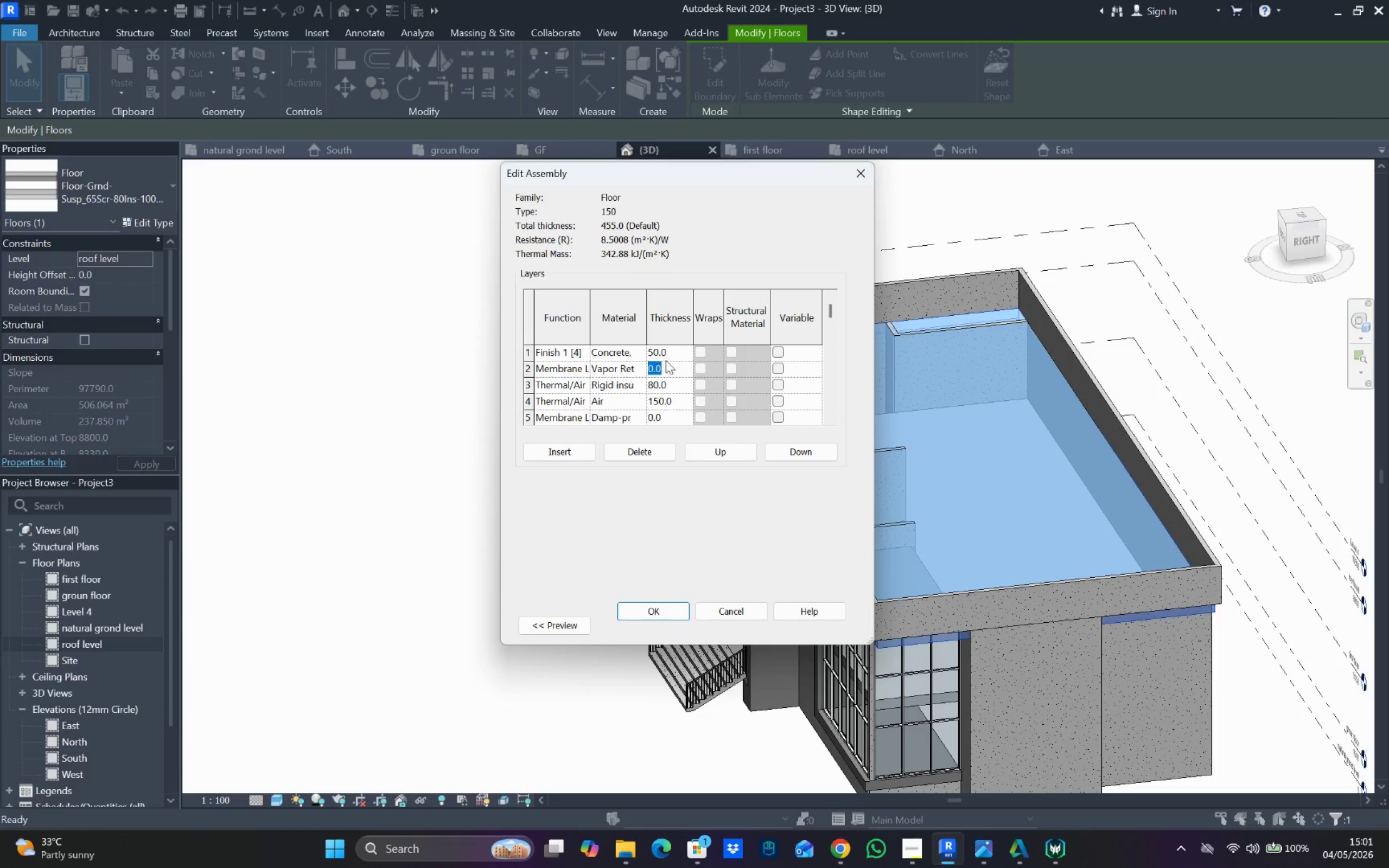 
wait(5.19)
 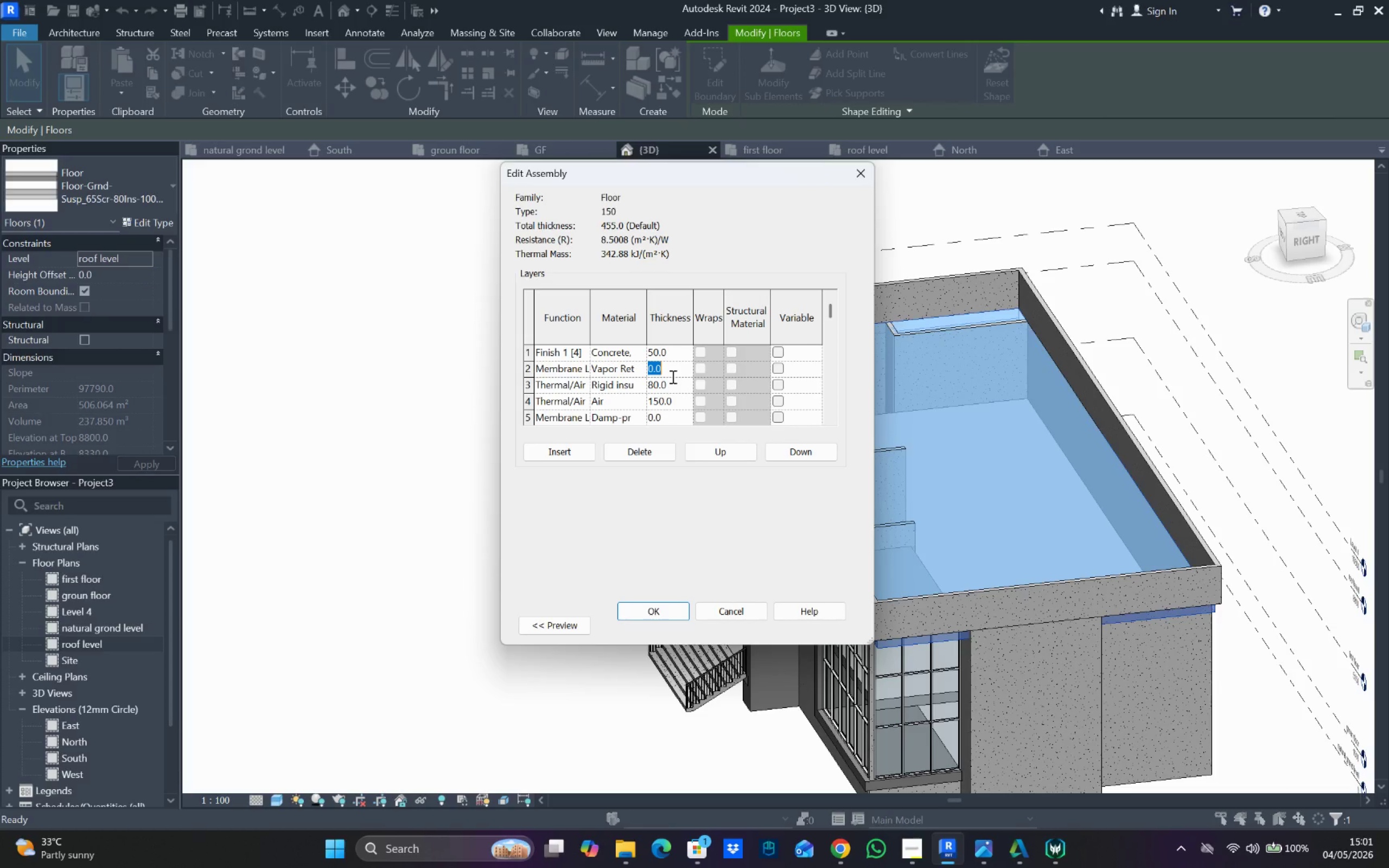 
left_click([657, 370])
 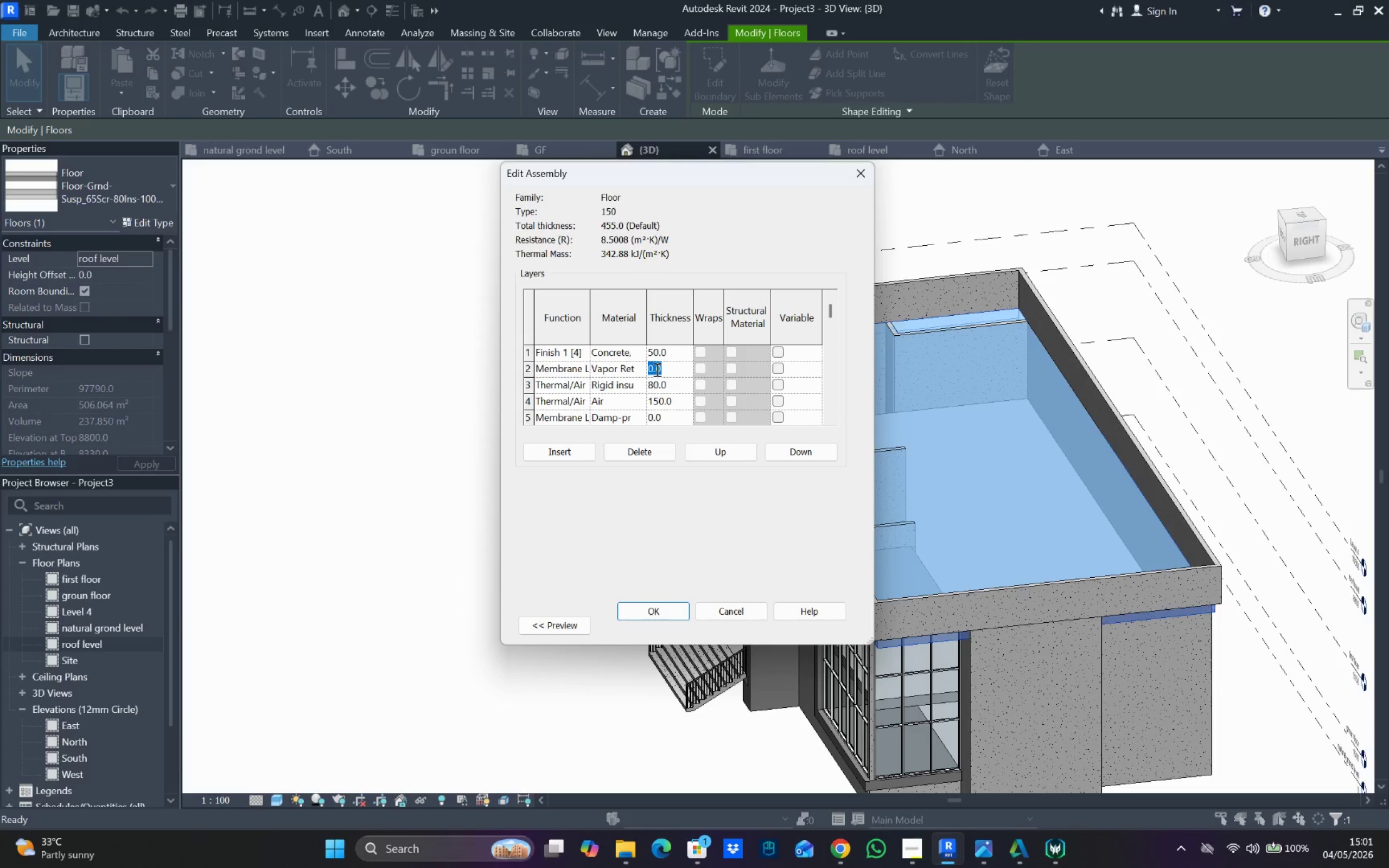 
type(50)
 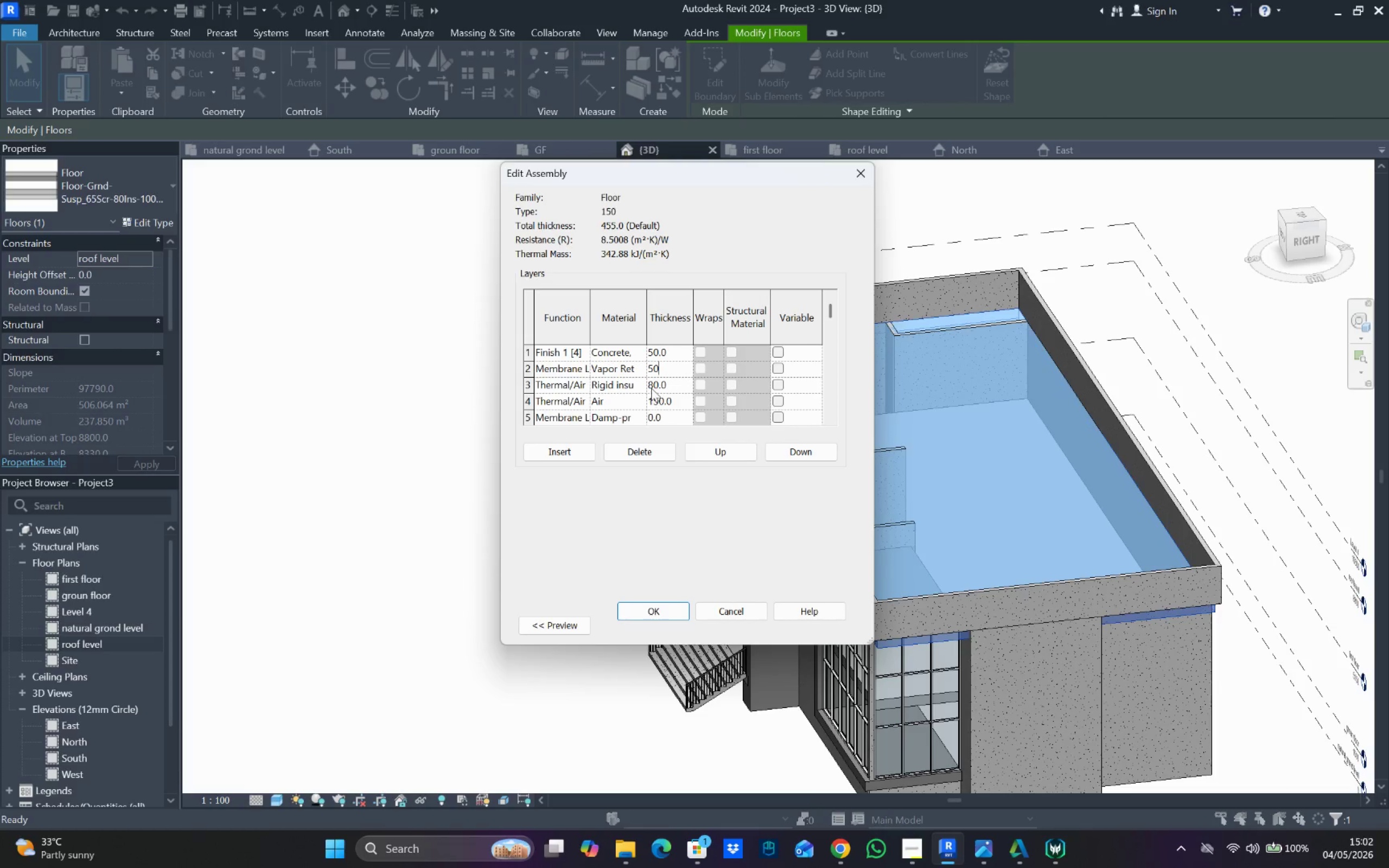 
double_click([652, 384])
 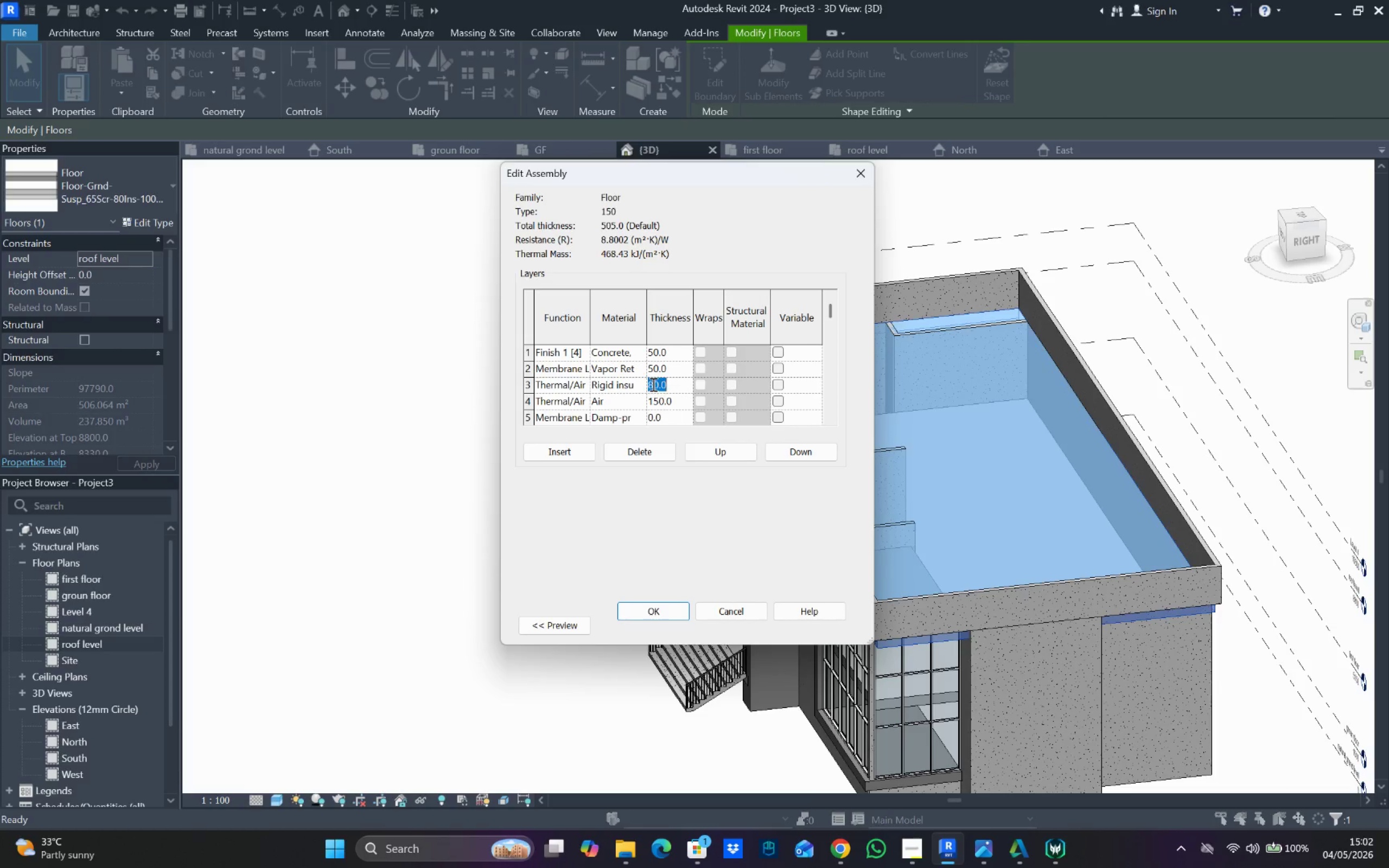 
triple_click([652, 384])
 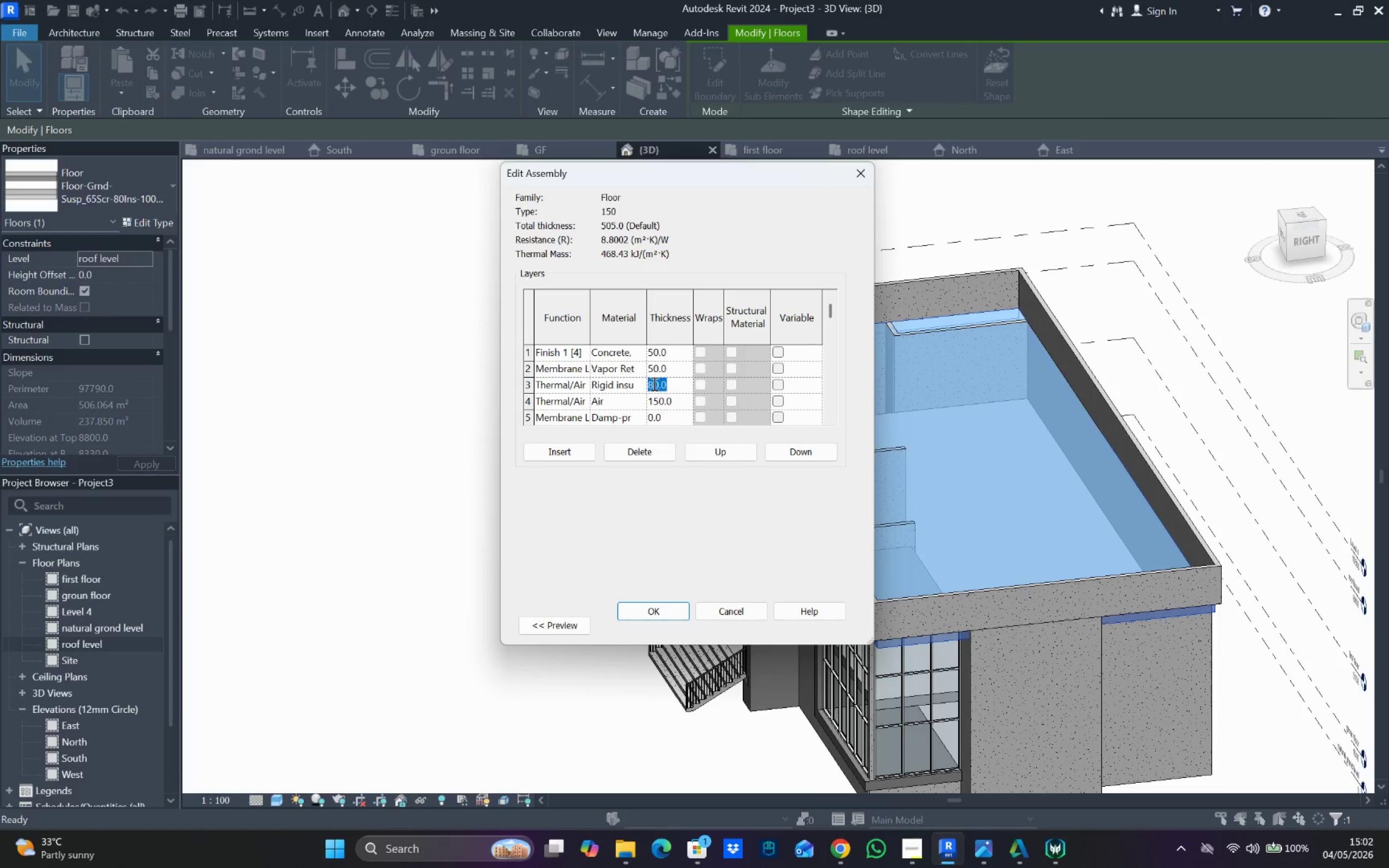 
type(50)
 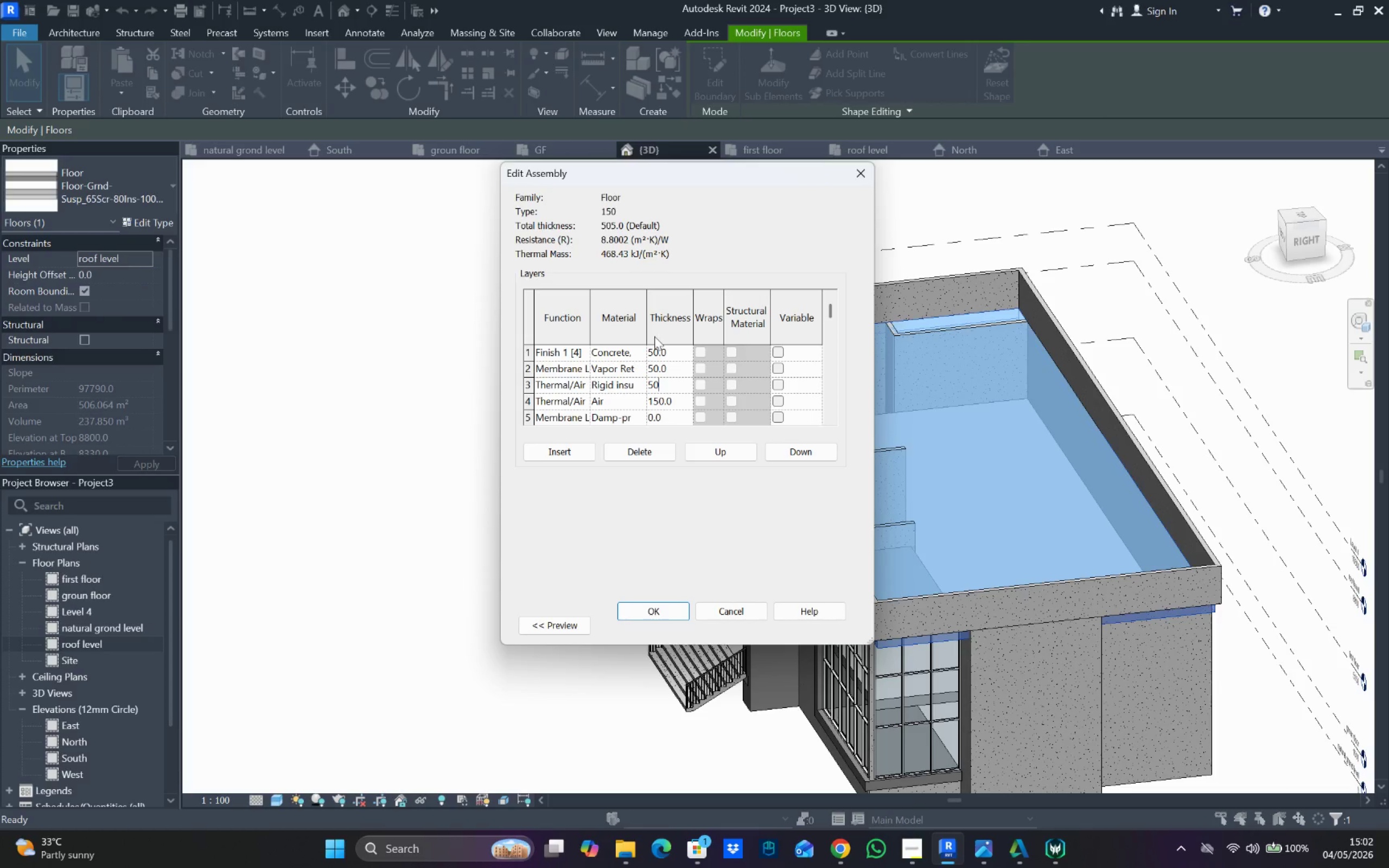 
scroll: coordinate [660, 348], scroll_direction: down, amount: 2.0
 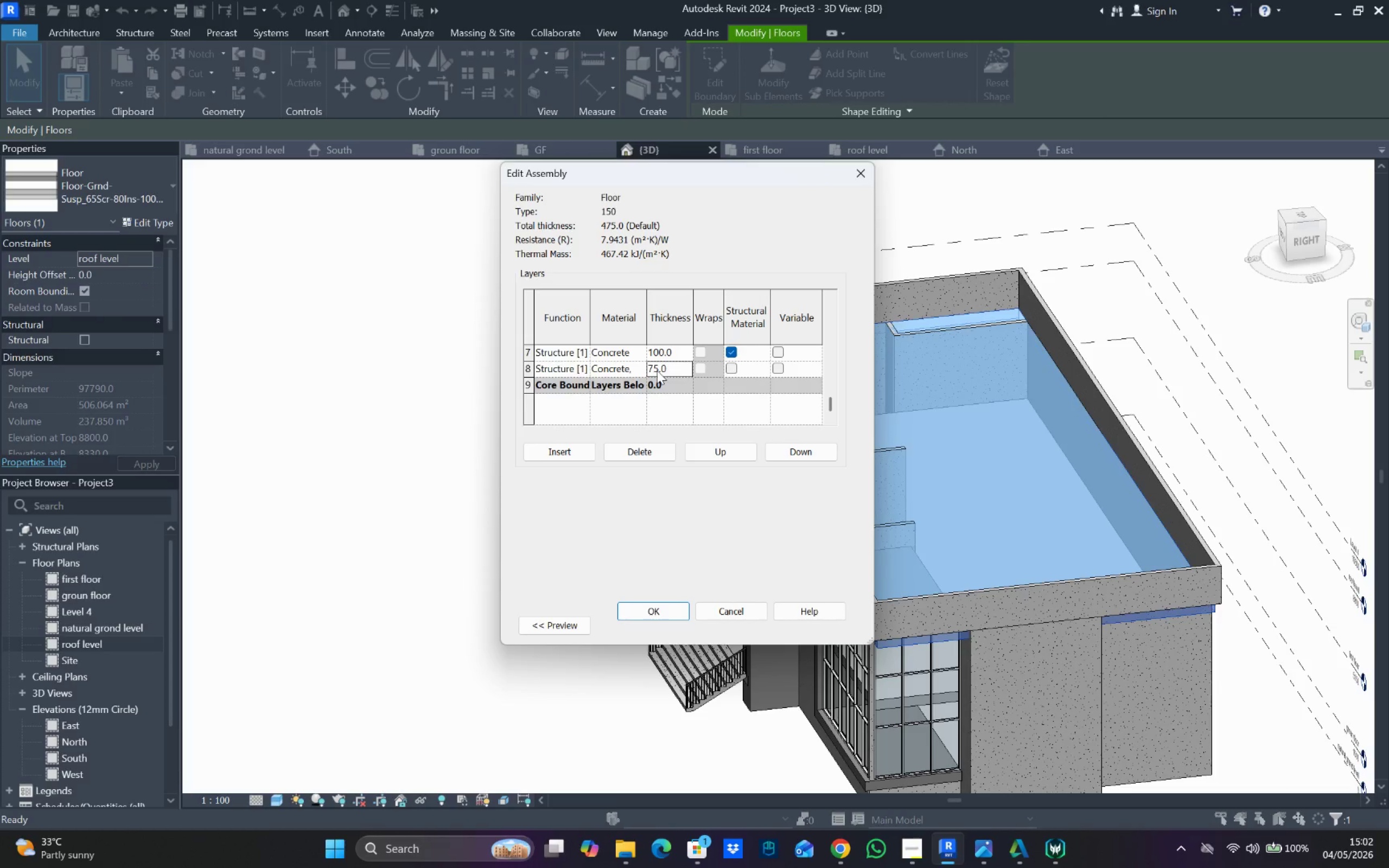 
double_click([656, 371])
 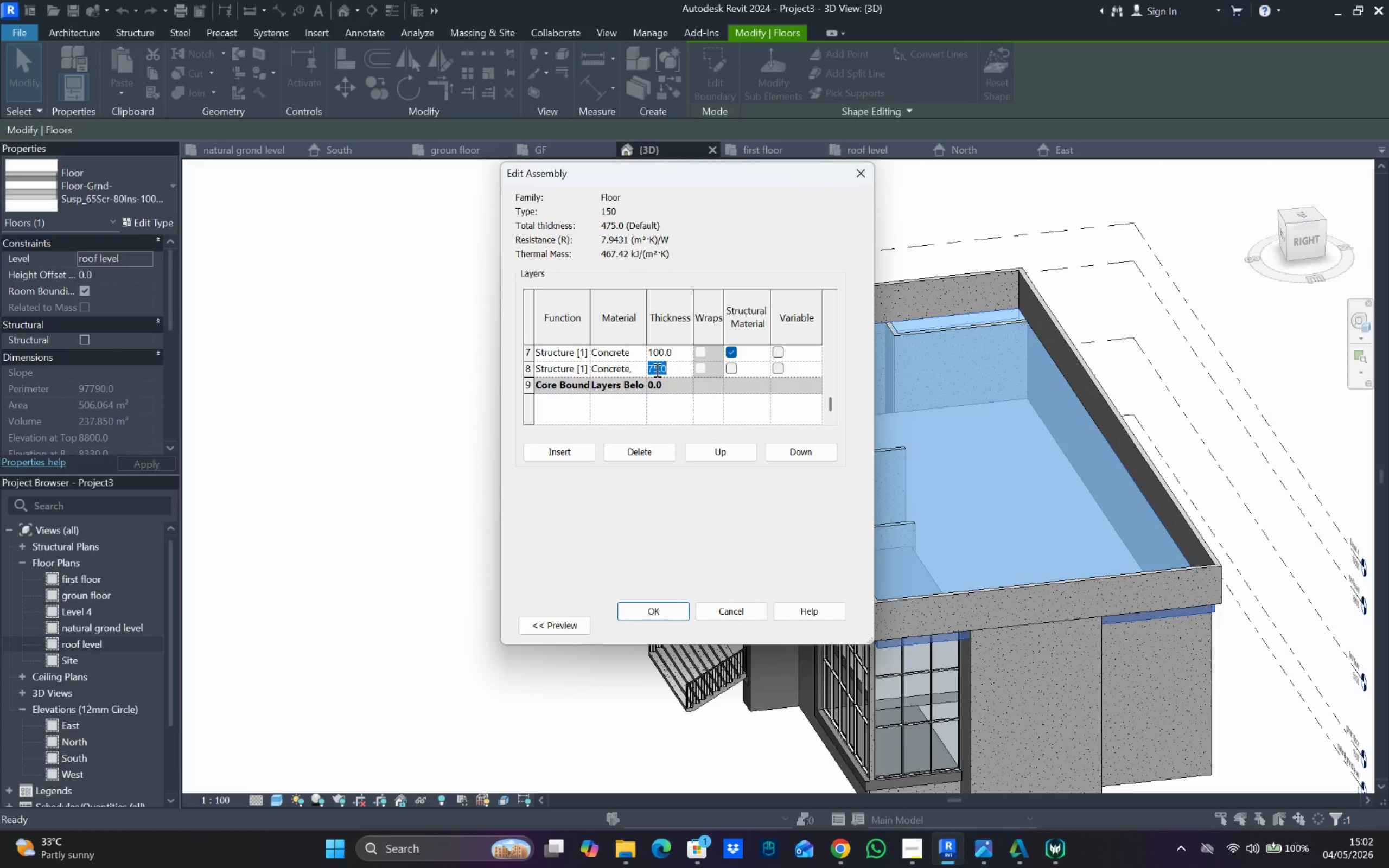 
triple_click([656, 370])
 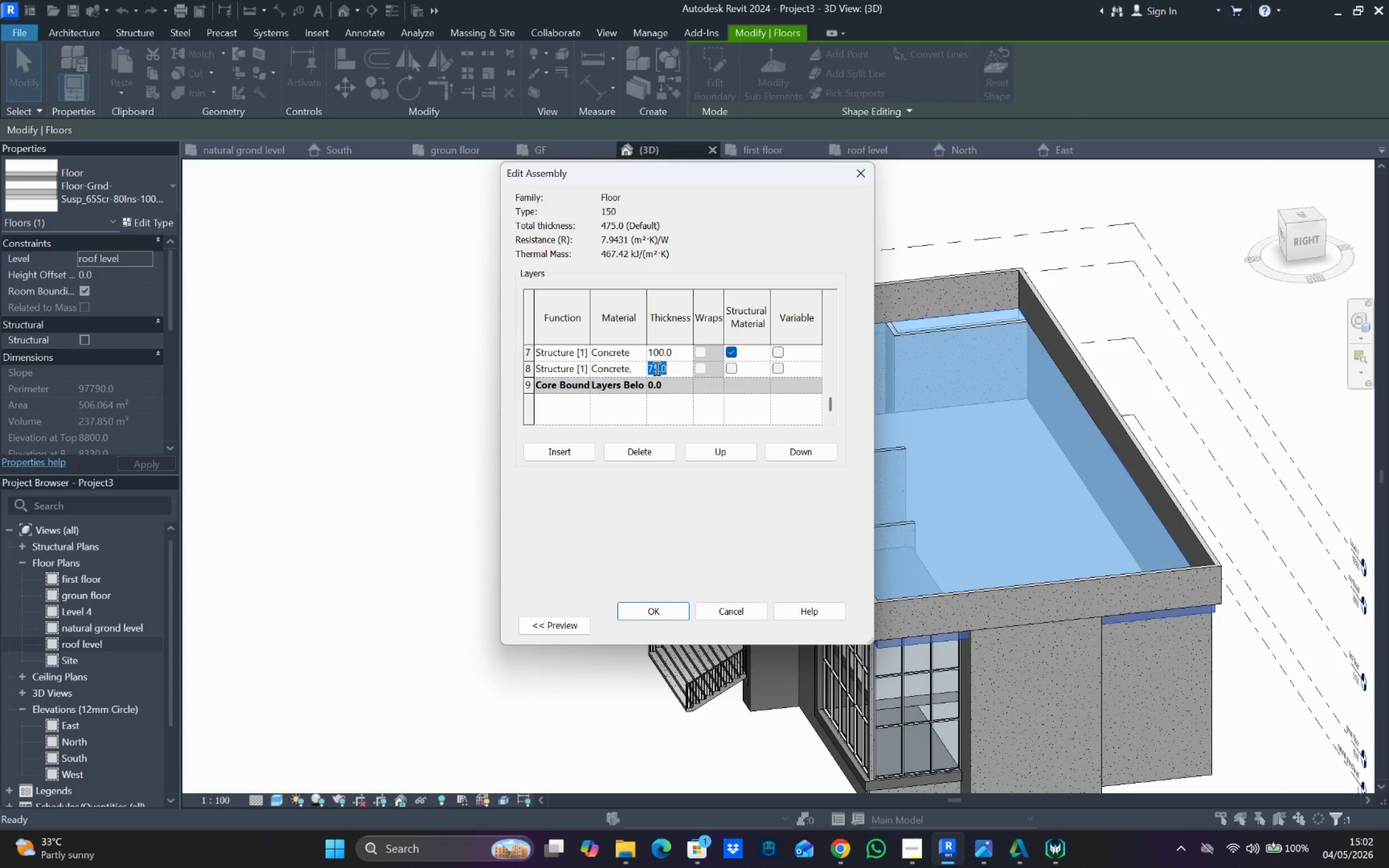 
type(100)
 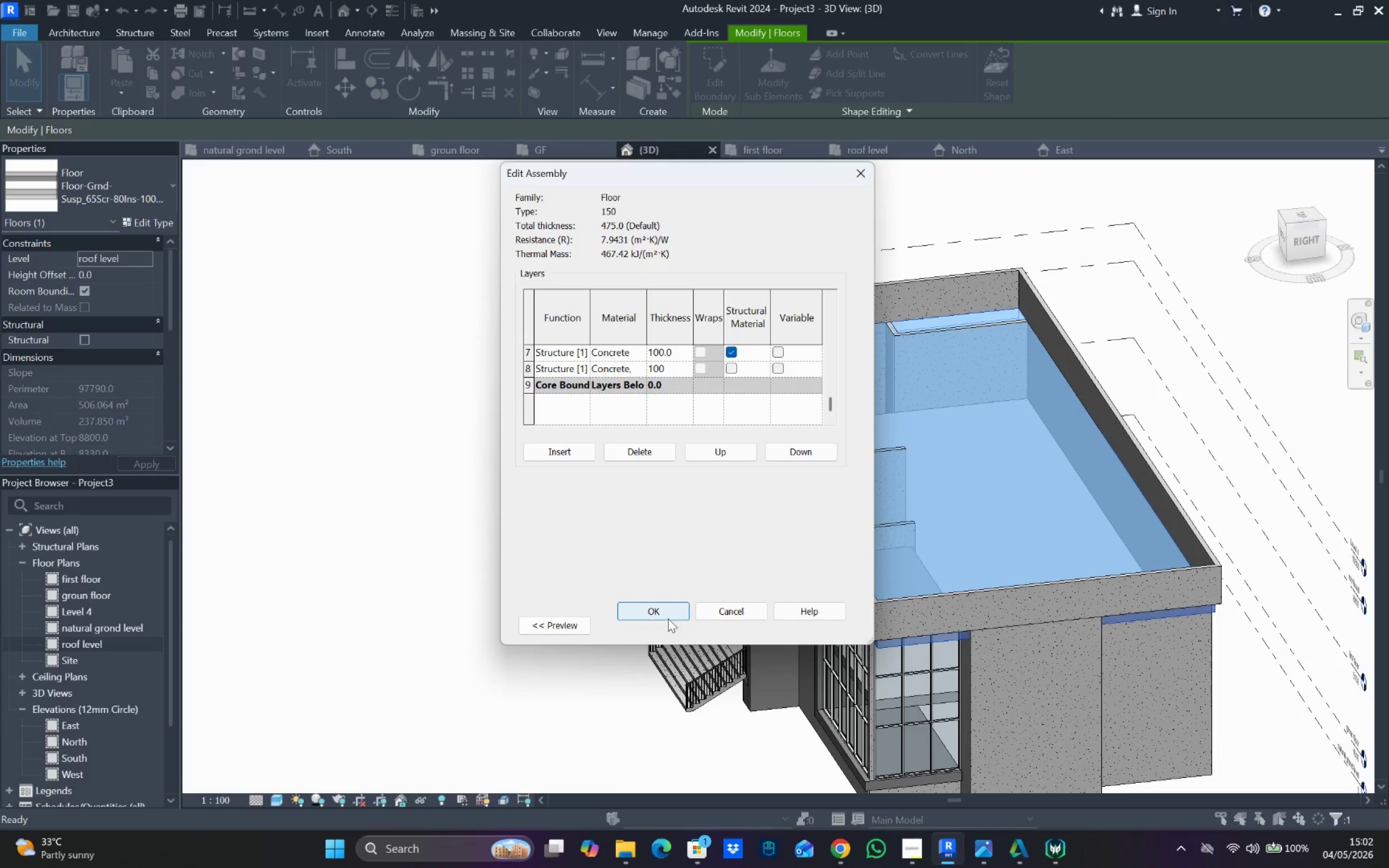 
left_click([676, 593])
 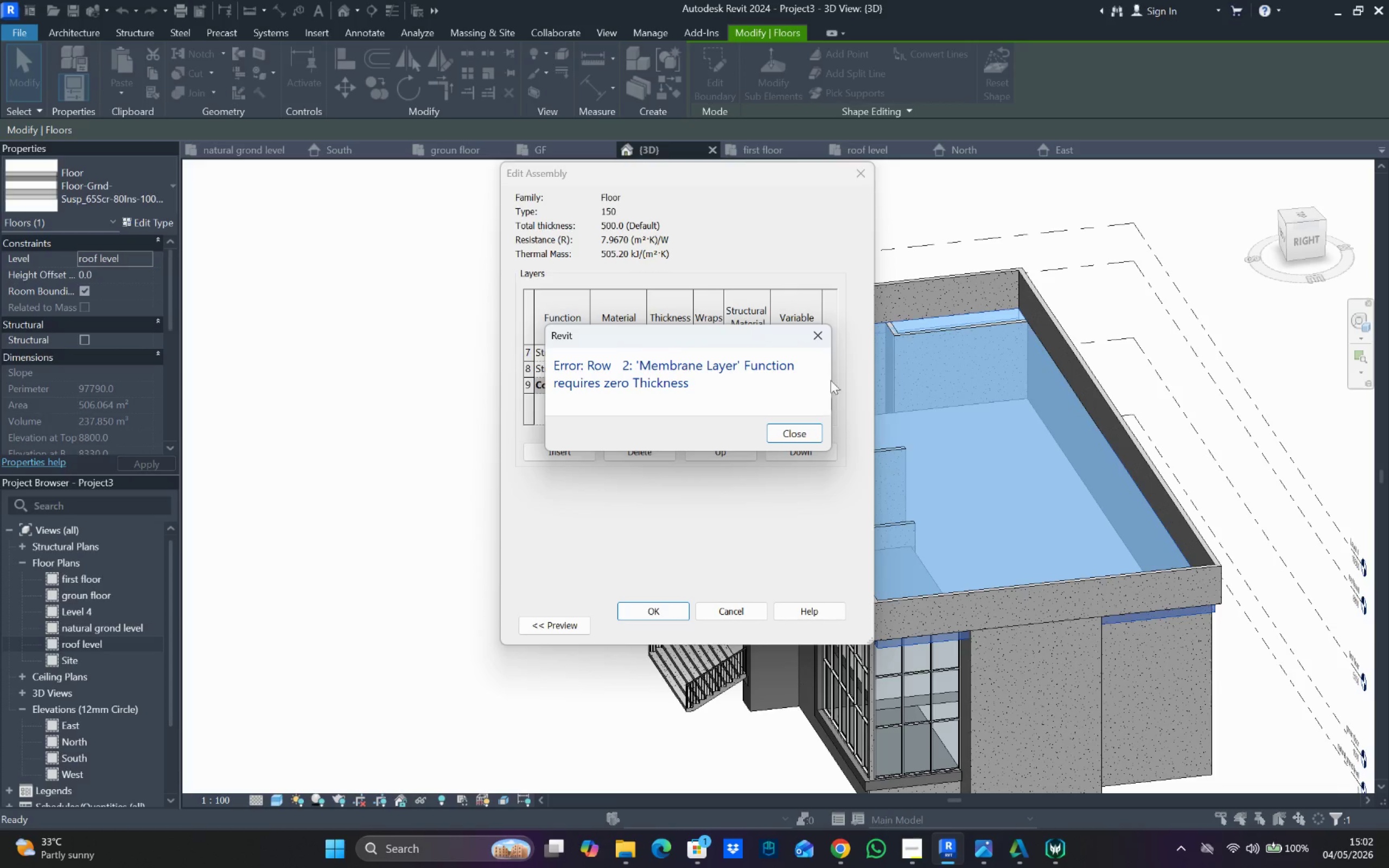 
left_click([825, 332])
 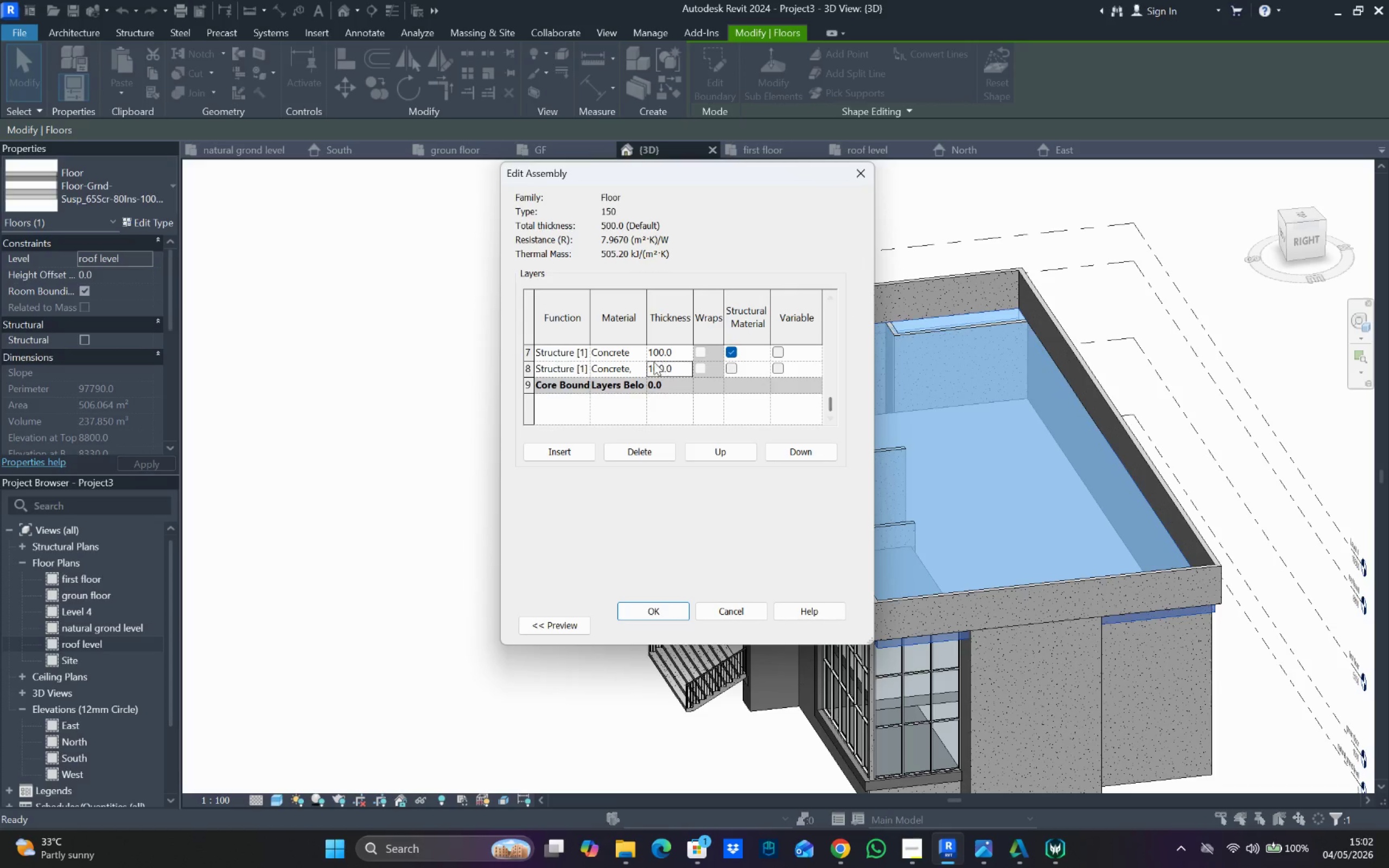 
scroll: coordinate [663, 364], scroll_direction: up, amount: 7.0
 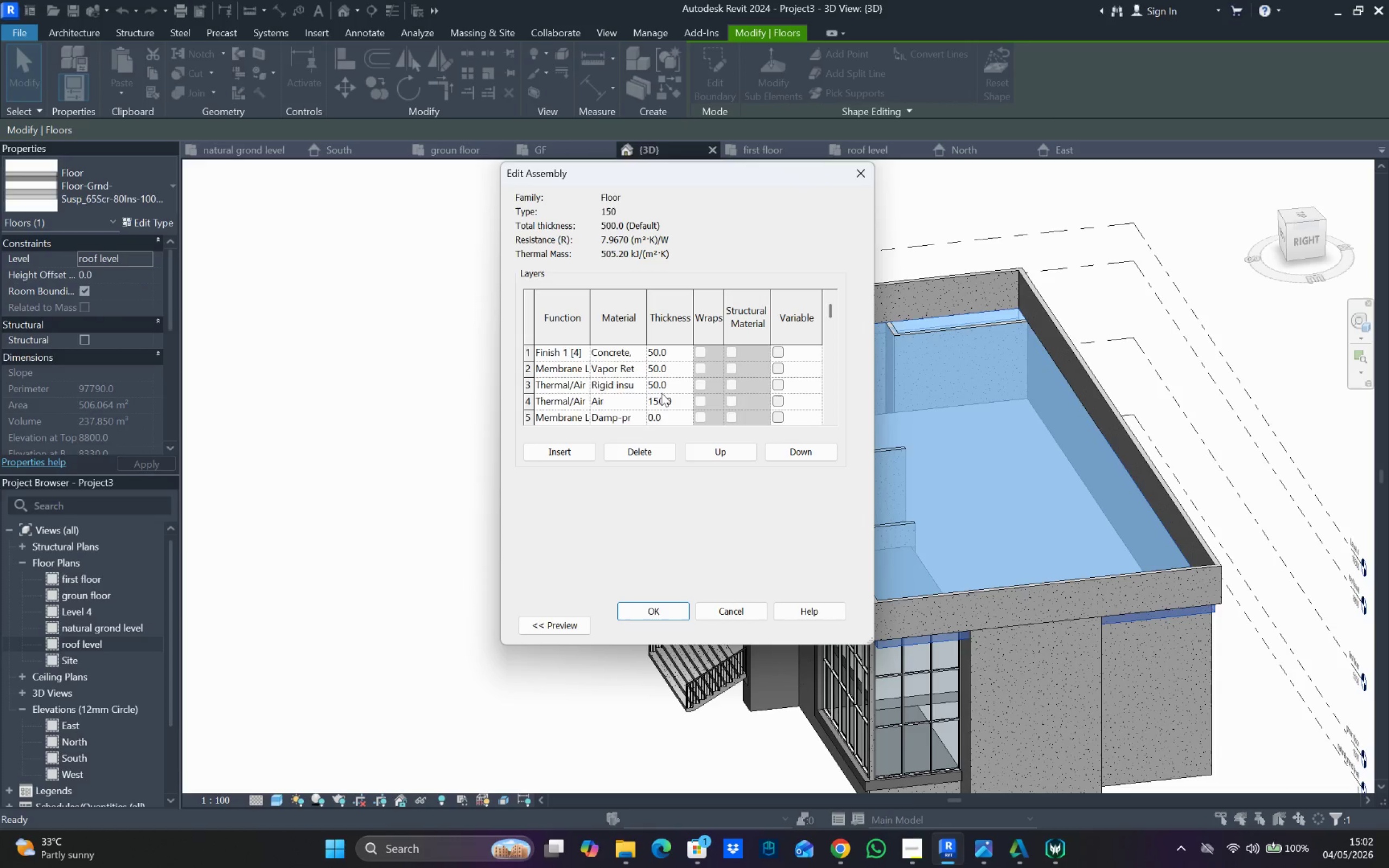 
scroll: coordinate [661, 393], scroll_direction: down, amount: 2.0
 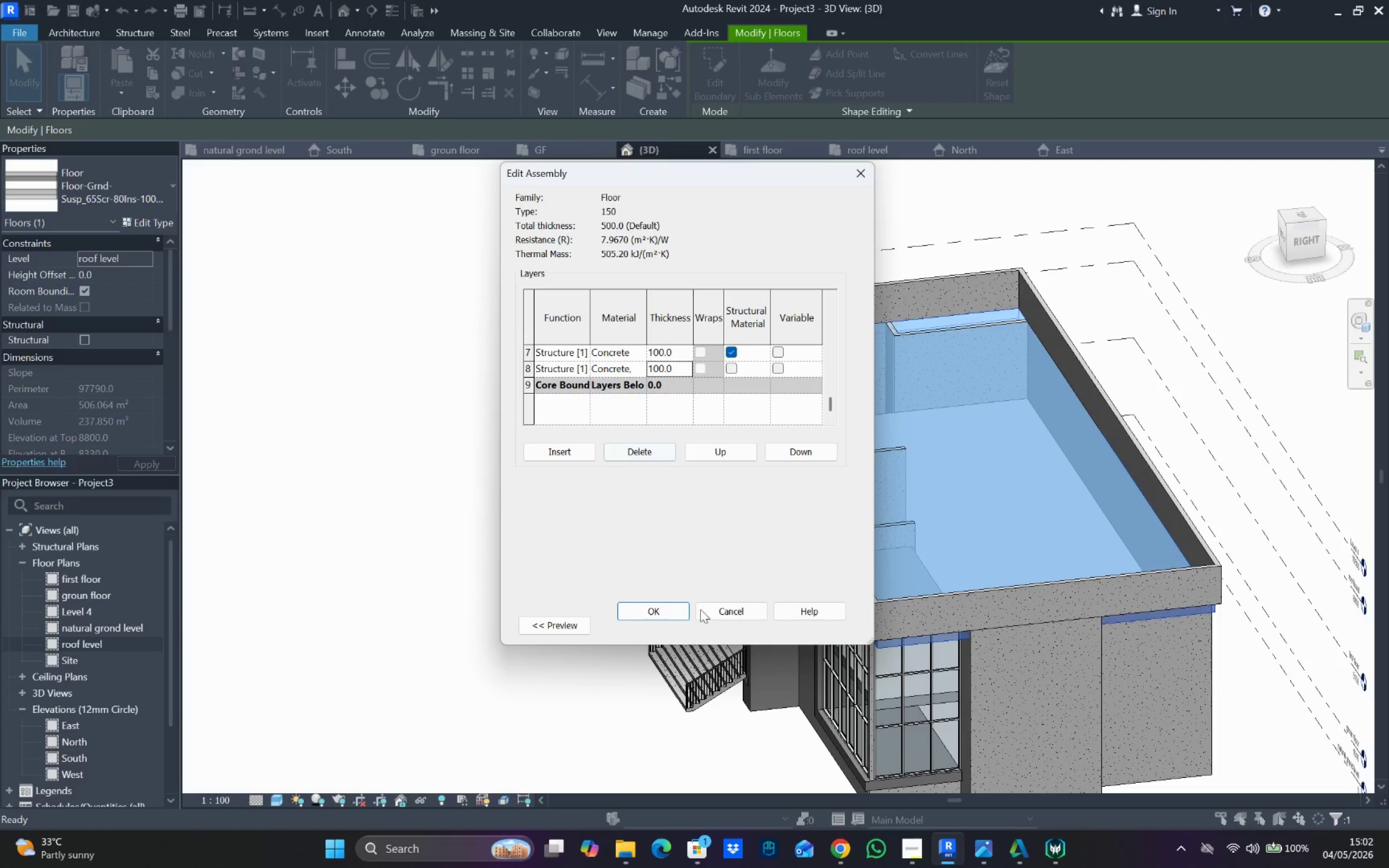 
left_click([674, 609])
 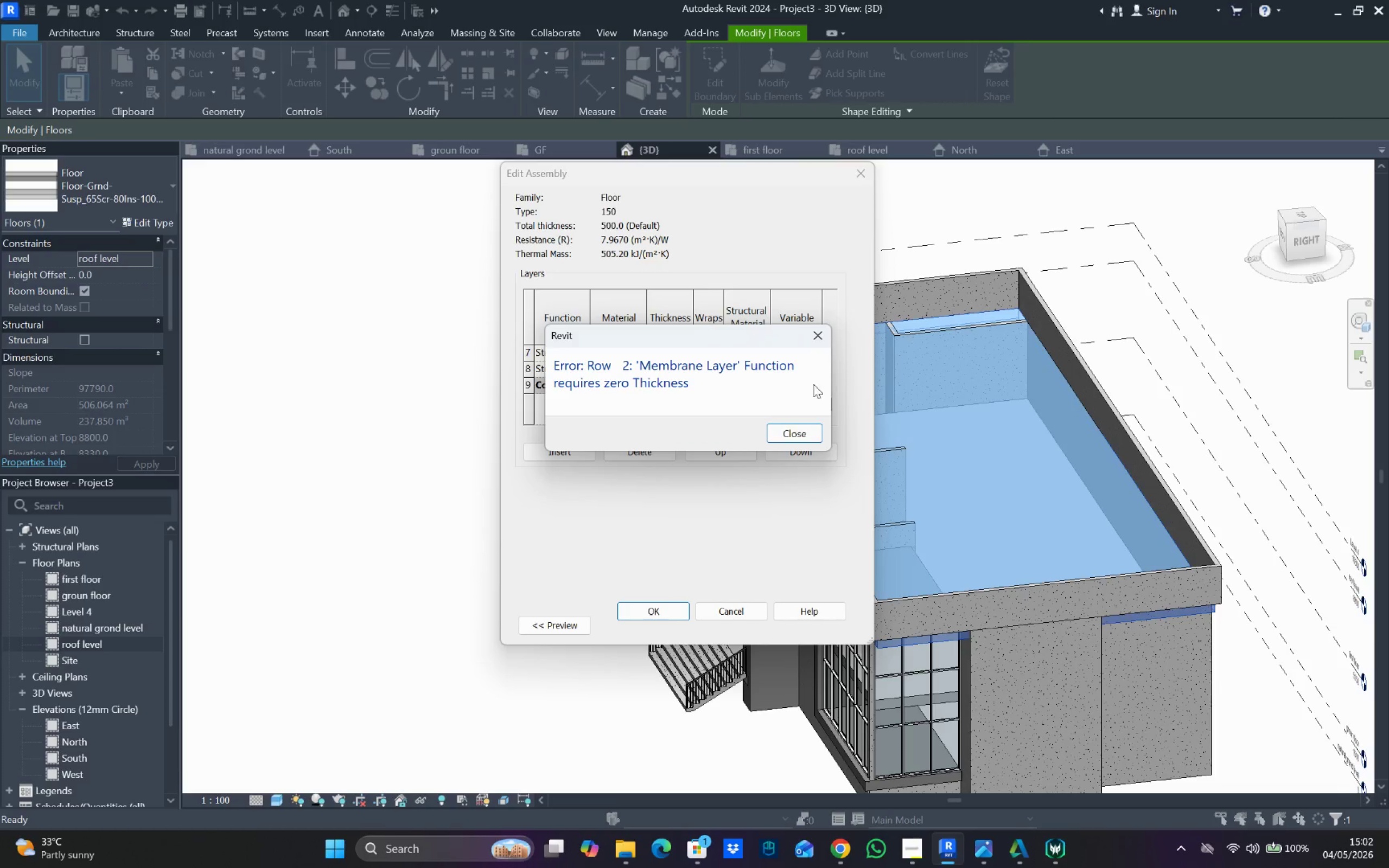 
left_click([815, 335])
 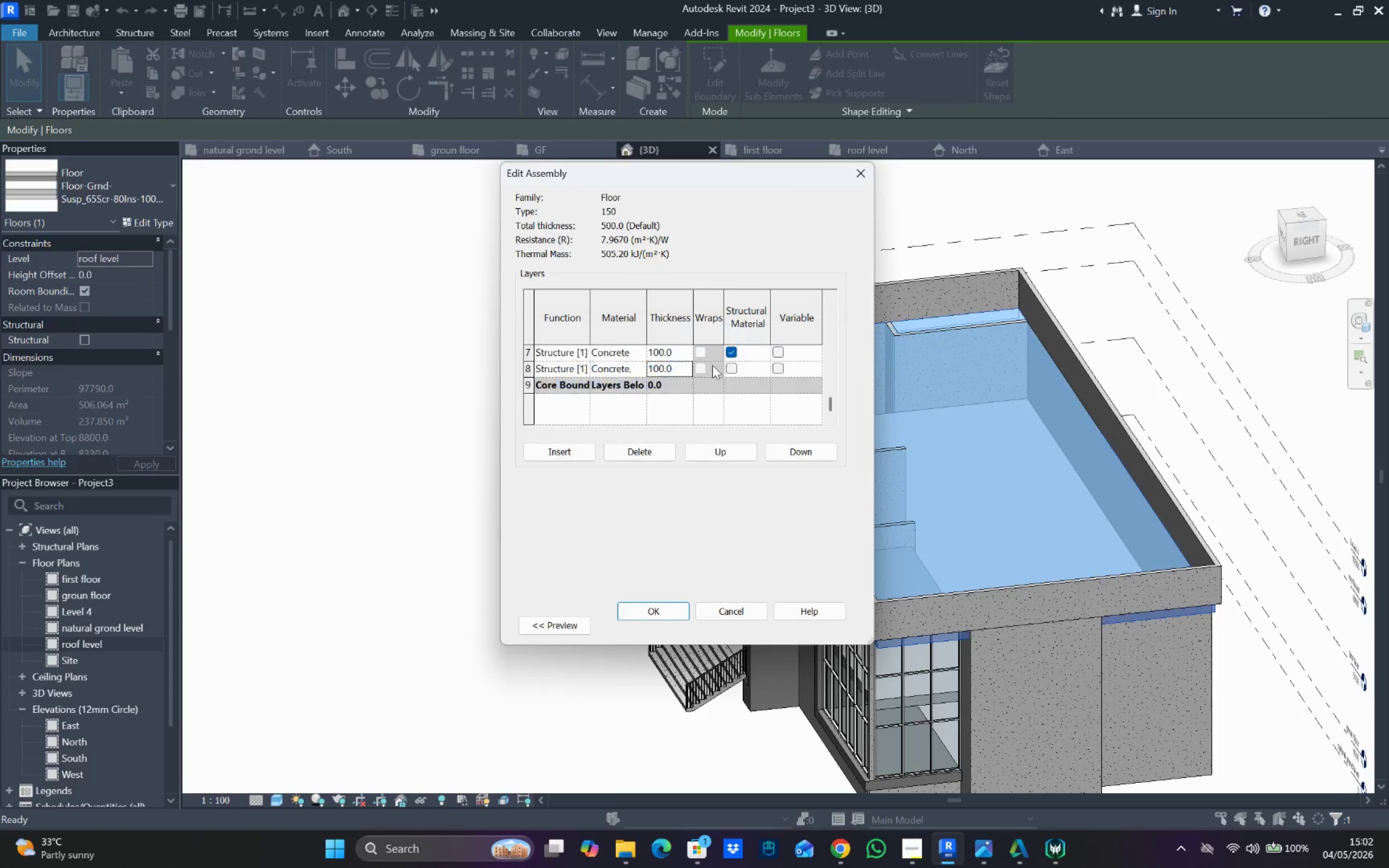 
scroll: coordinate [710, 366], scroll_direction: up, amount: 3.0
 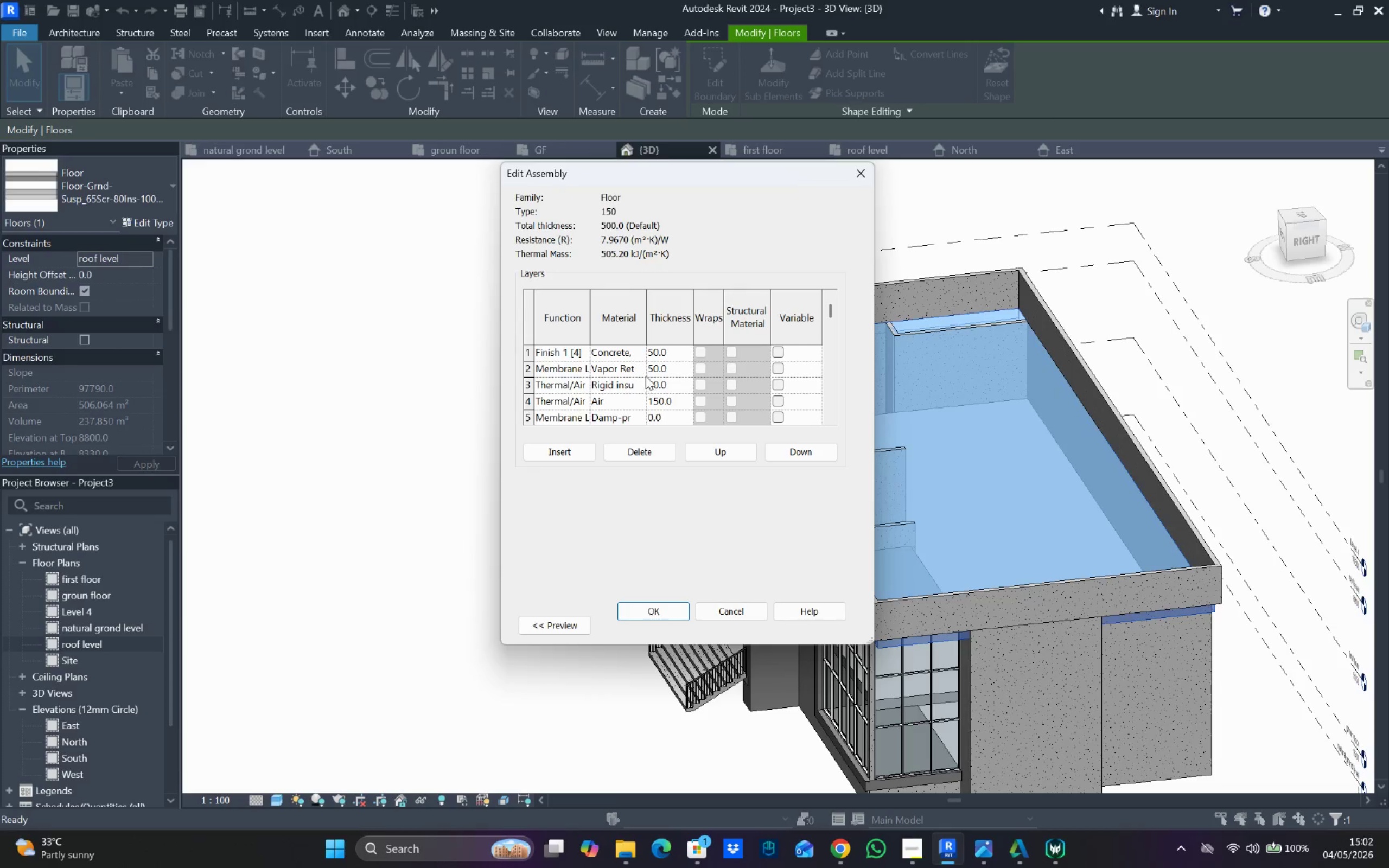 
double_click([653, 369])
 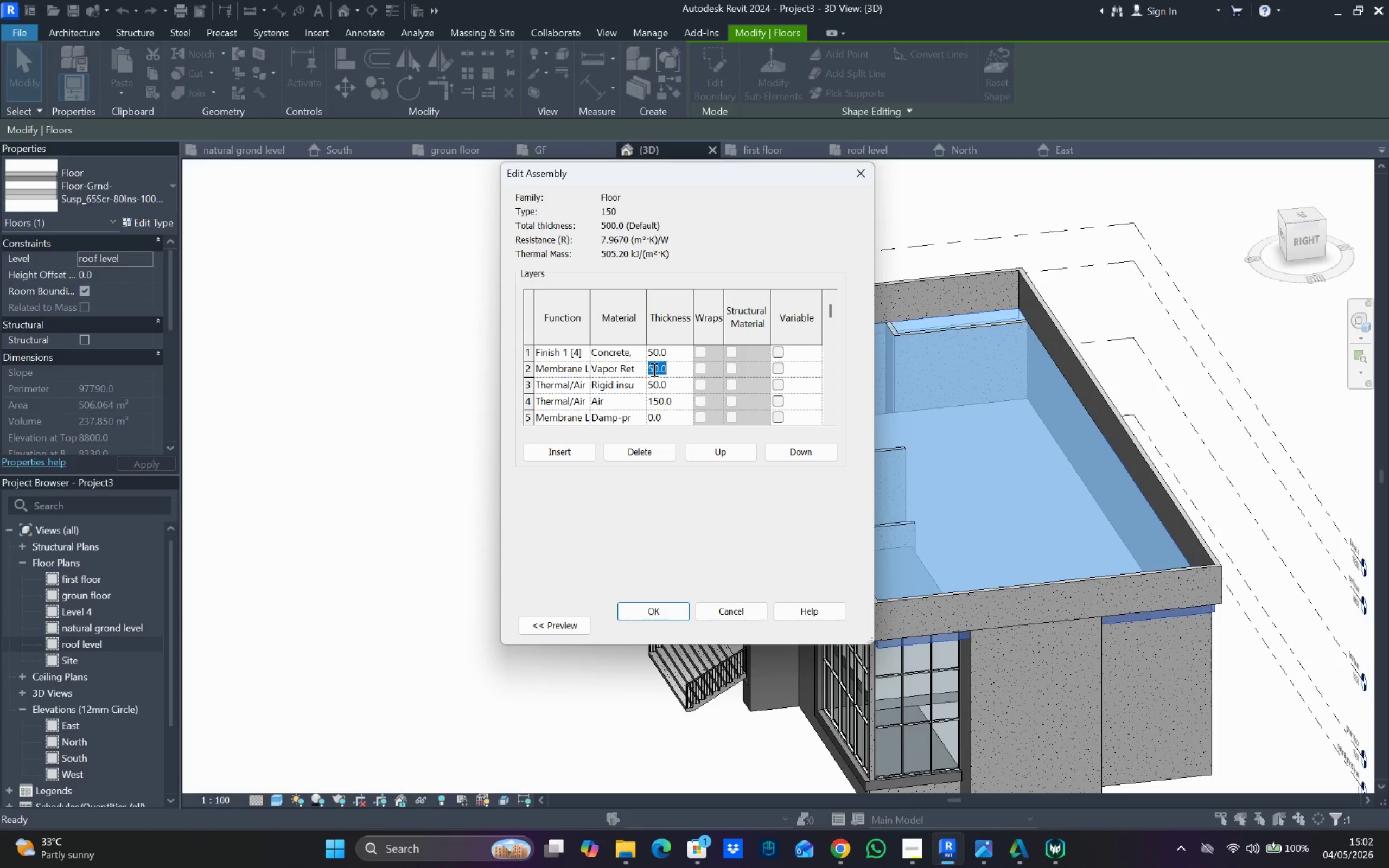 
triple_click([653, 369])
 